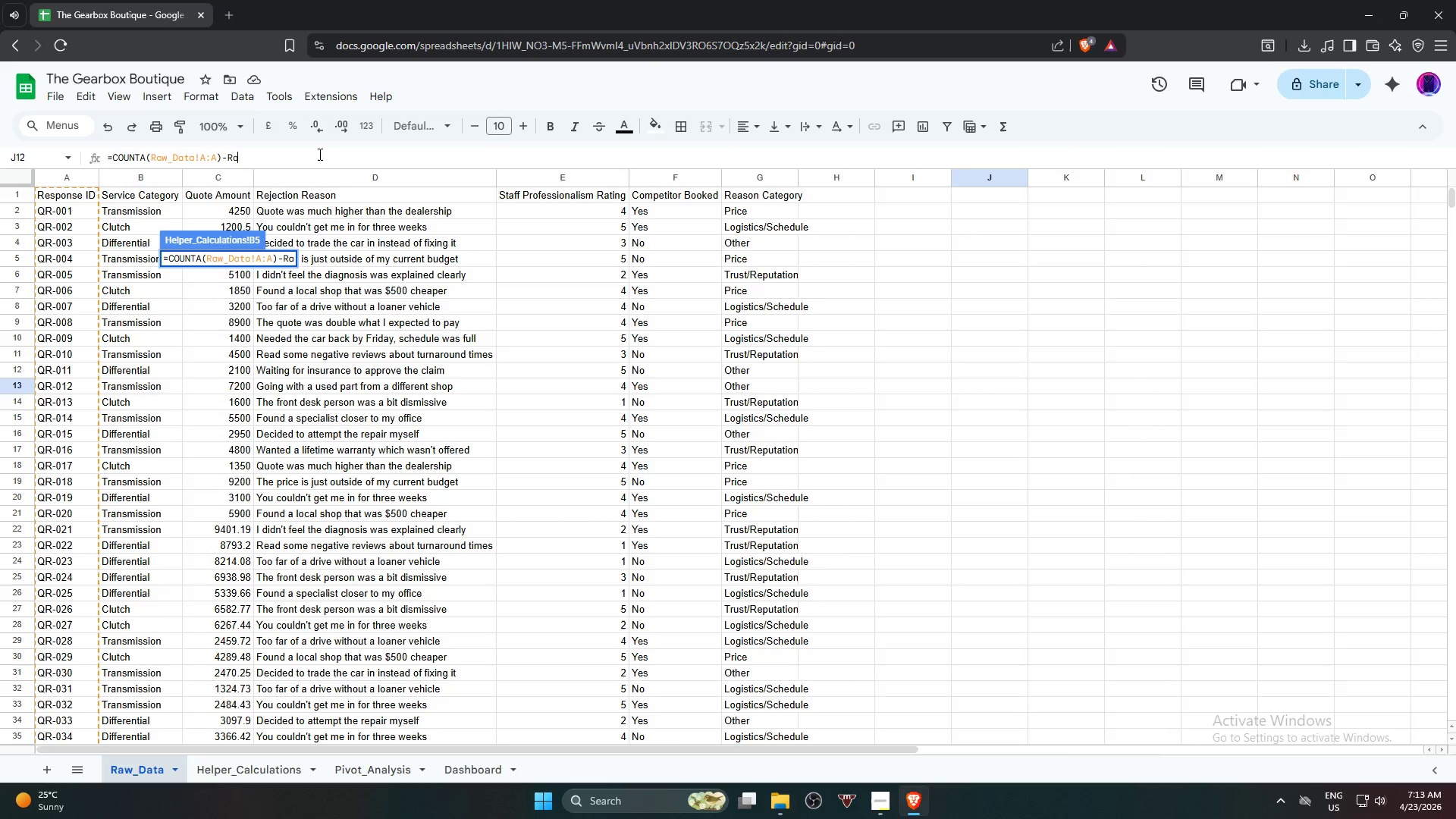 
key(Backspace)
 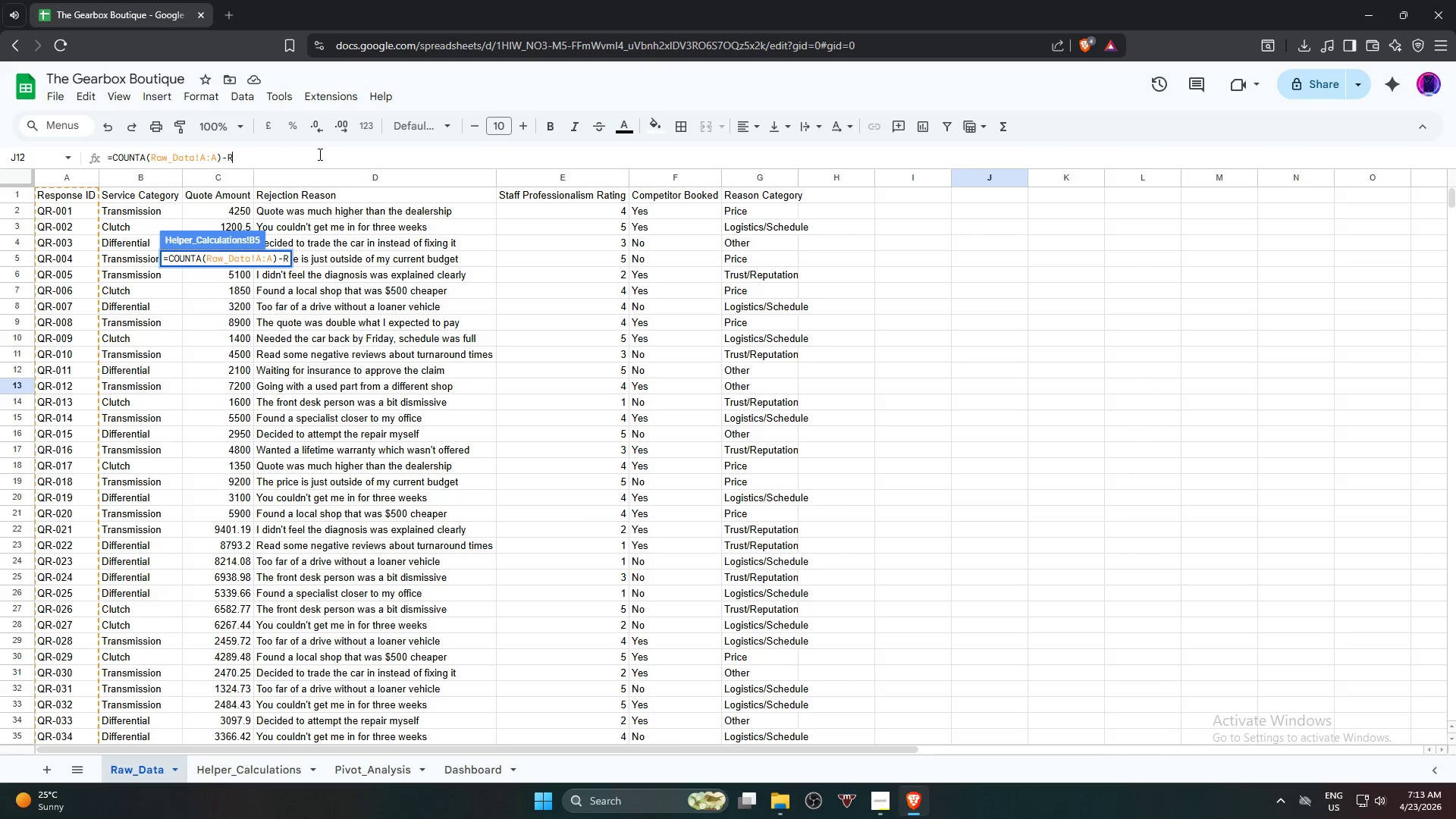 
key(Backspace)
 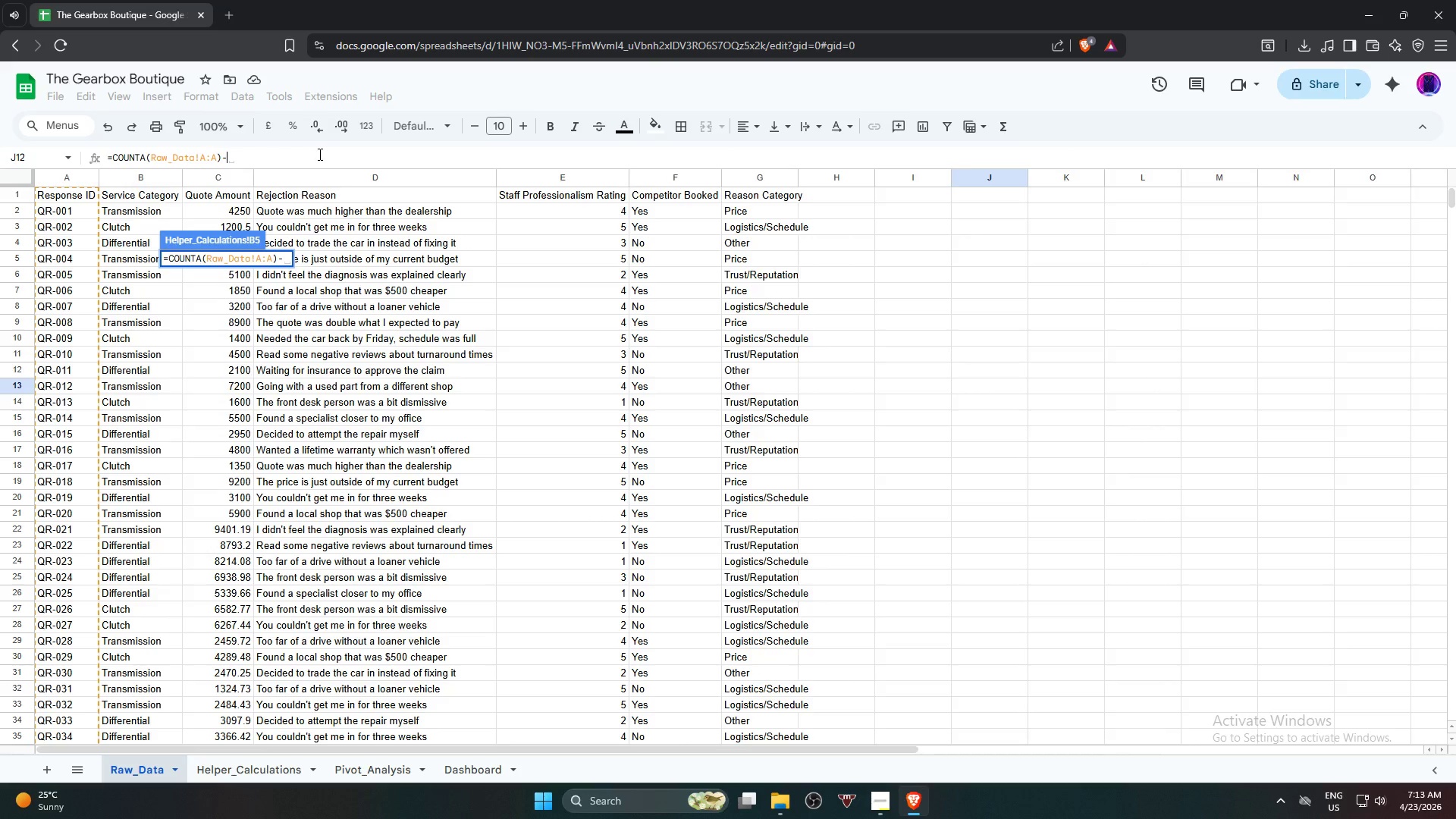 
wait(9.33)
 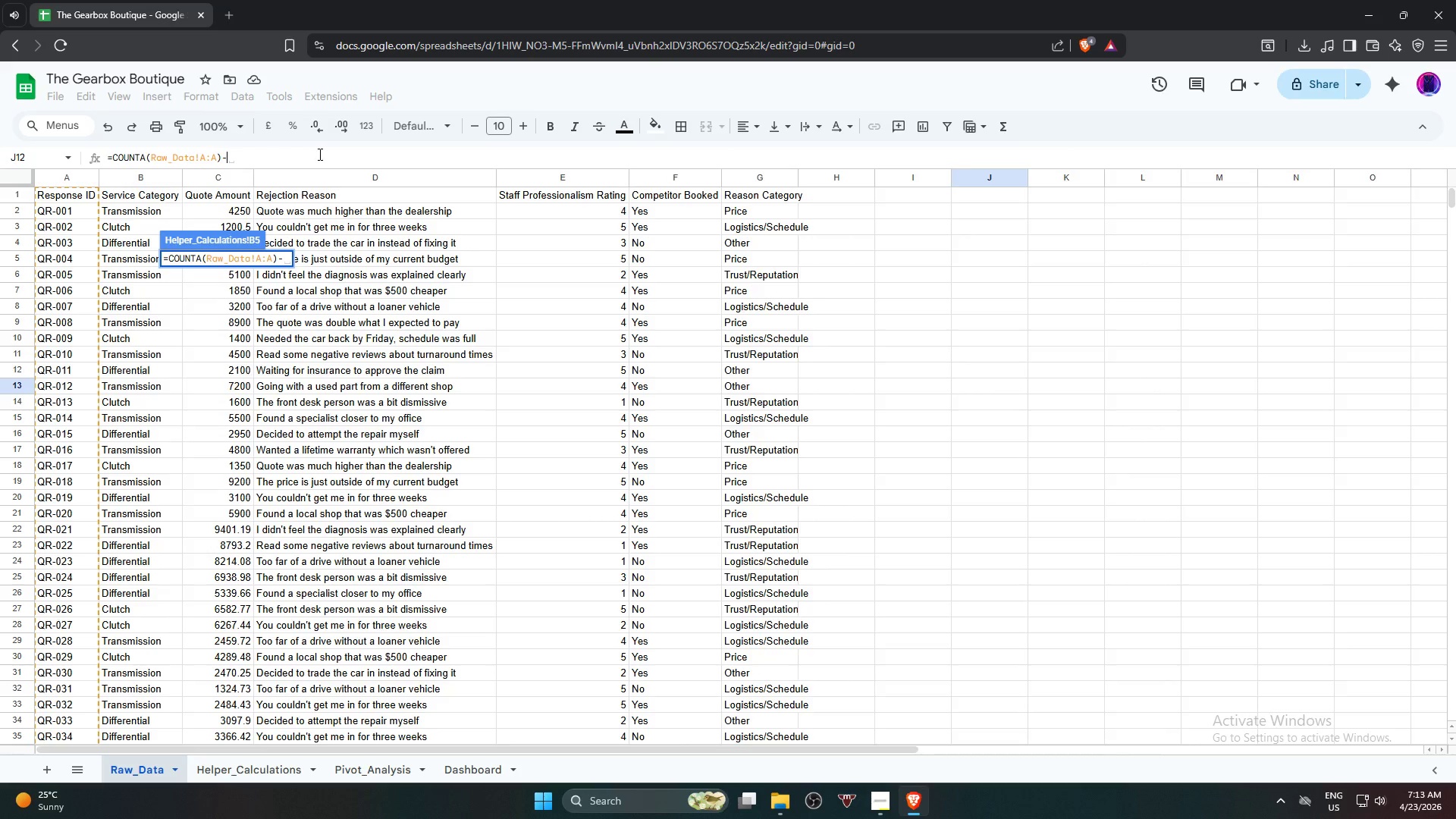 
key(1)
 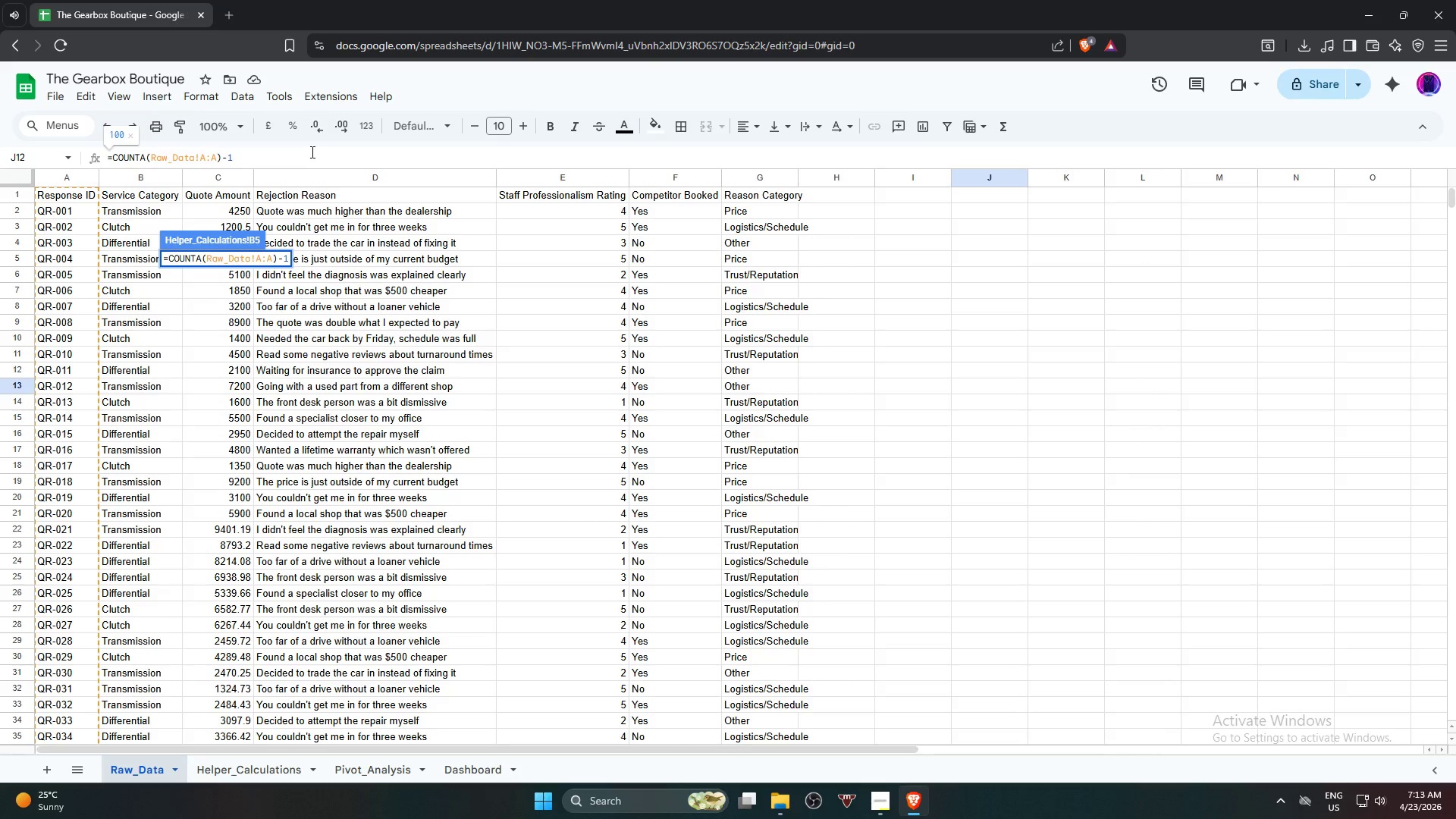 
scroll: coordinate [500, 392], scroll_direction: down, amount: 18.0
 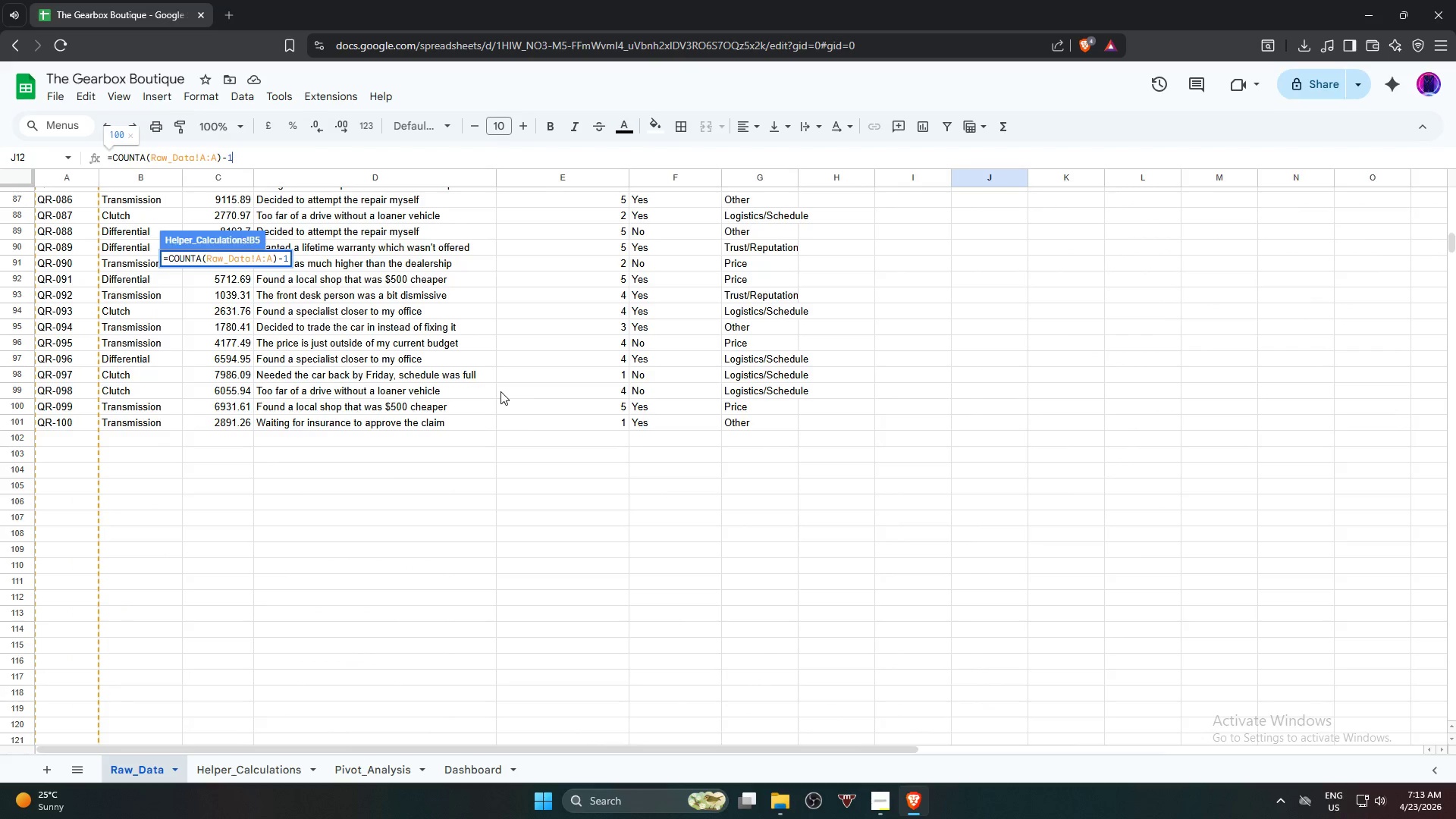 
scroll: coordinate [506, 381], scroll_direction: up, amount: 19.0
 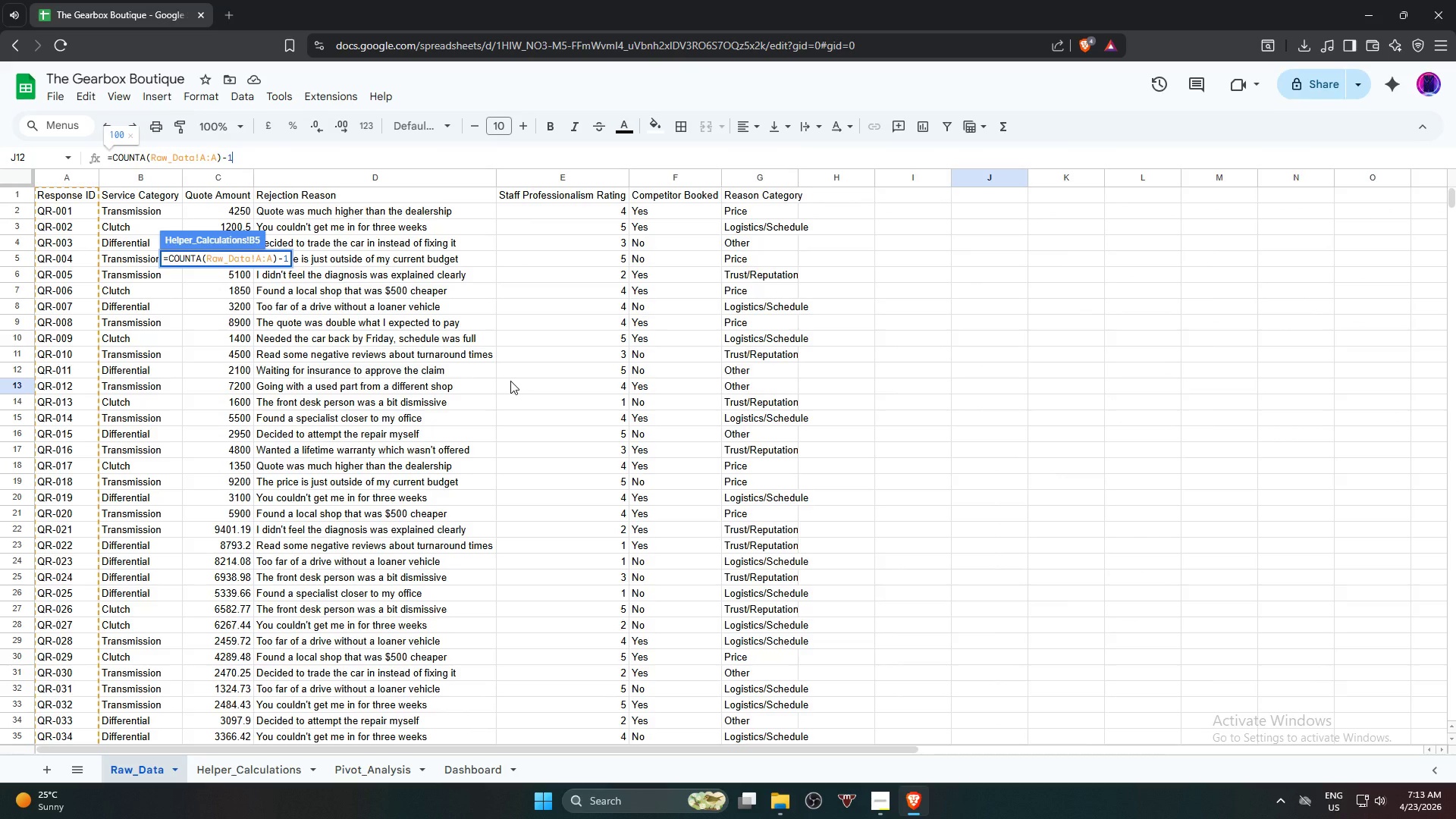 
key(NumpadEnter)
 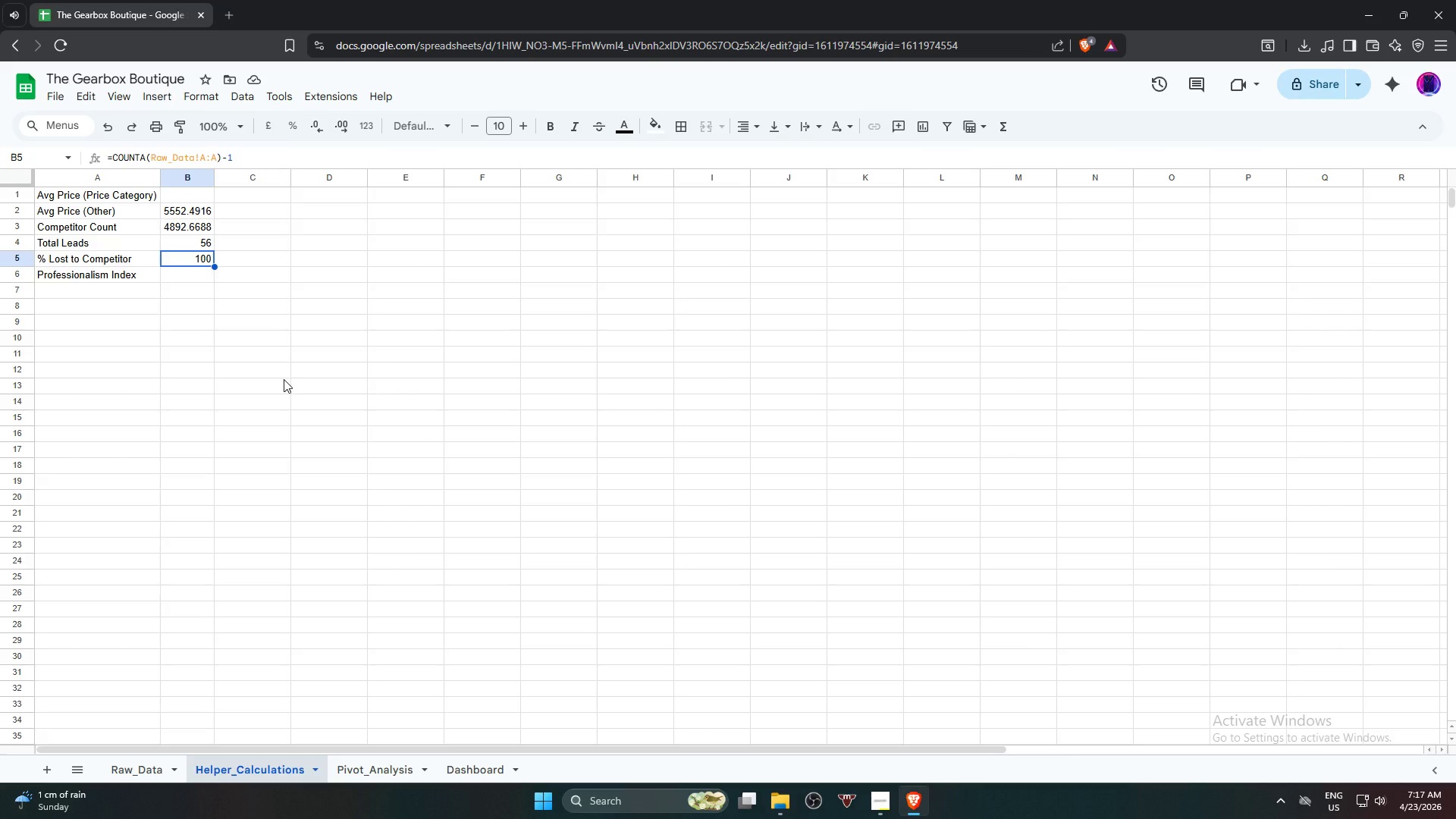 
wait(211.11)
 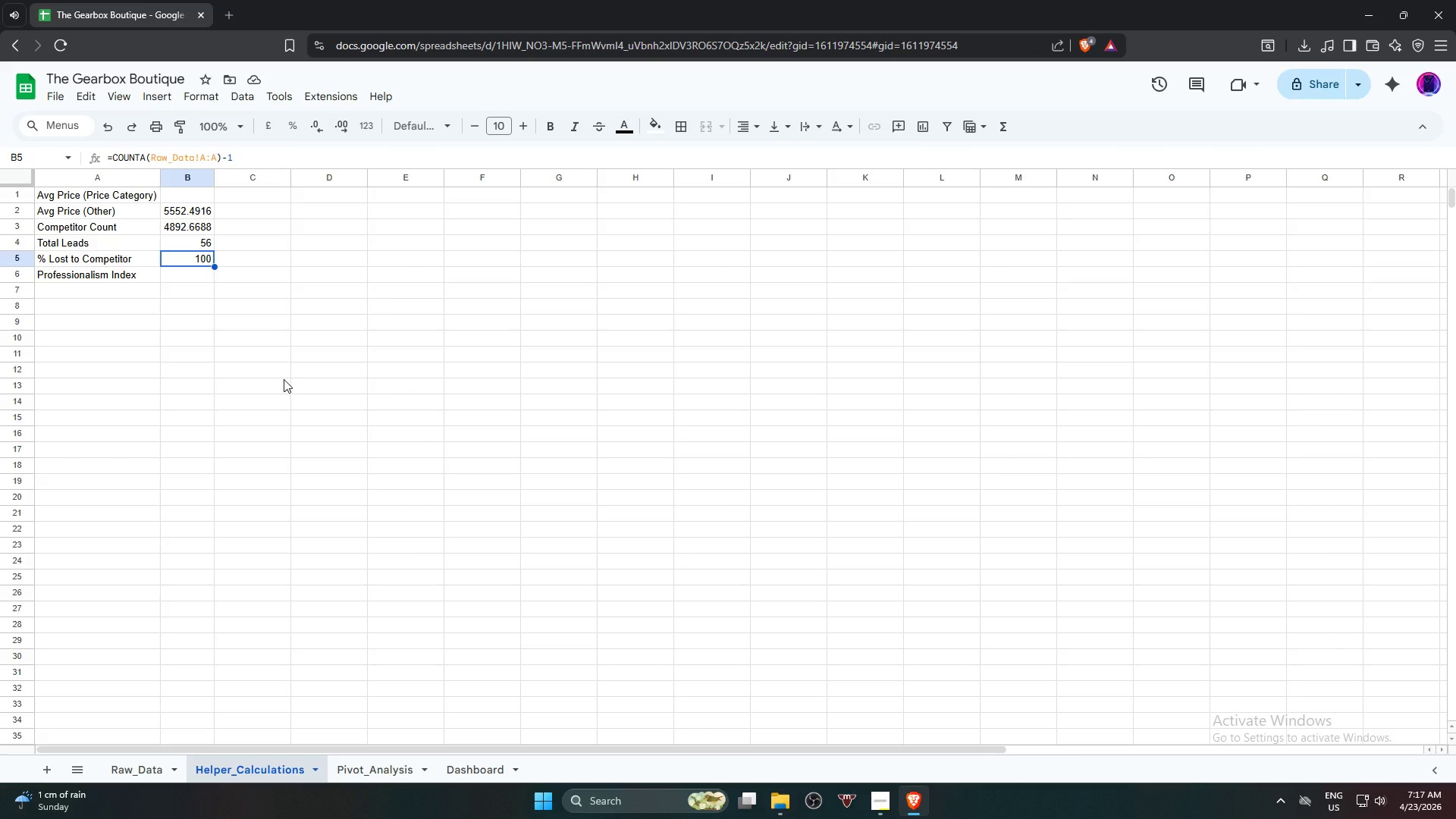 
left_click([118, 202])
 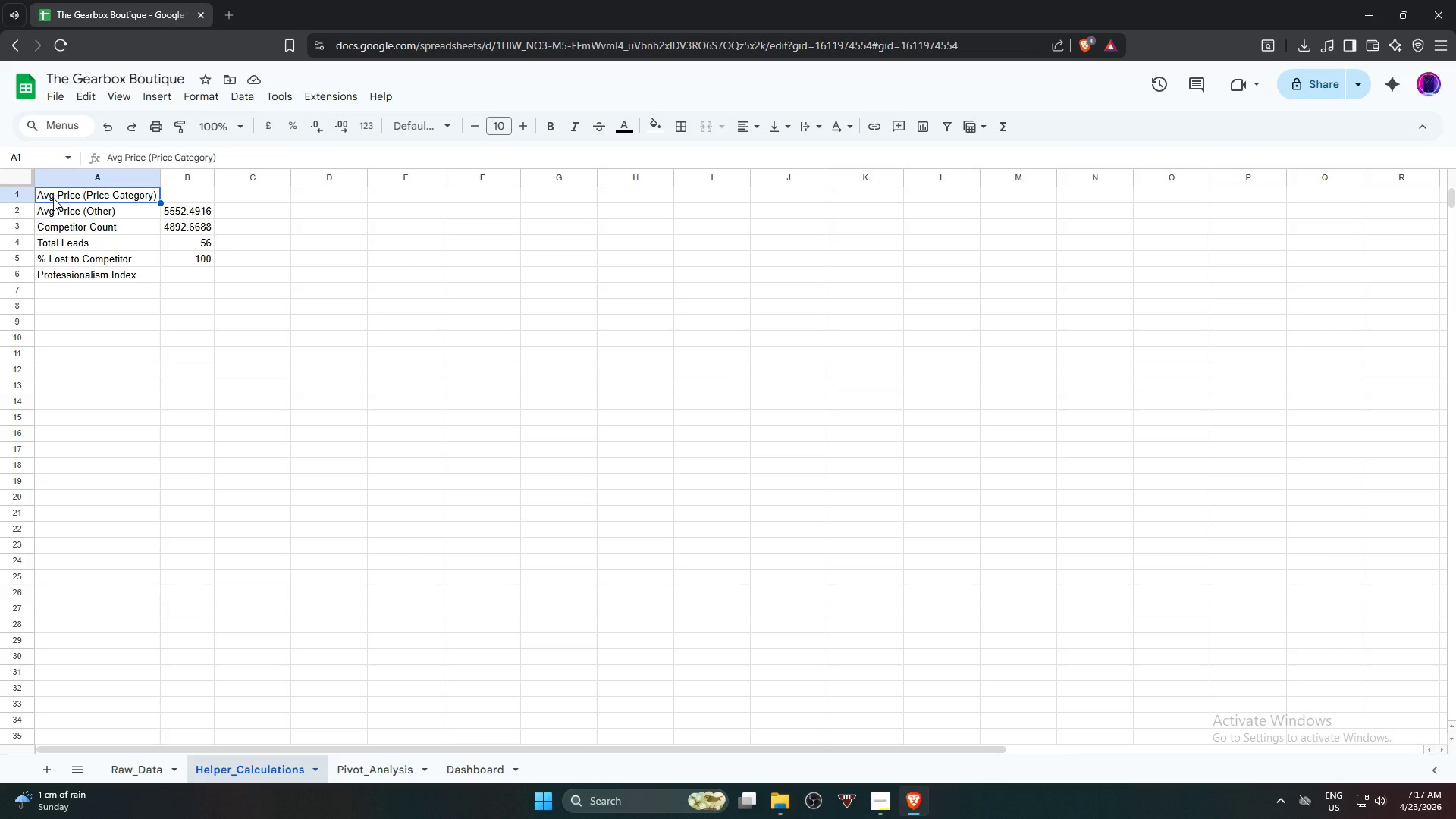 
right_click([74, 191])
 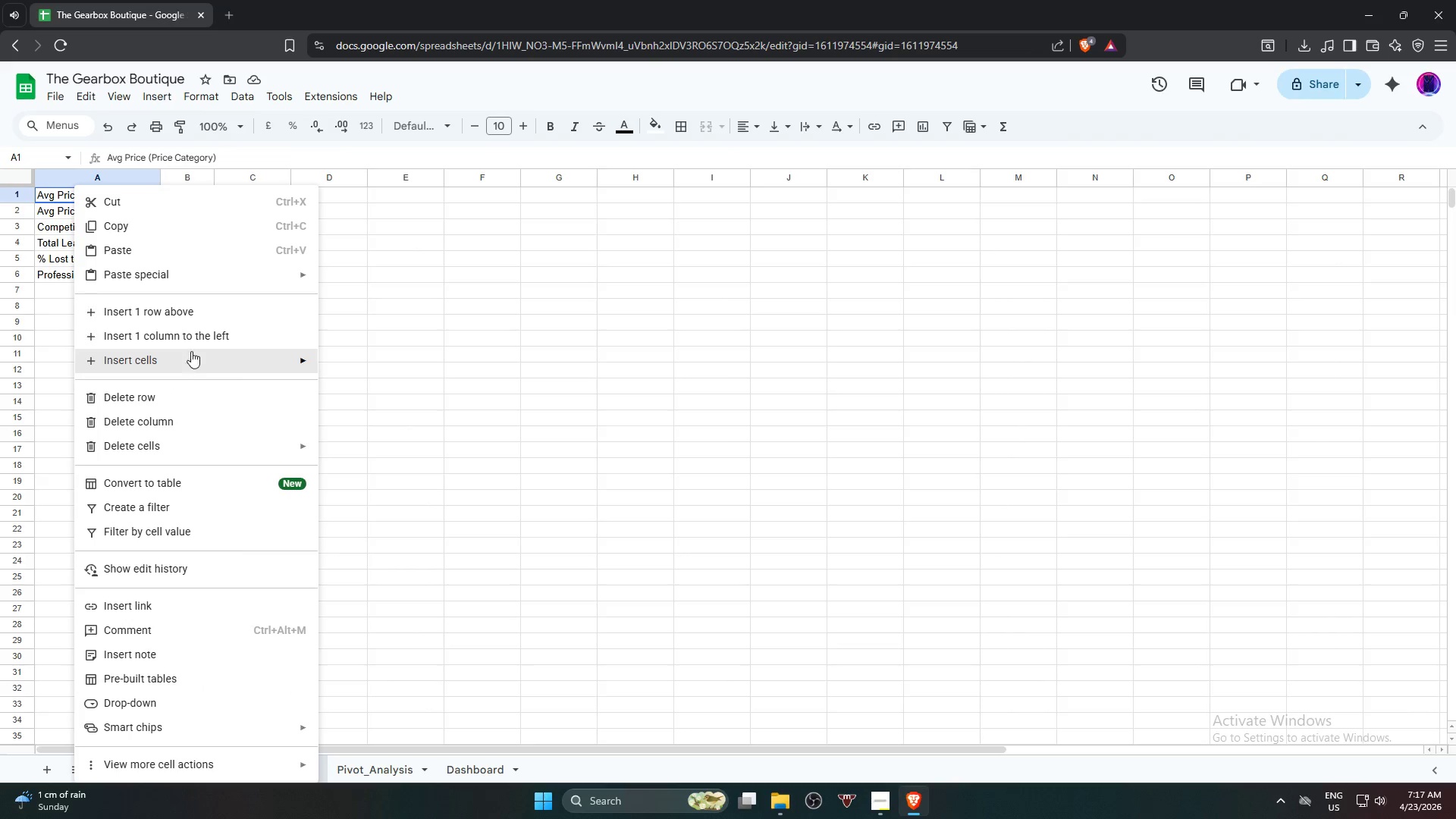 
left_click([212, 322])
 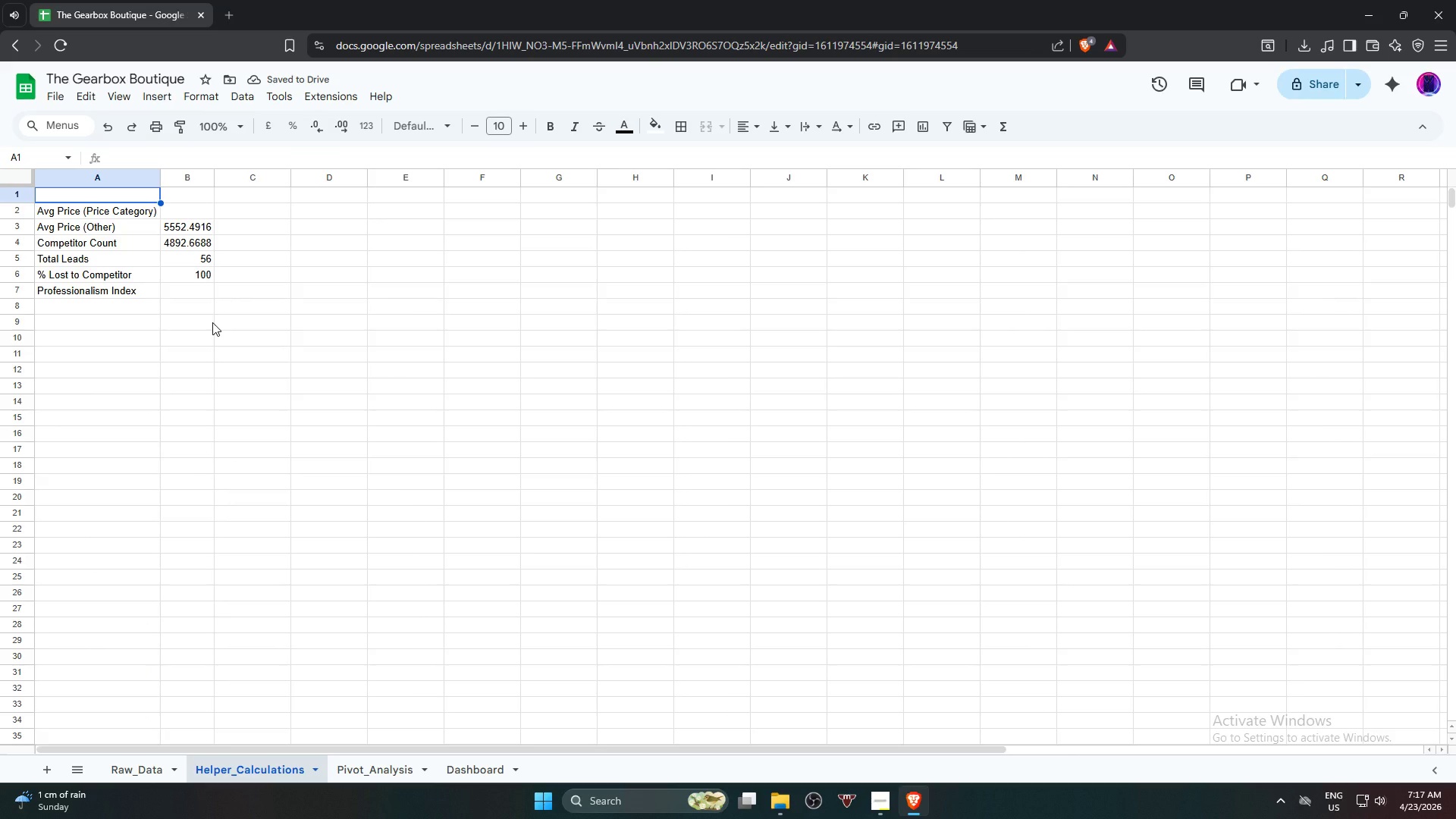 
wait(5.19)
 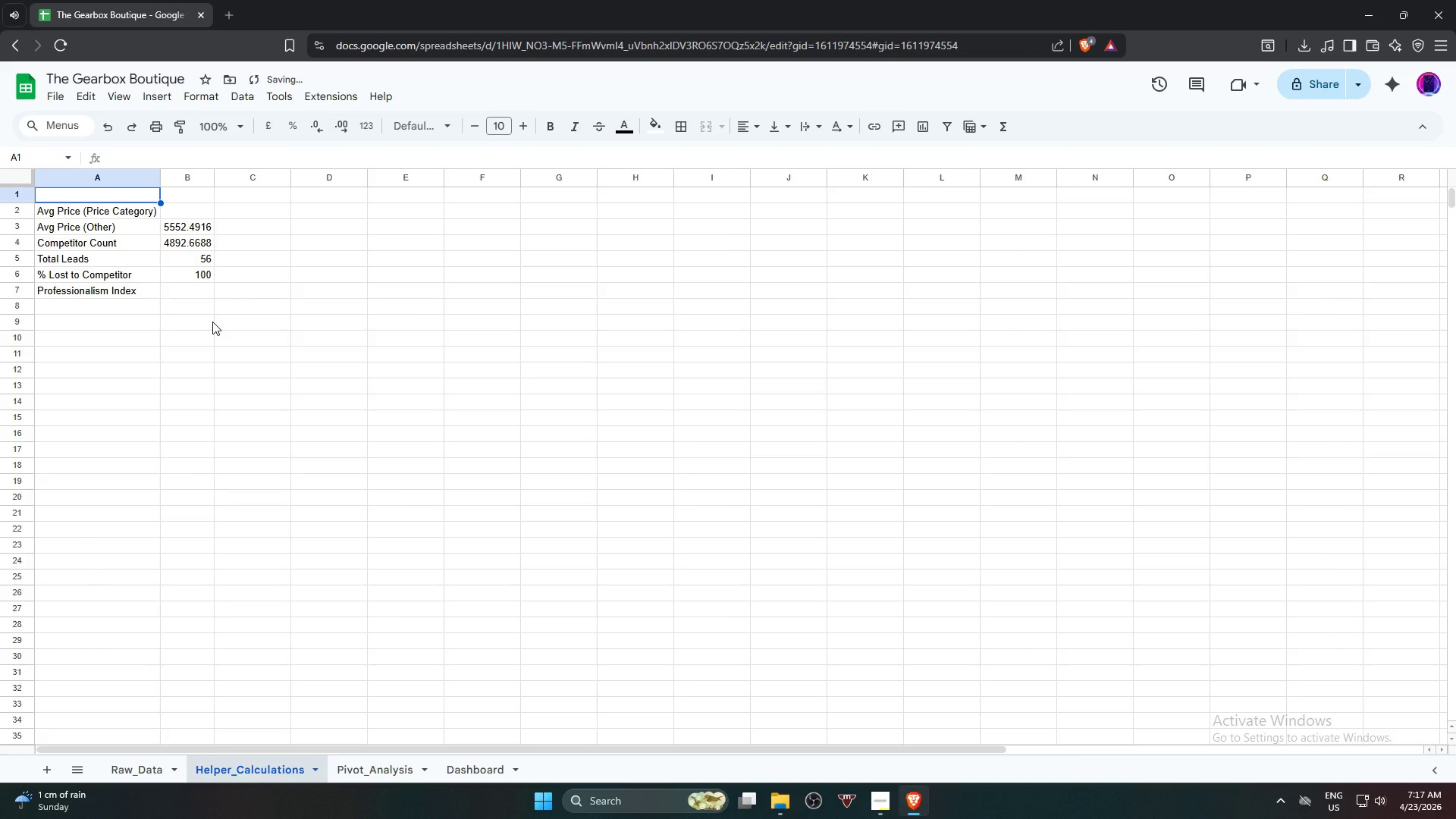 
key(Control+Z)
 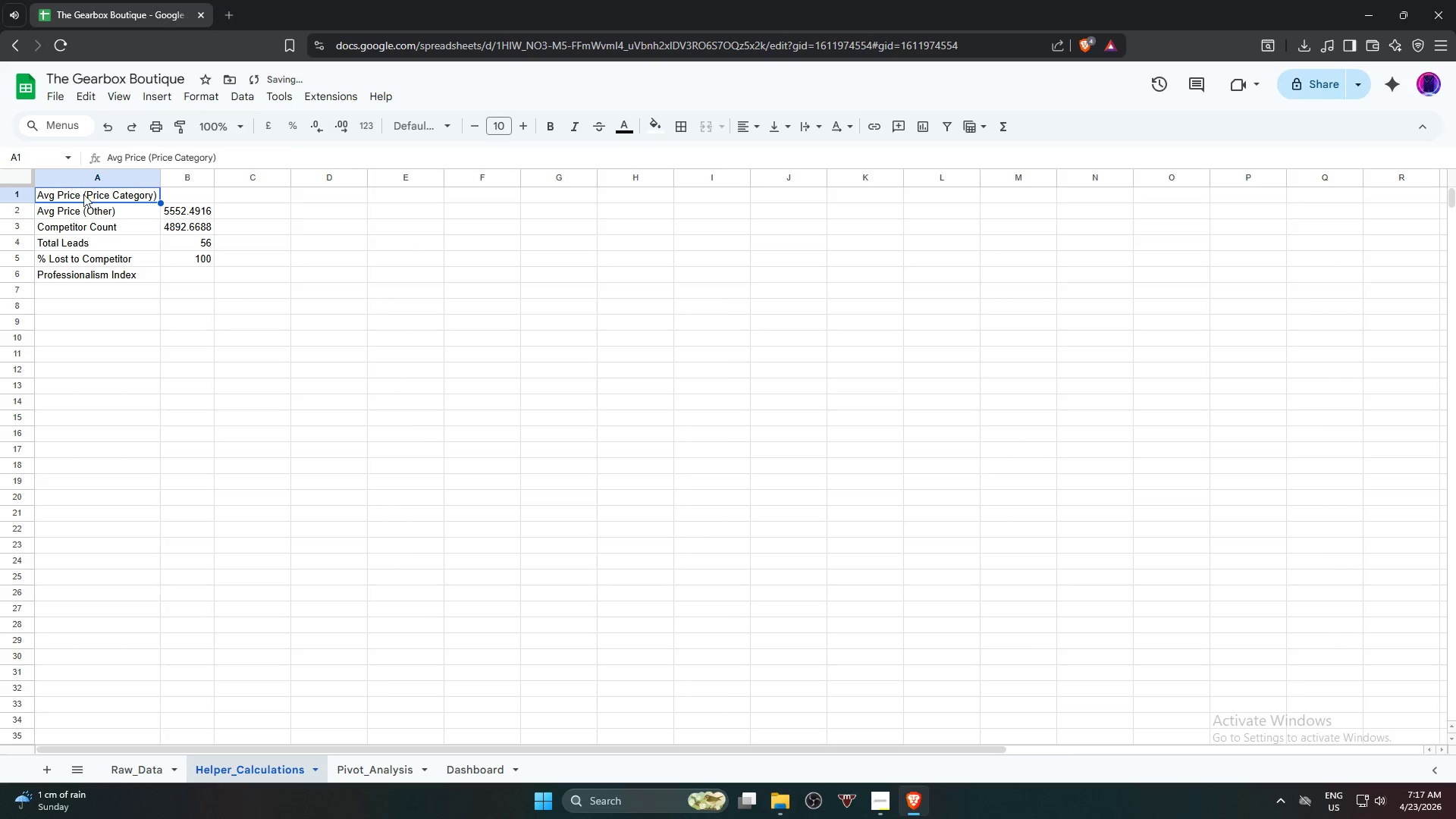 
right_click([85, 195])
 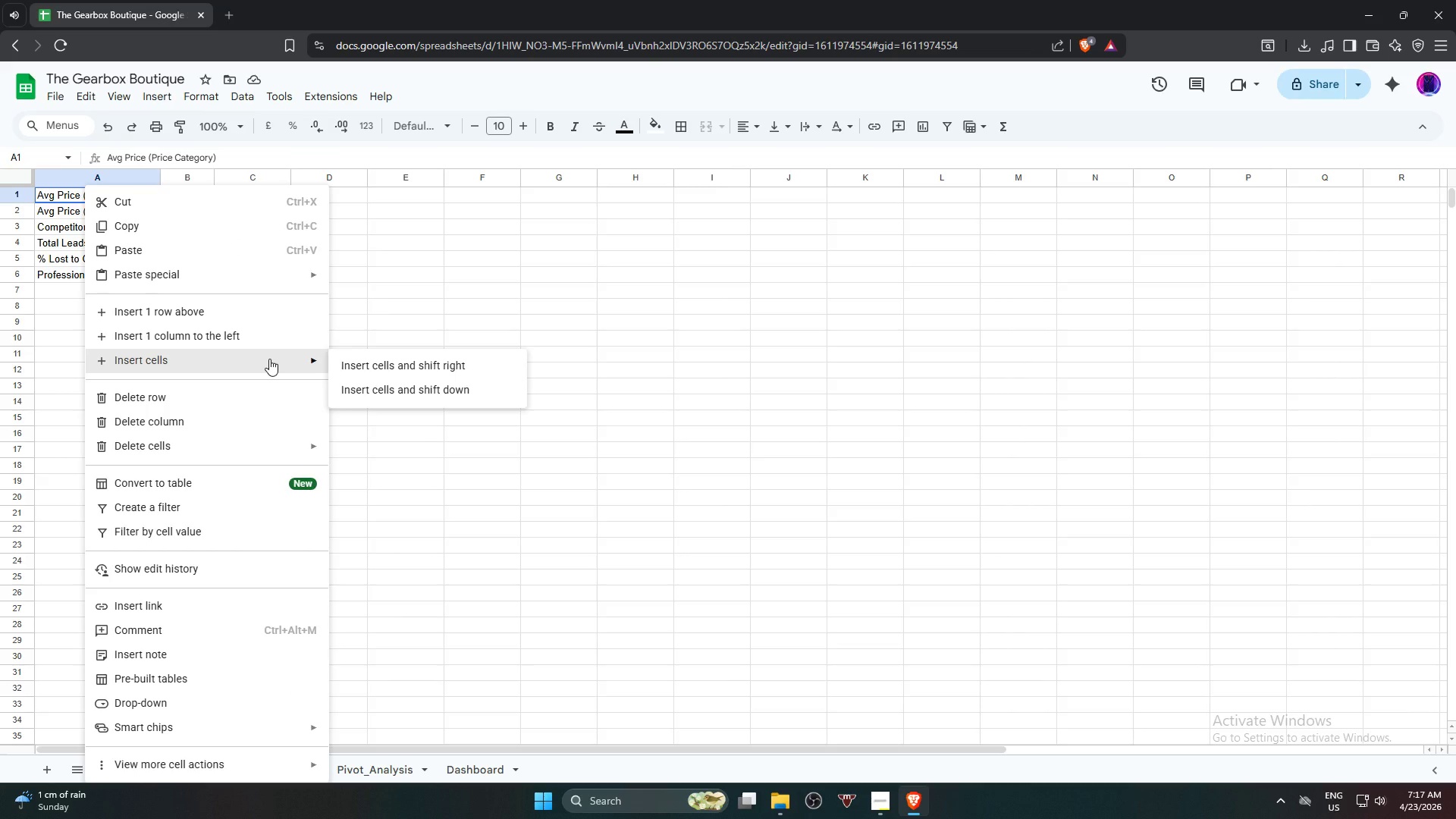 
wait(10.92)
 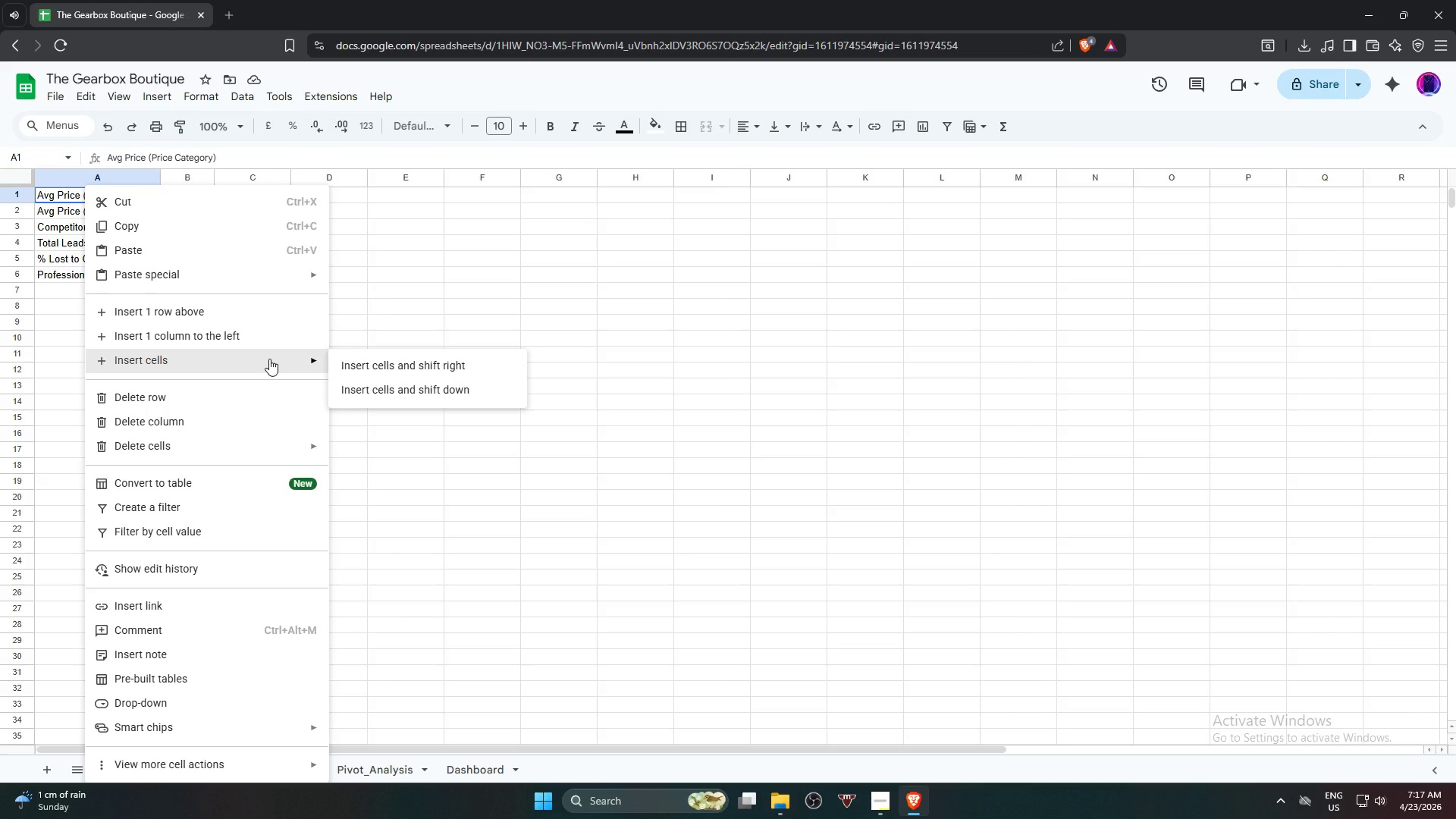 
left_click([269, 359])
 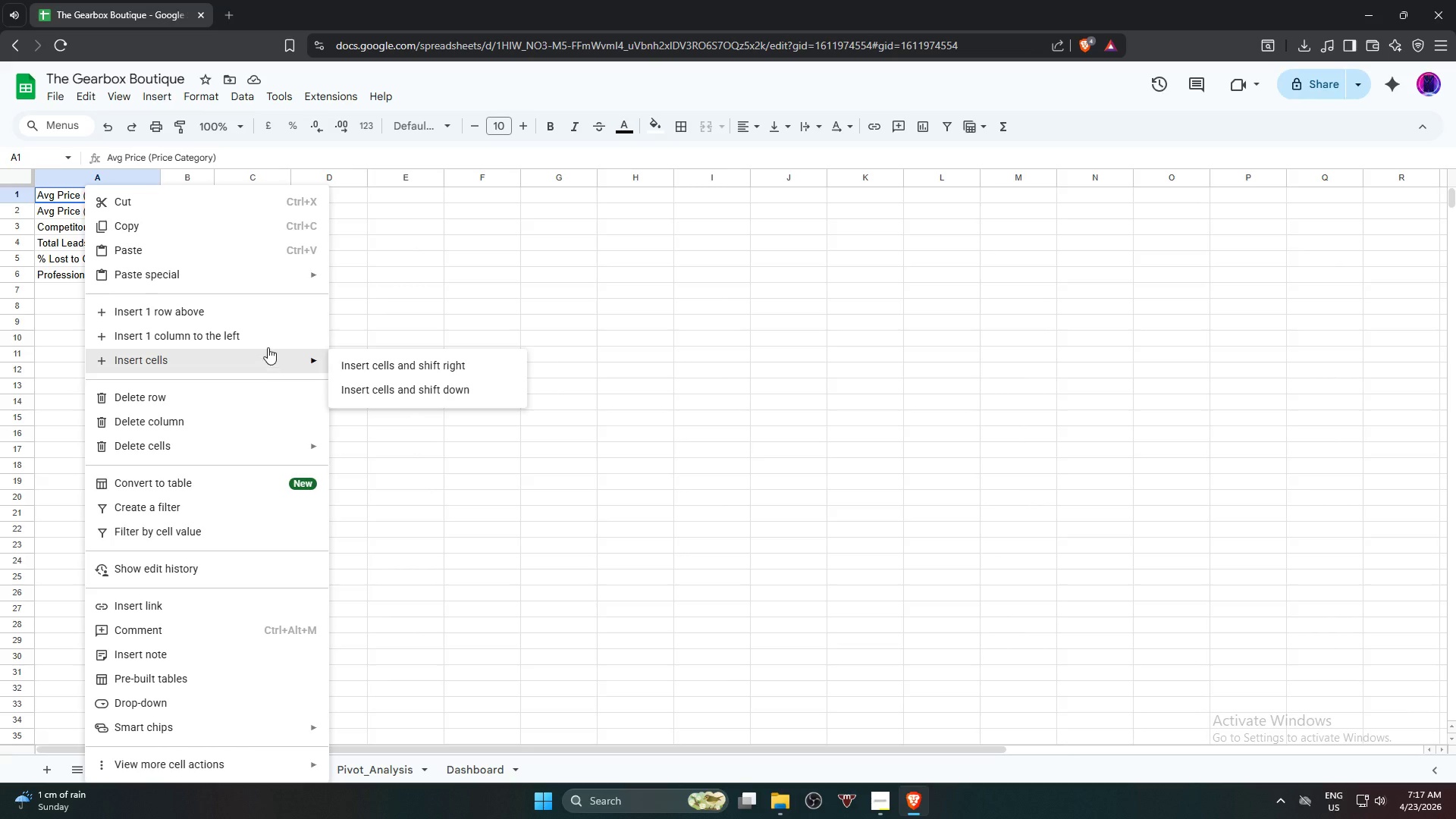 
left_click([434, 259])
 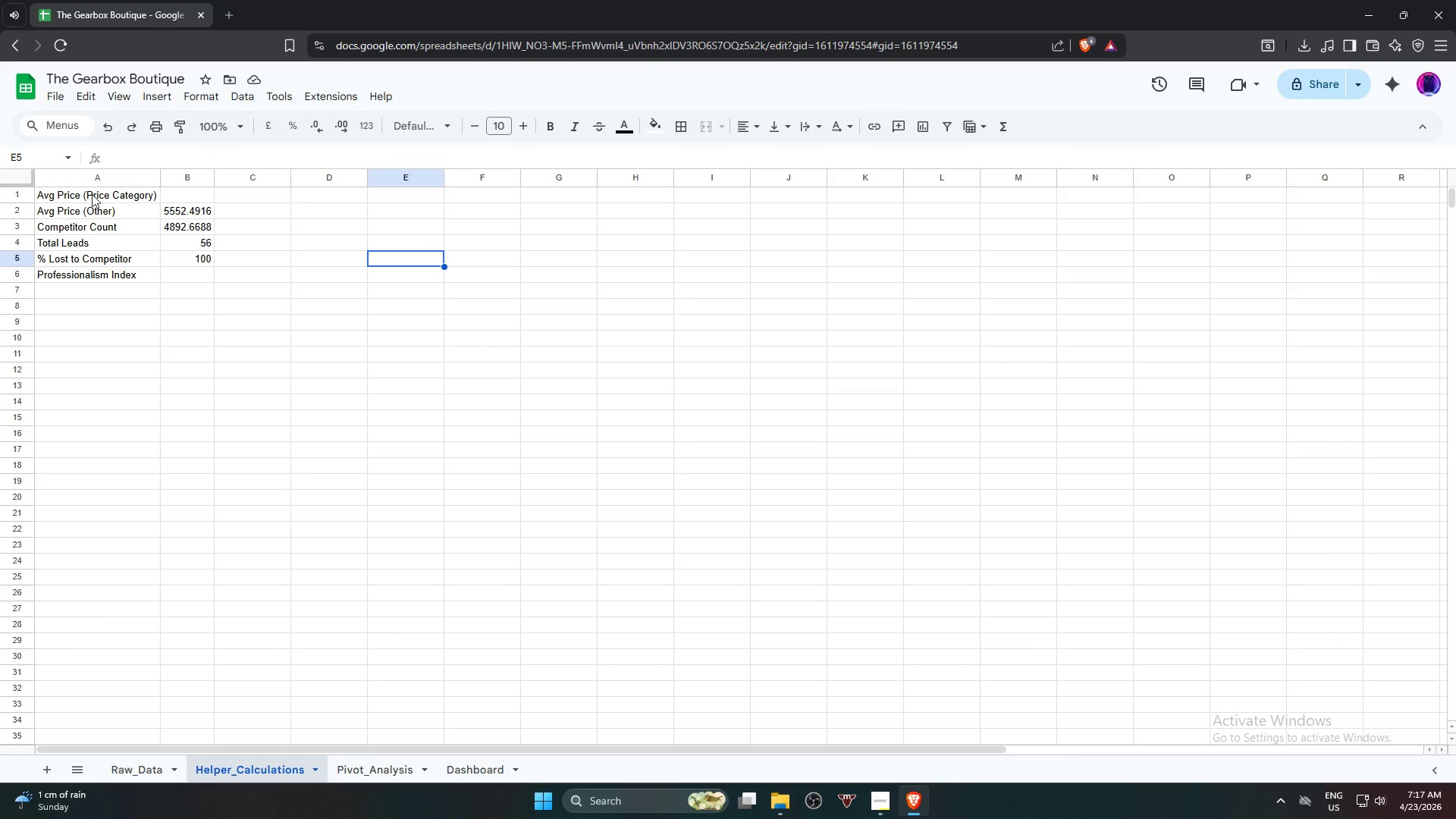 
left_click([89, 193])
 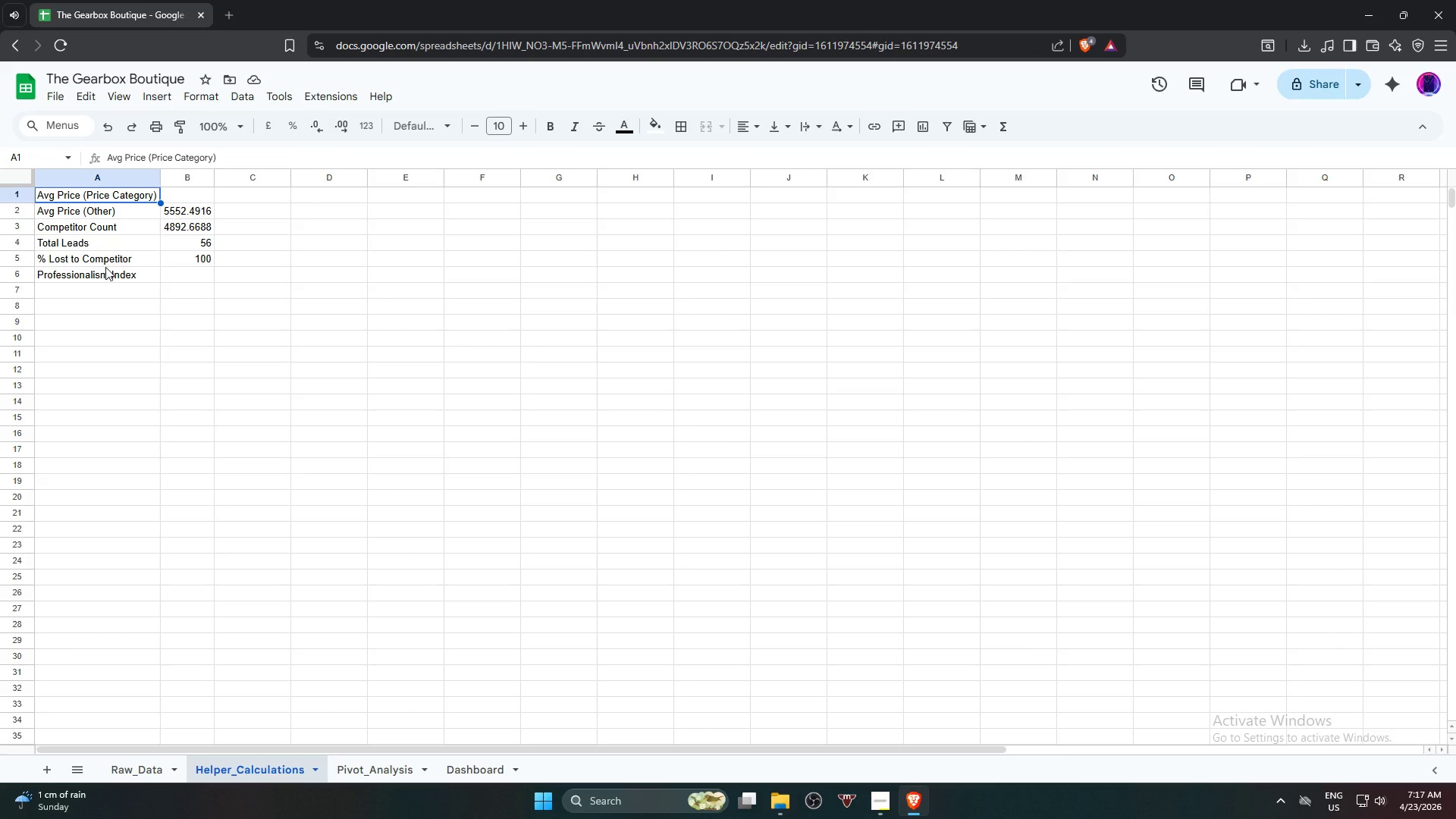 
hold_key(key=ShiftLeft, duration=0.69)
left_click([111, 275])
 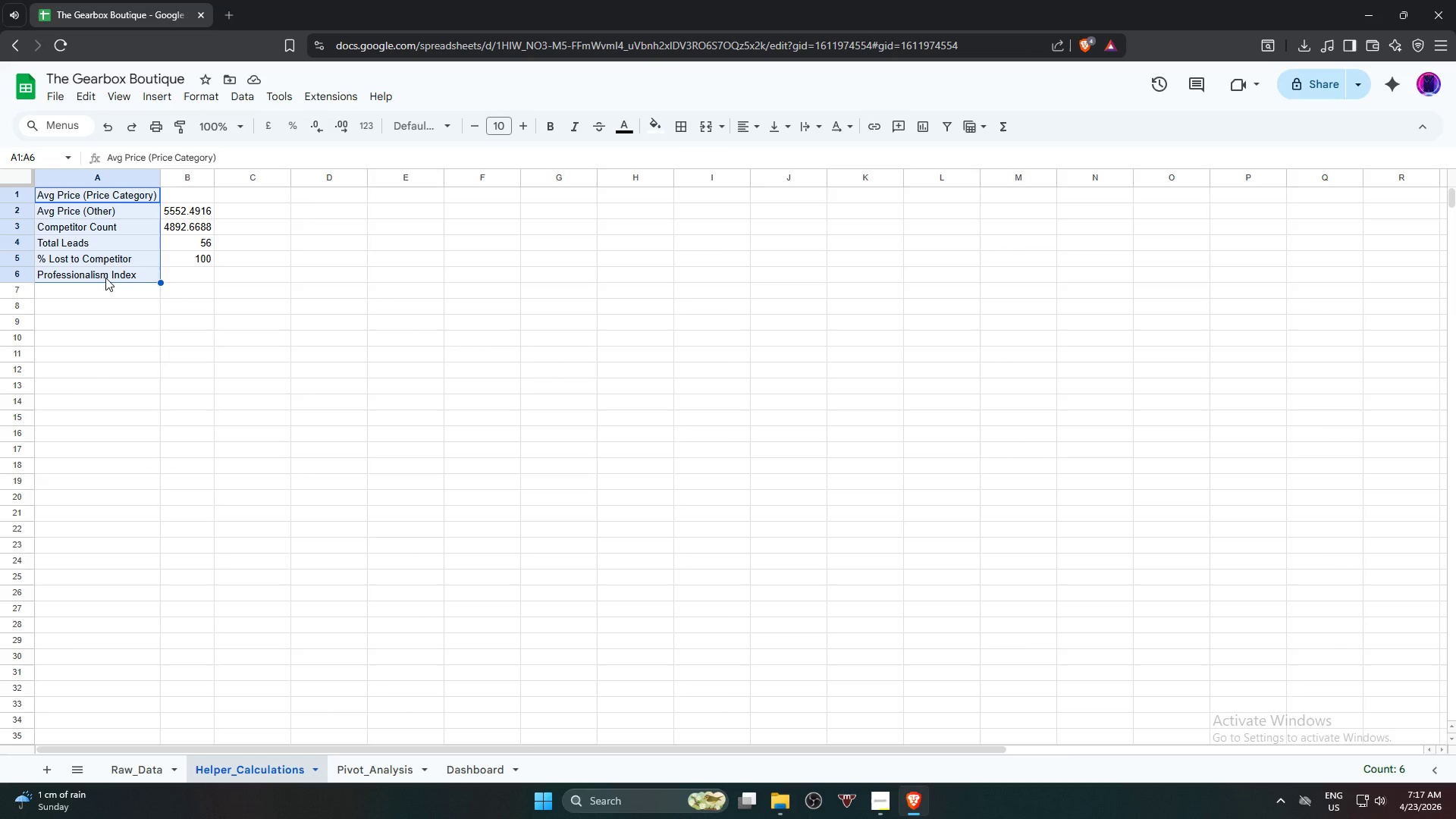 
key(Control+C)
 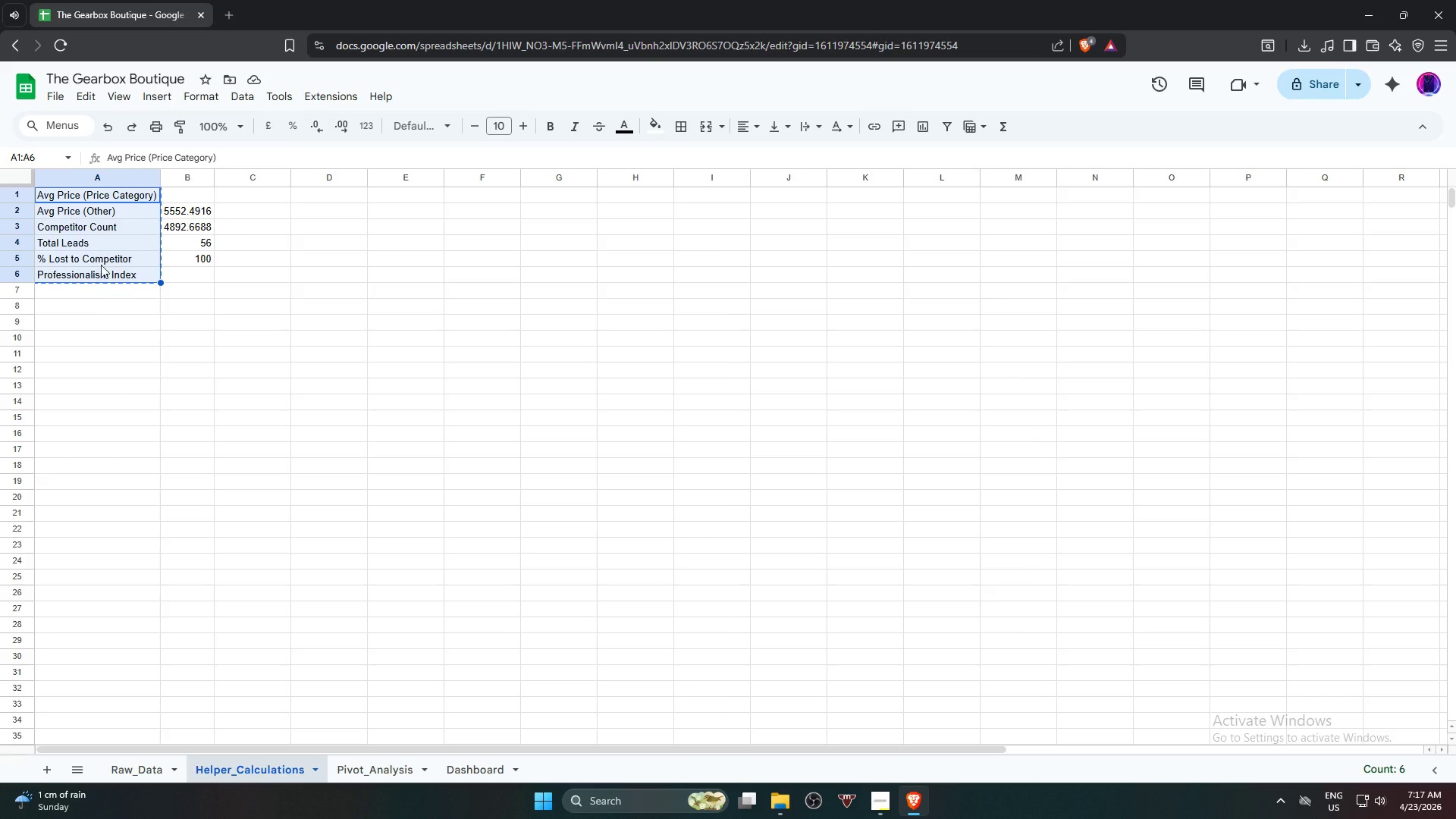 
left_click([121, 215])
 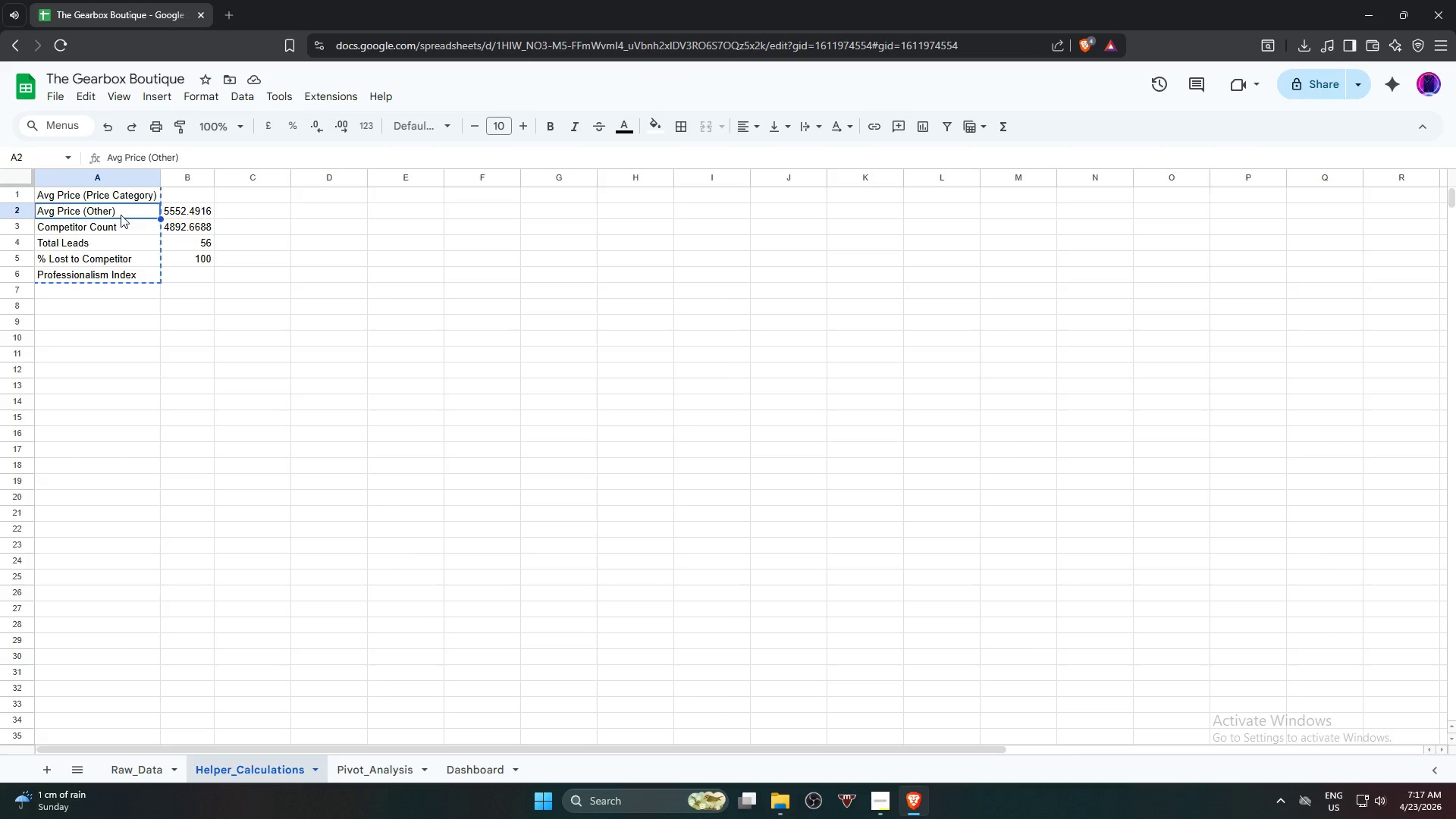 
key(Control+V)
 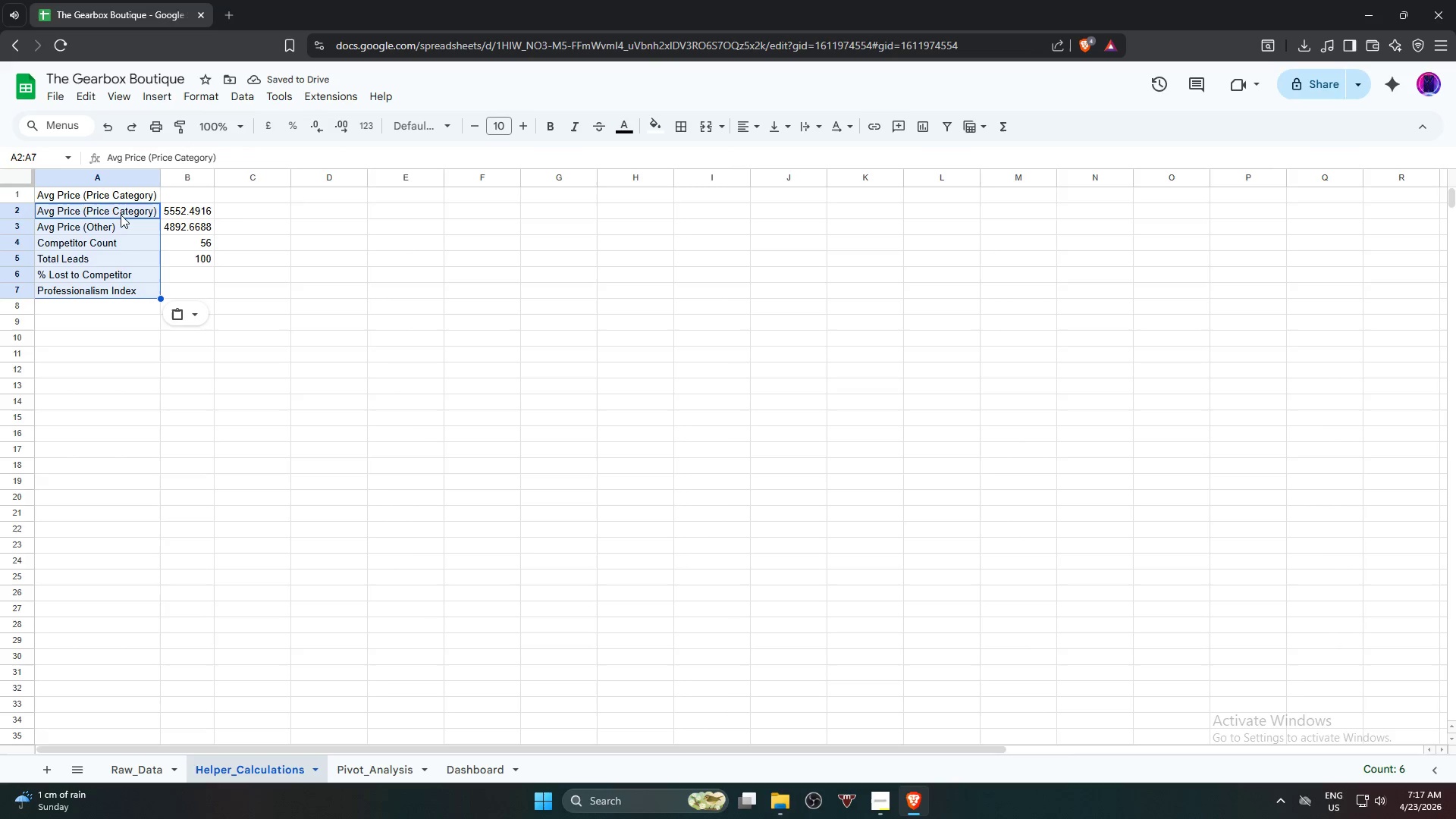 
left_click([136, 202])
 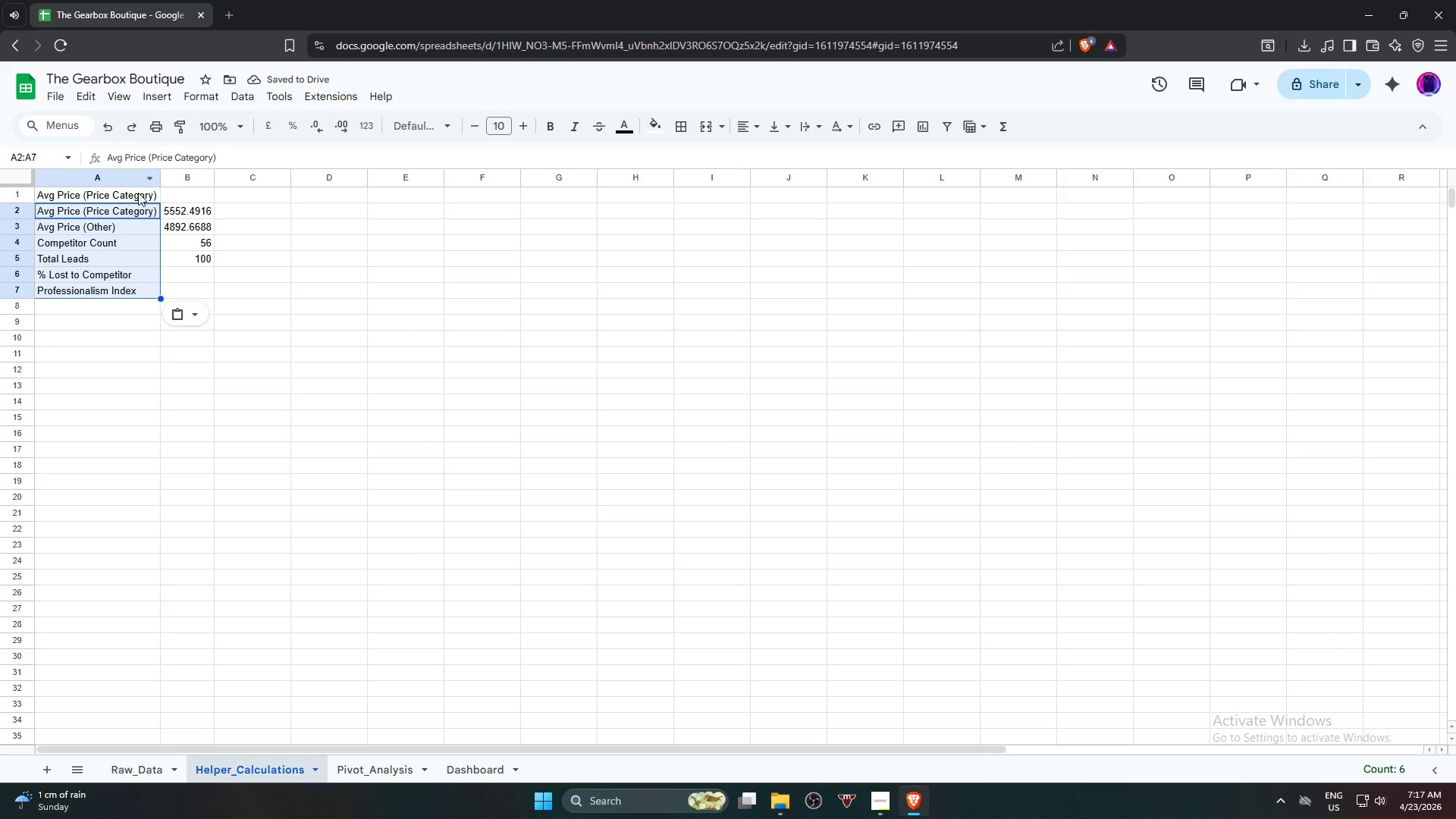 
left_click([133, 196])
 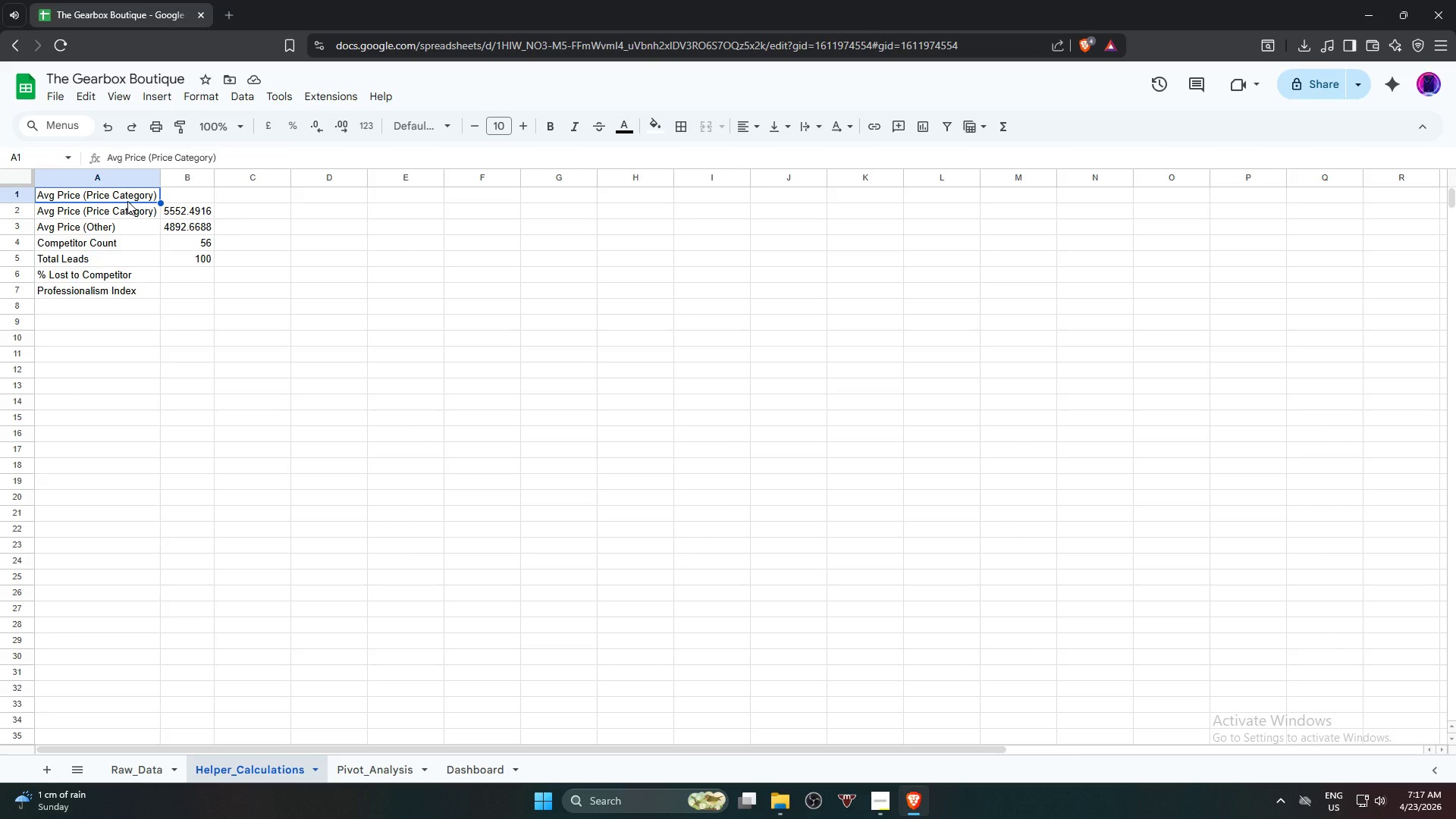 
key(Delete)
 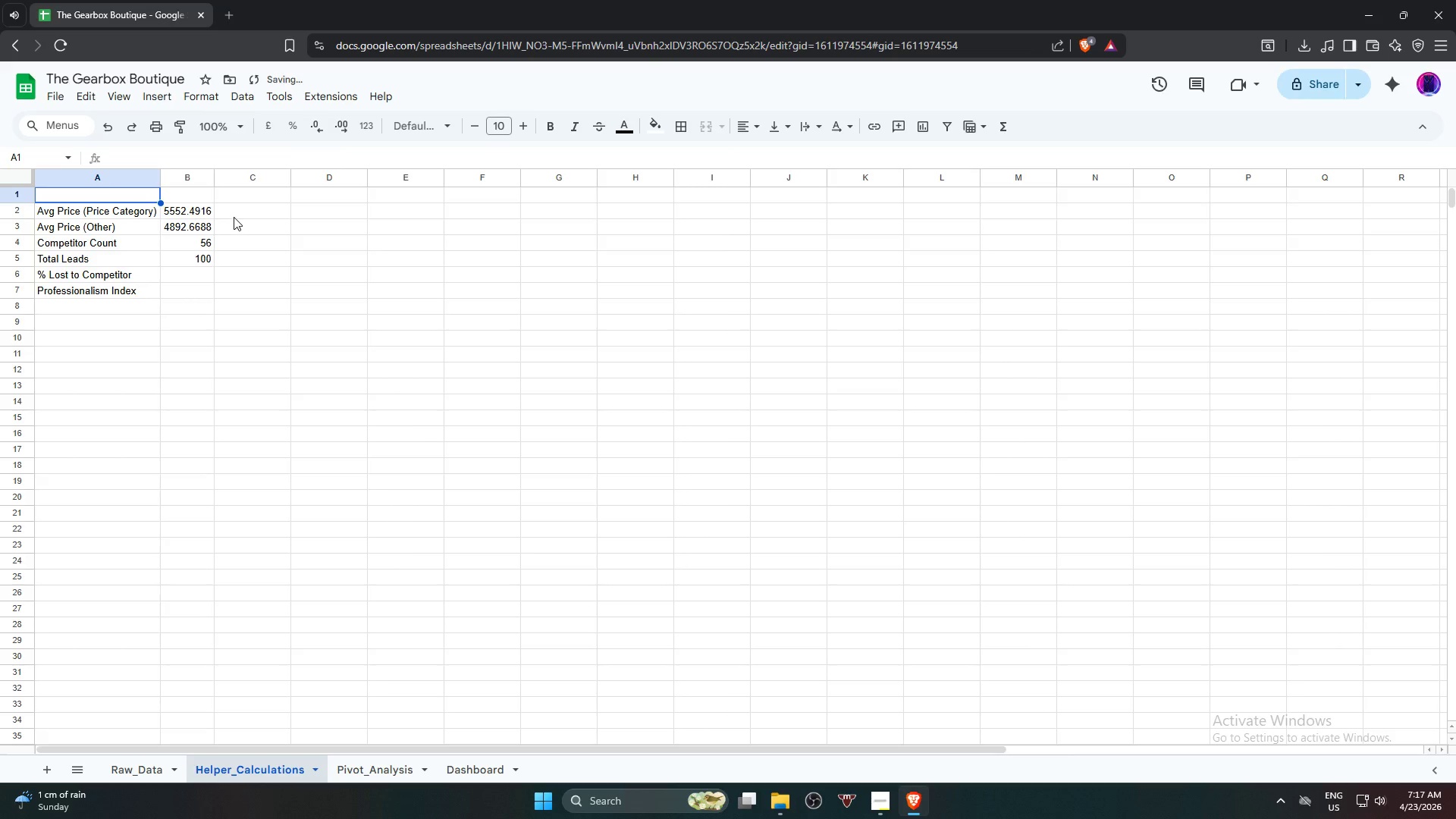 
key(Control+V)
 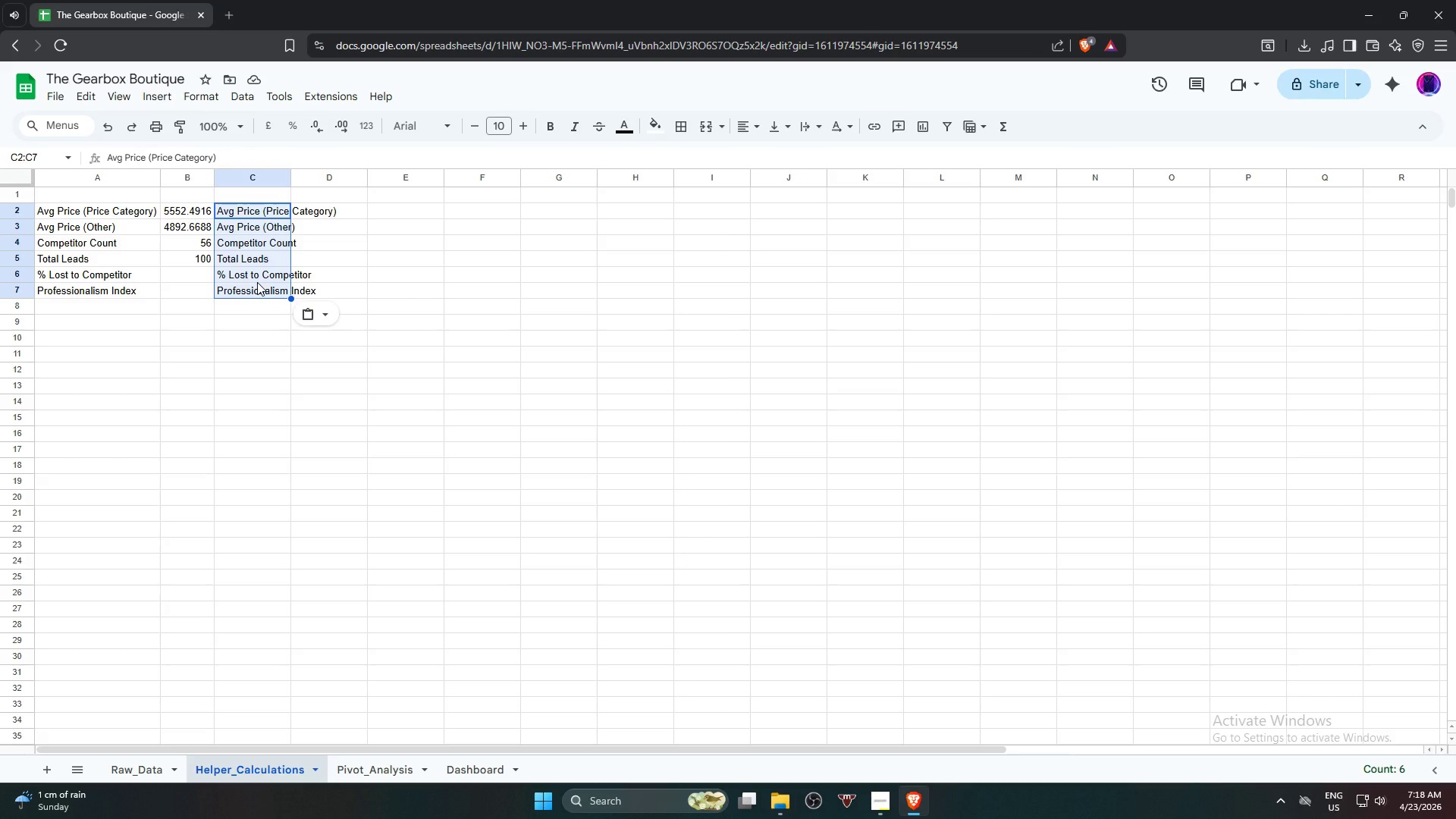 
wait(15.81)
 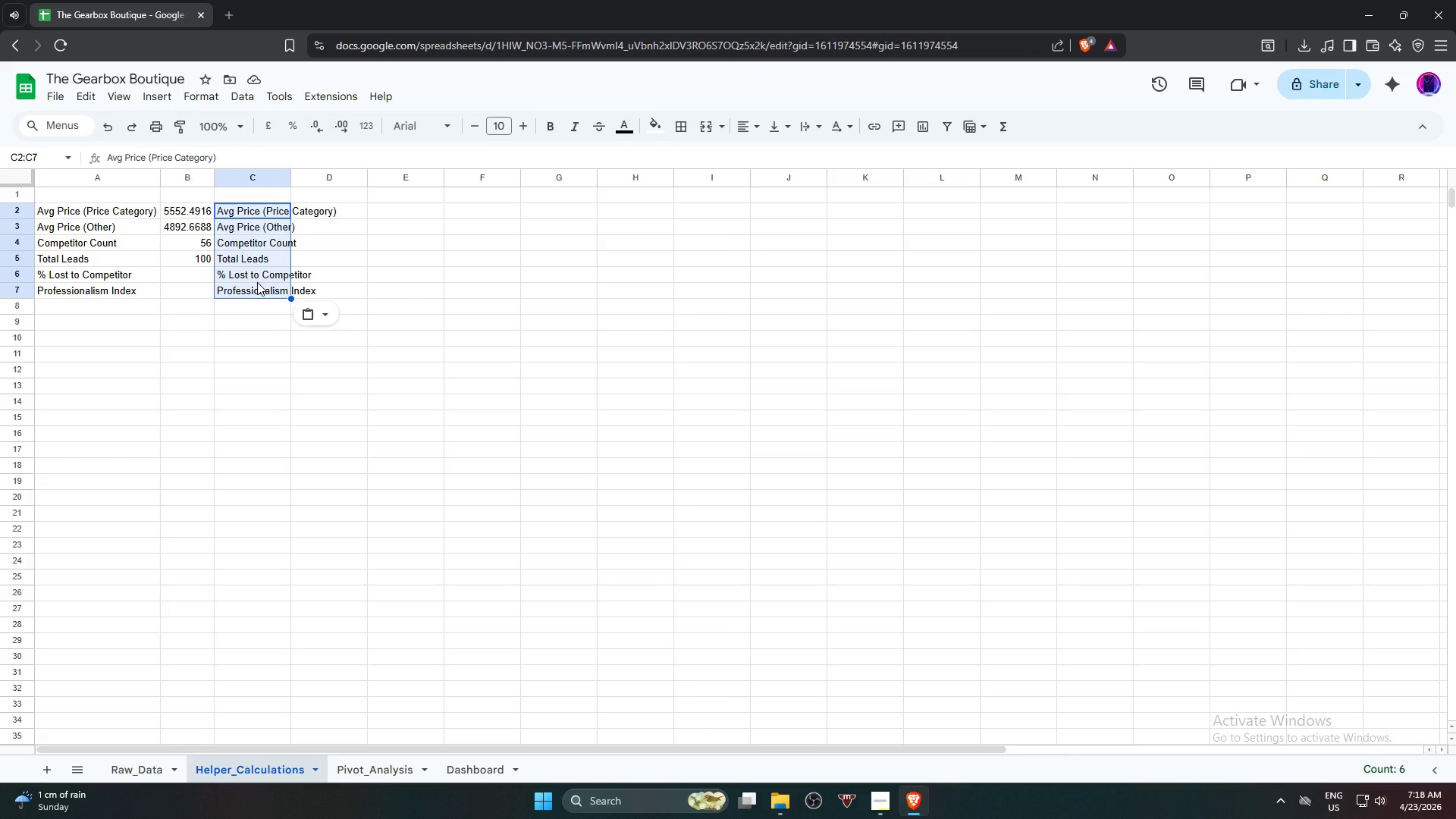 
key(Delete)
 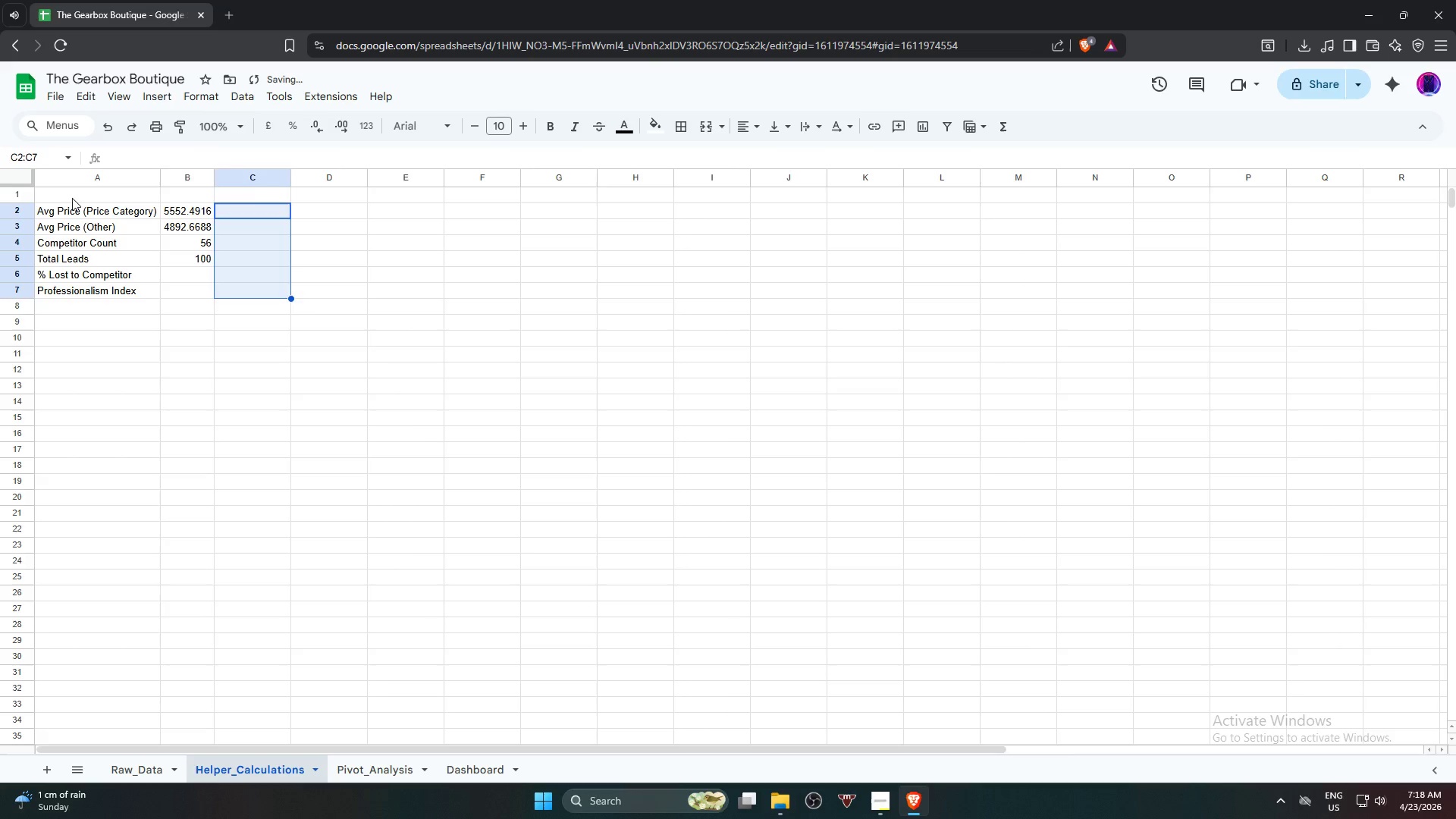 
left_click([74, 196])
 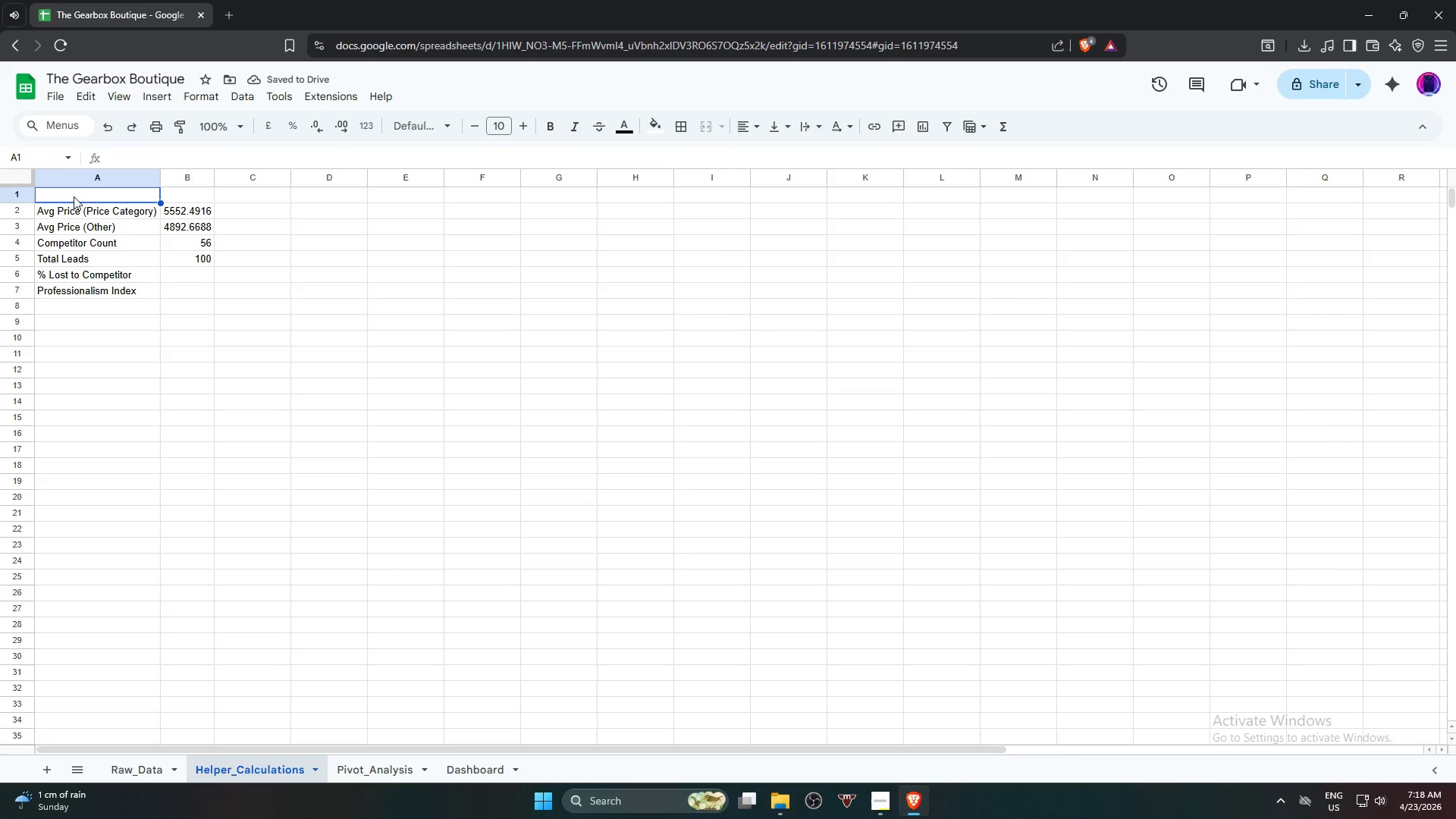 
type(Metric)
 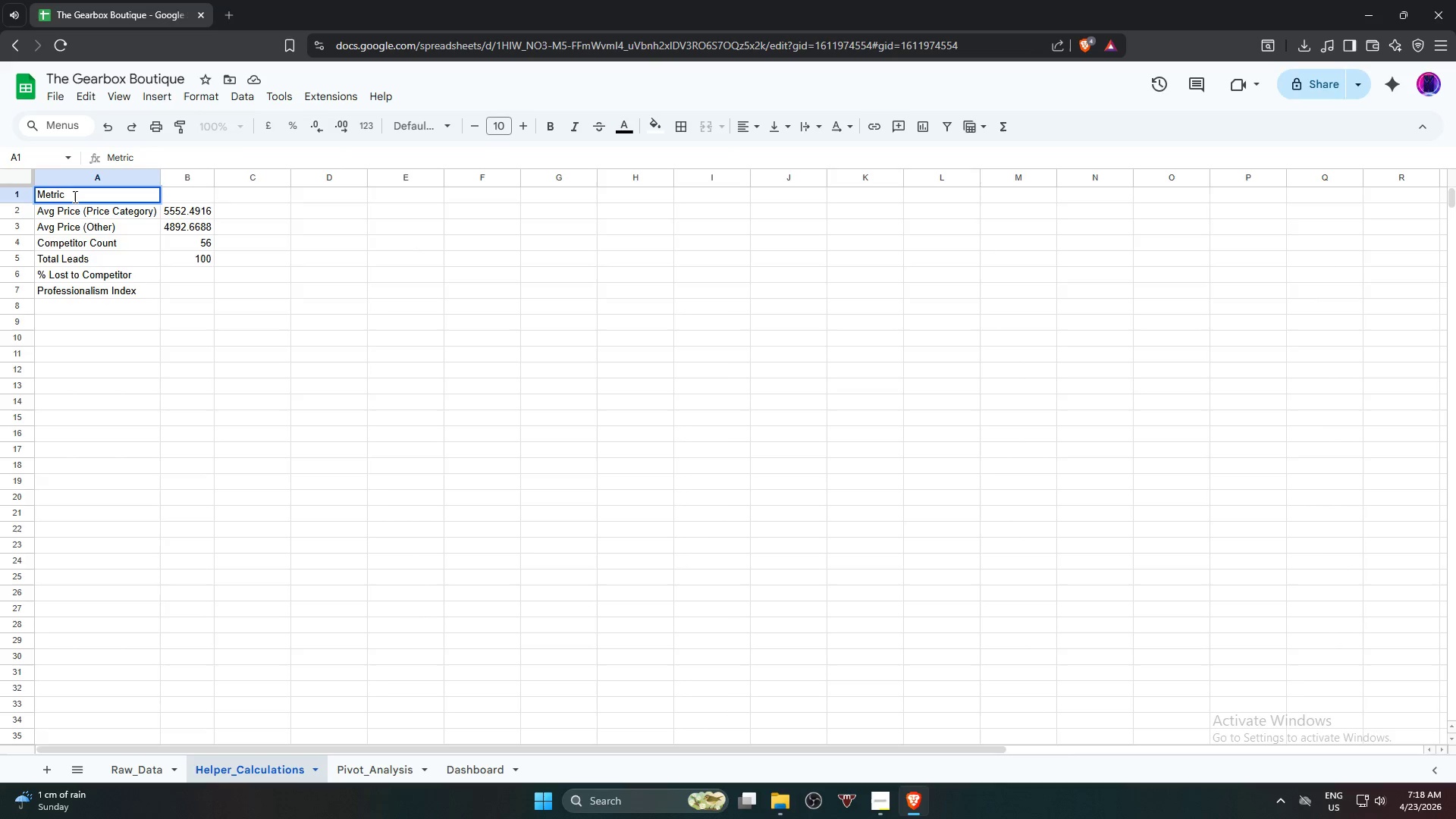 
key(ArrowRight)
 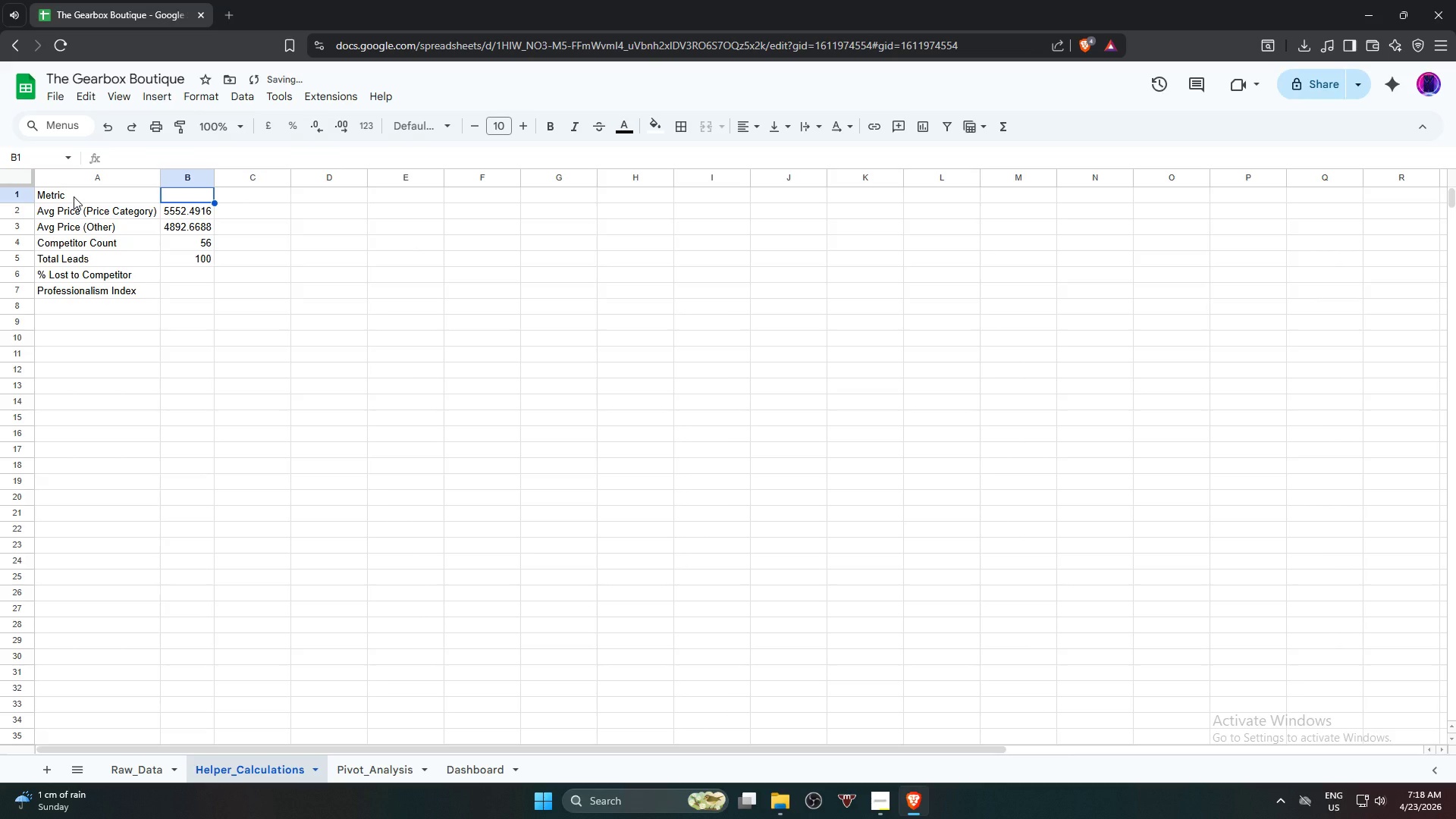 
type(Value)
 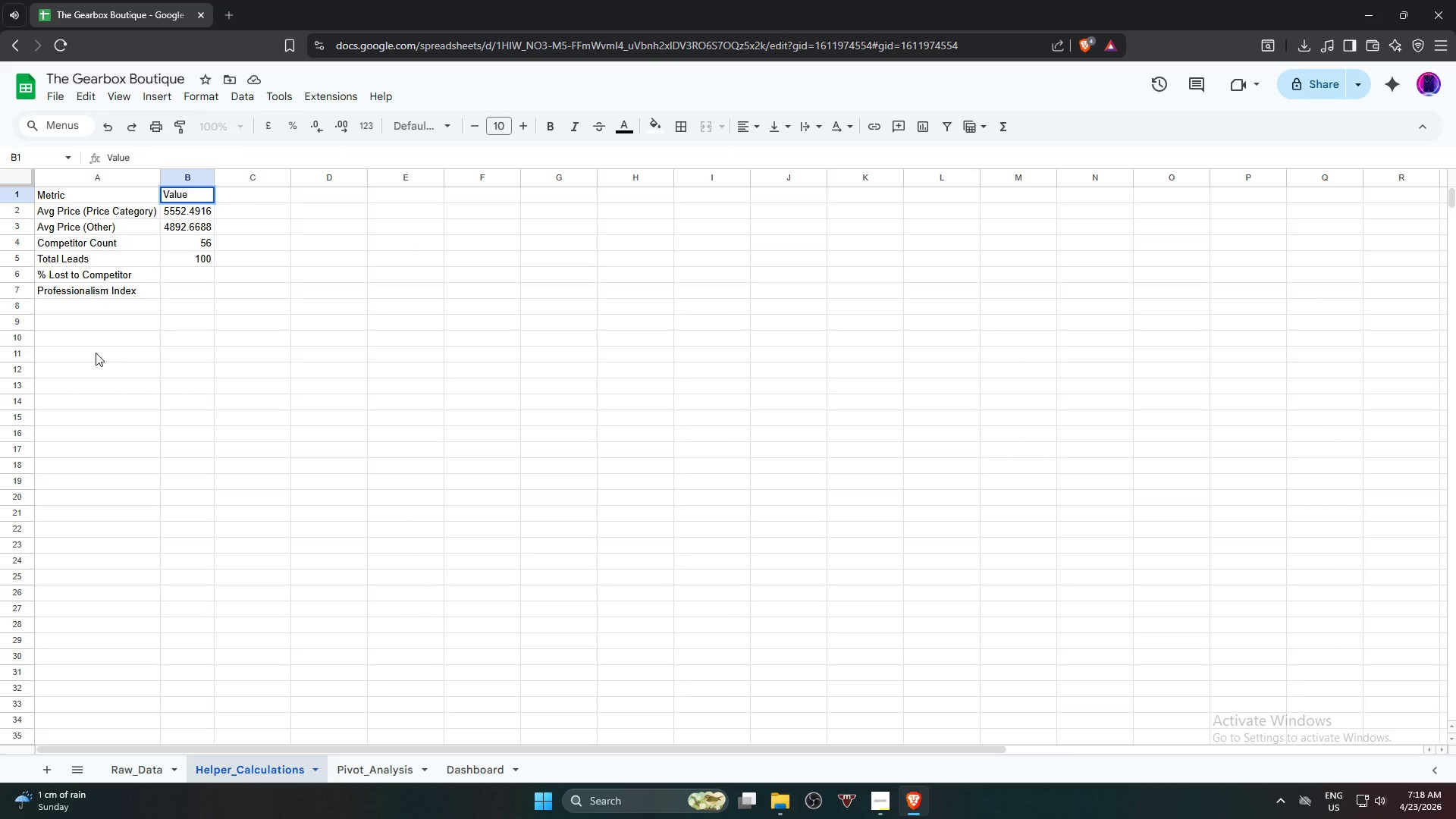 
wait(8.89)
 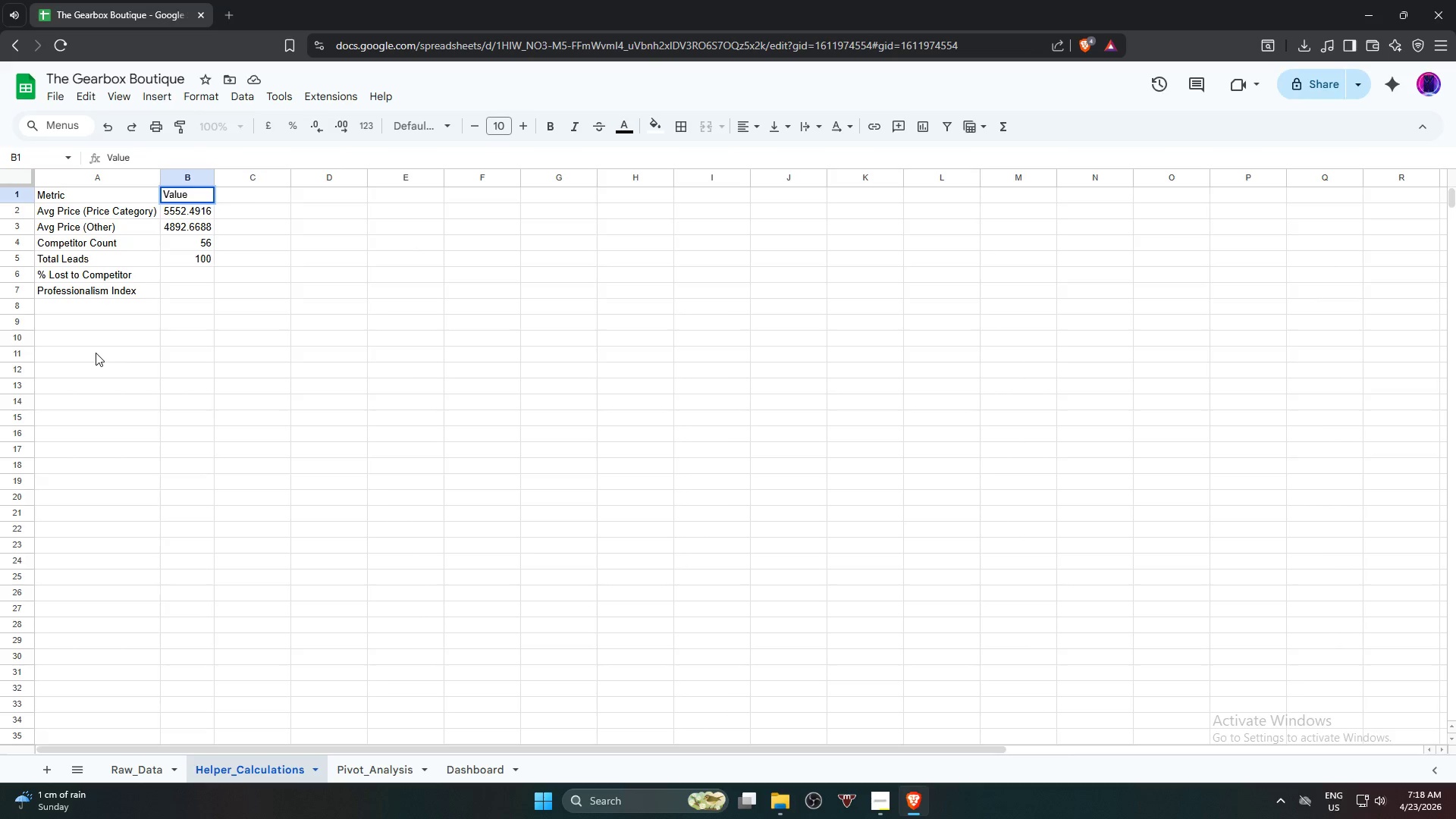 
left_click([187, 214])
 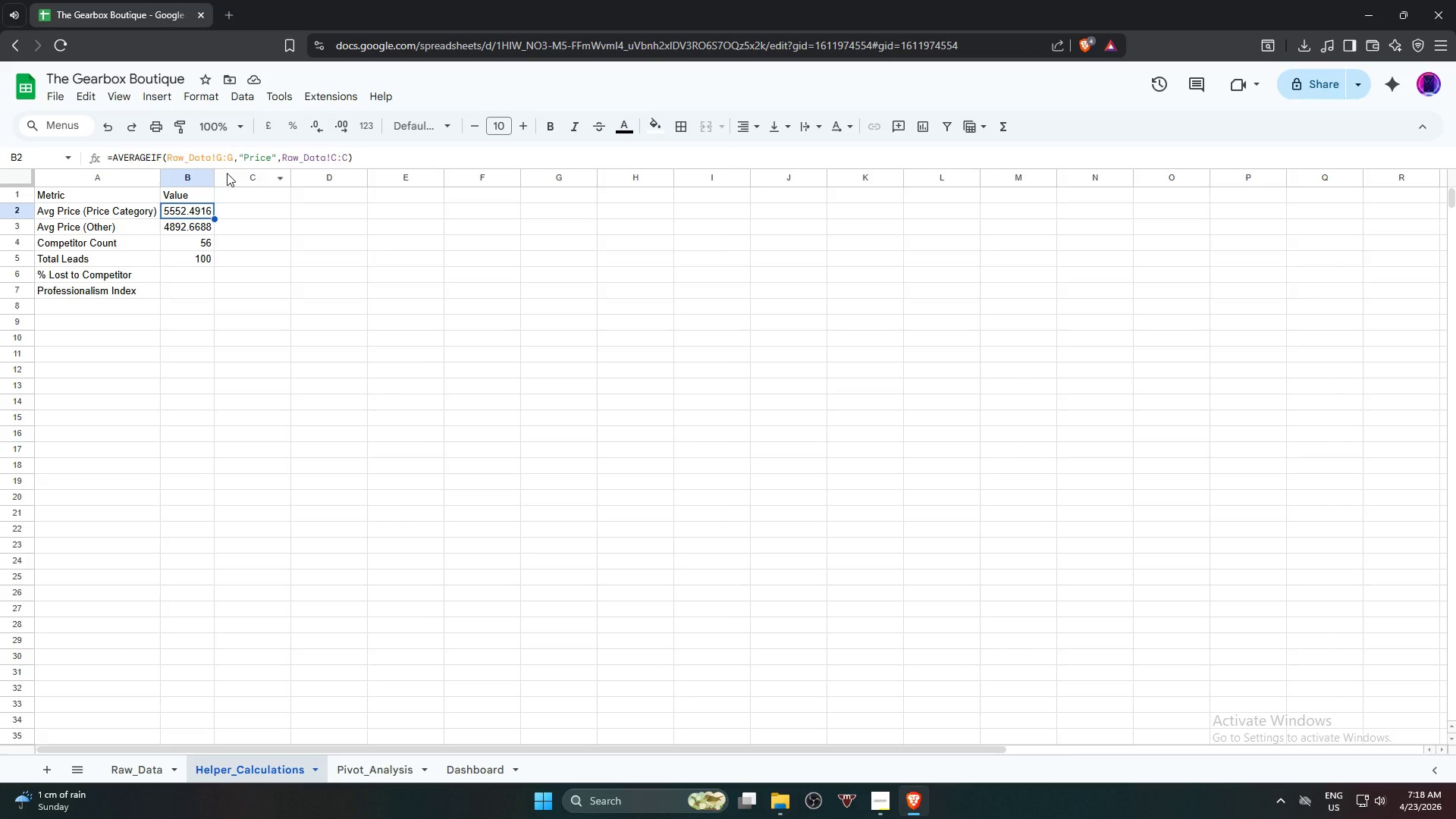 
wait(22.11)
 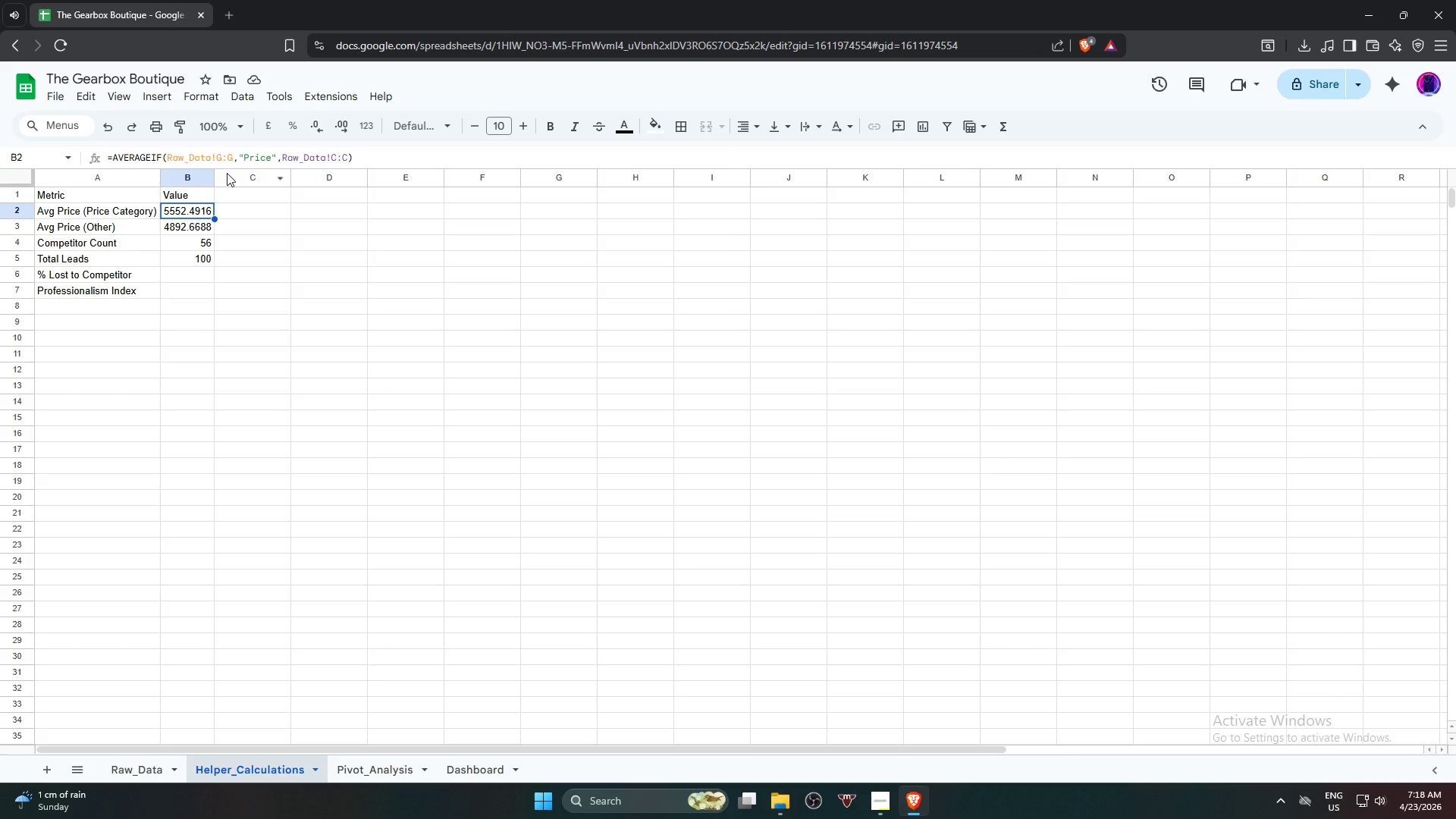 
left_click([190, 224])
 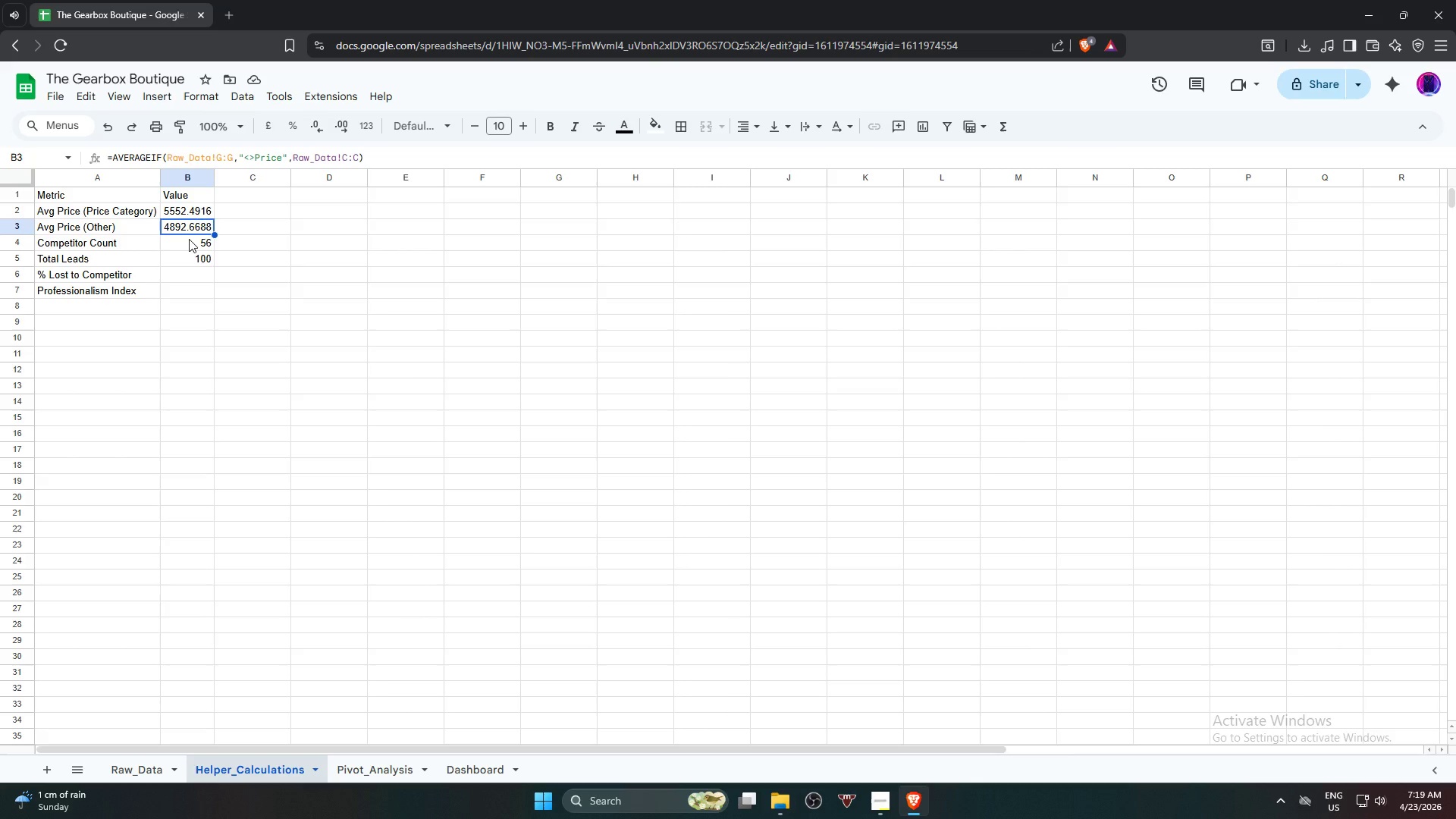 
wait(16.72)
 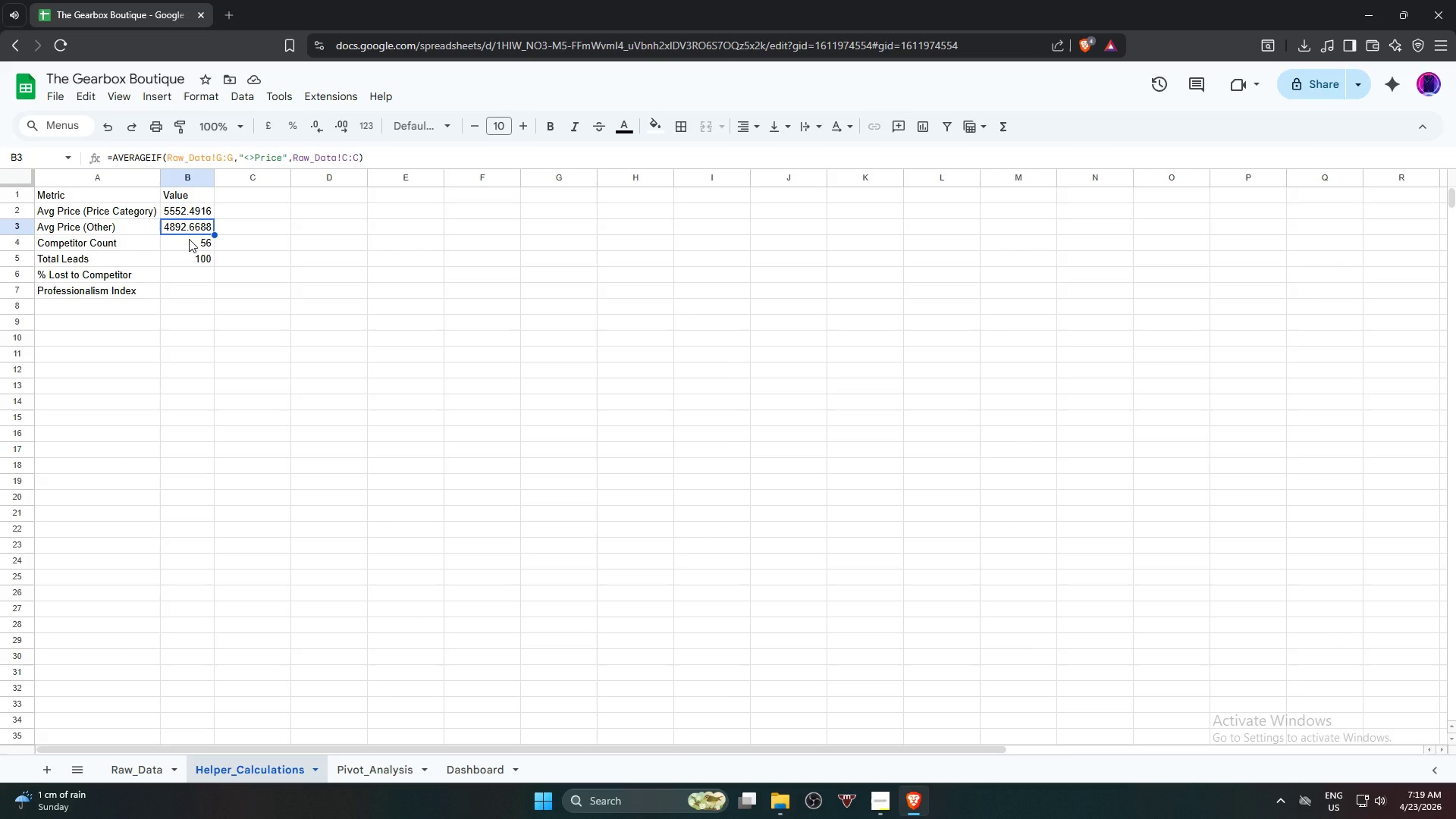 
left_click([189, 239])
 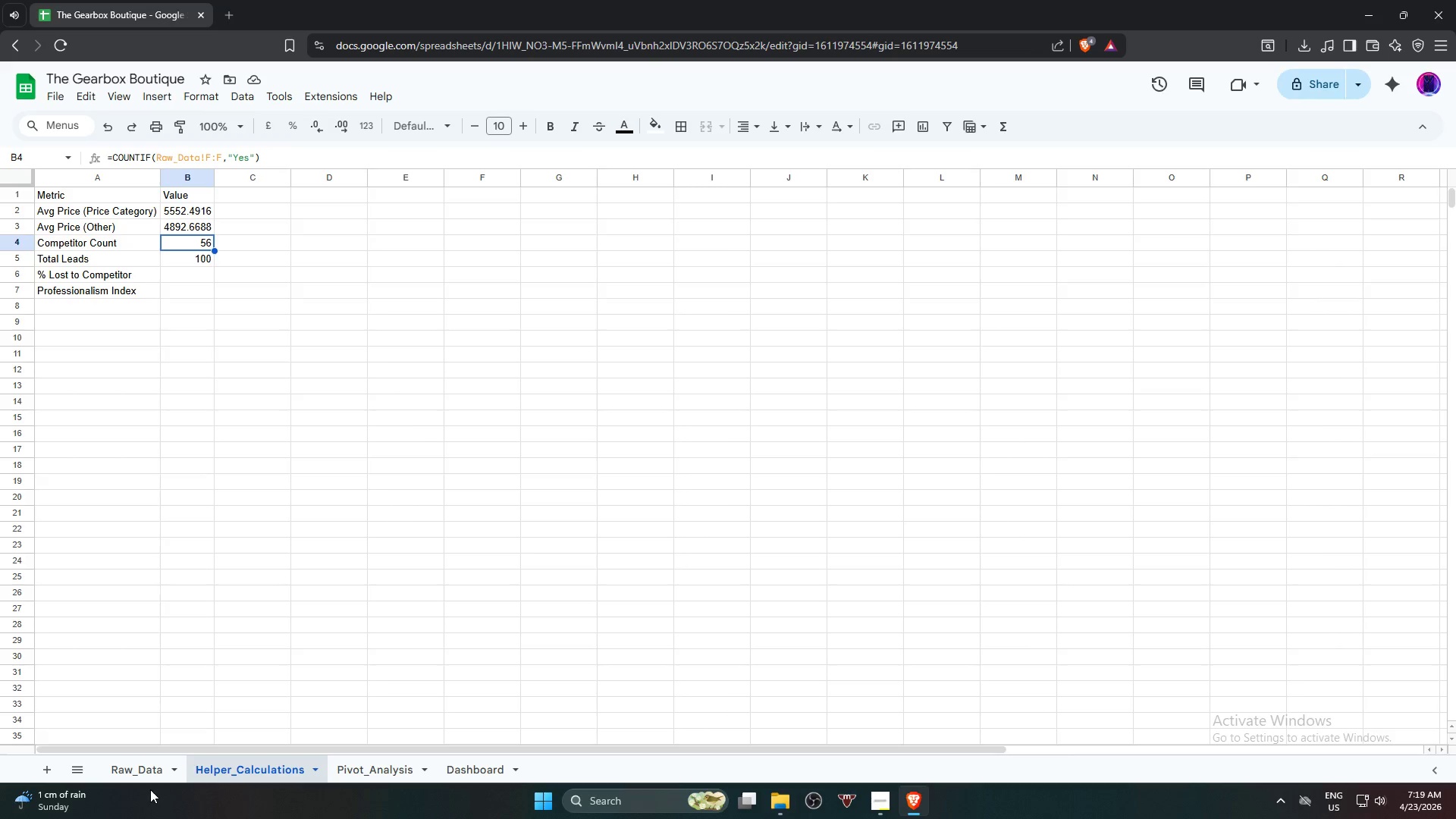 
left_click([148, 772])
 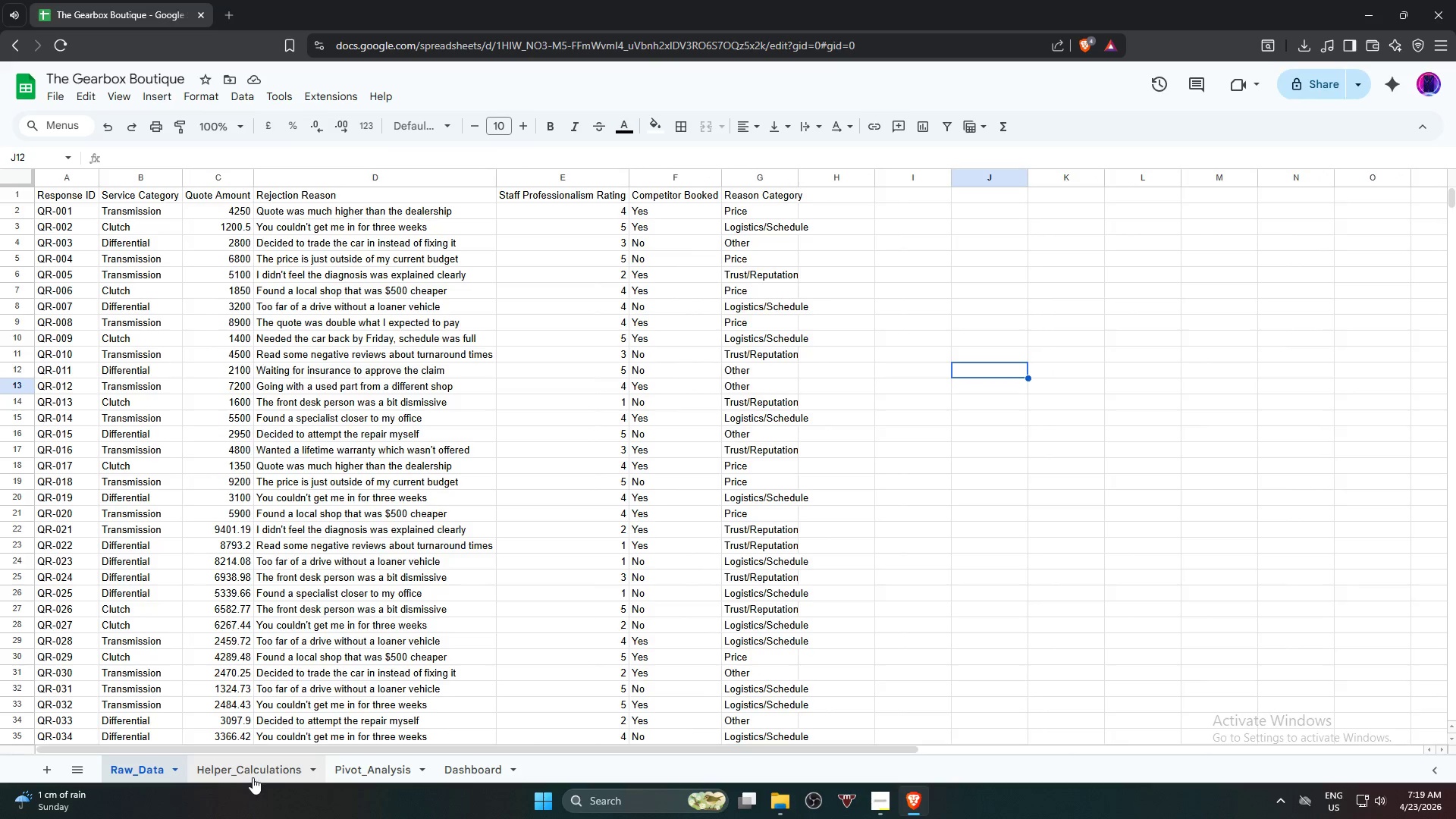 
wait(5.95)
 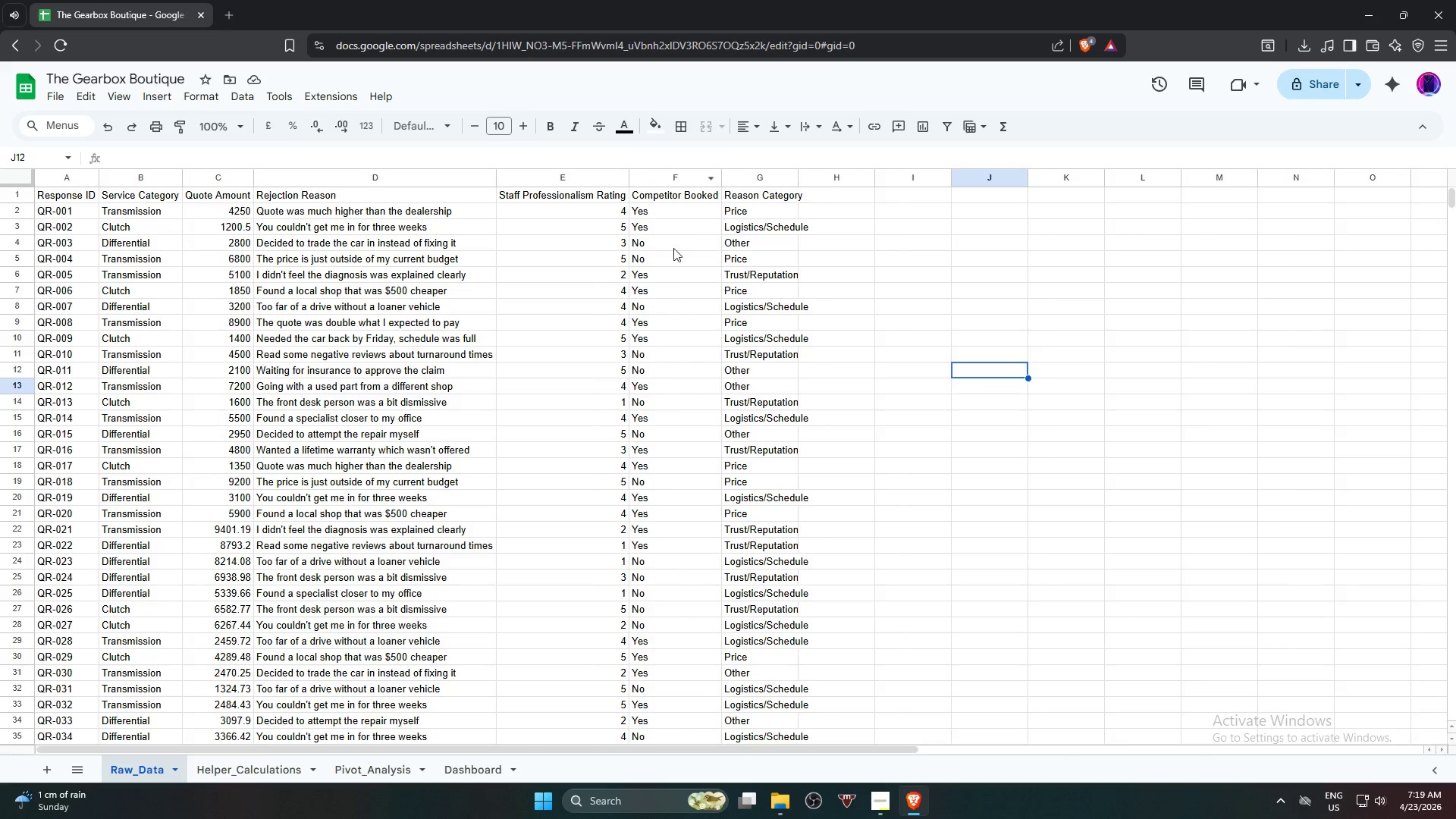 
left_click([252, 777])
 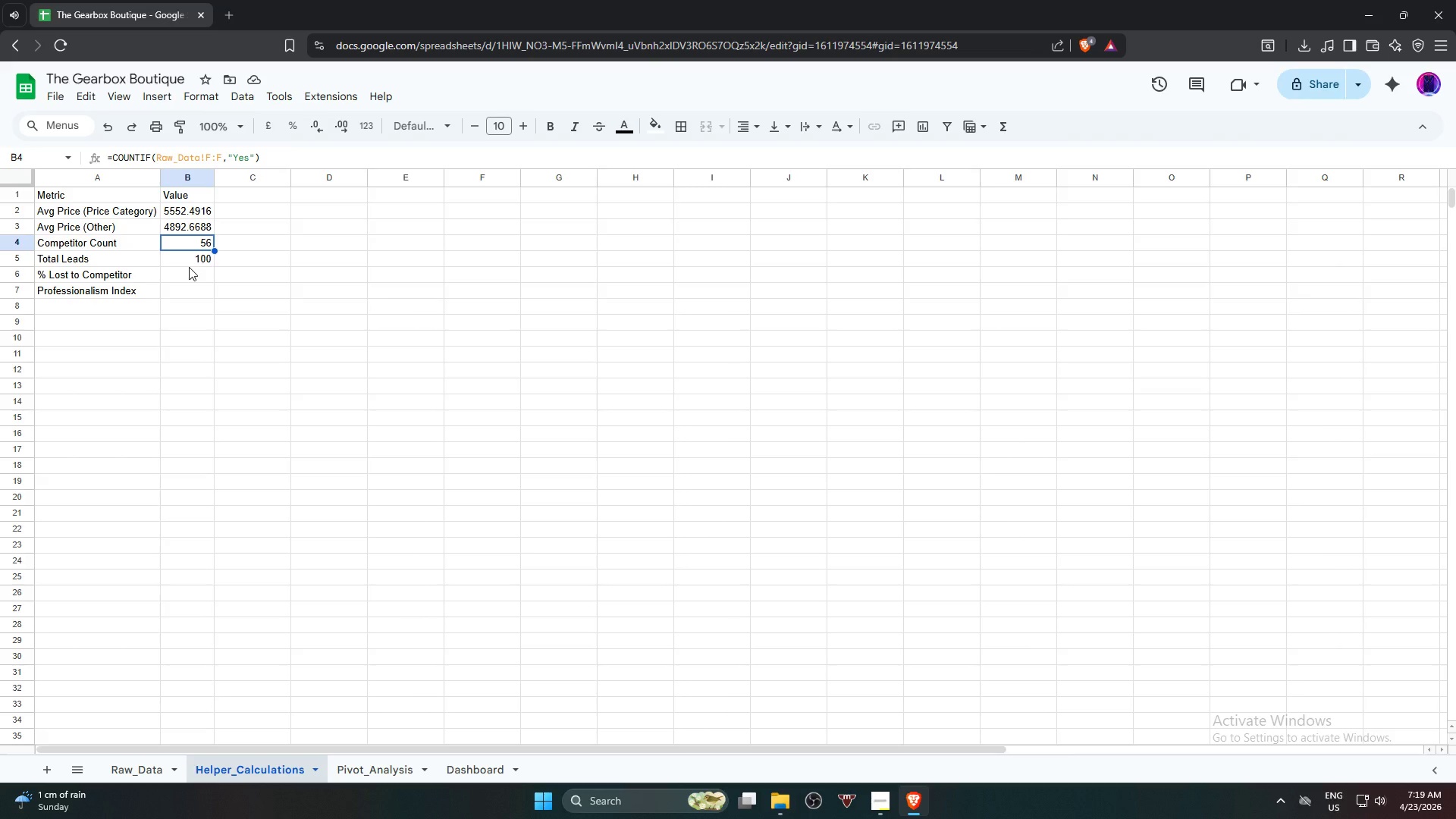 
wait(5.24)
 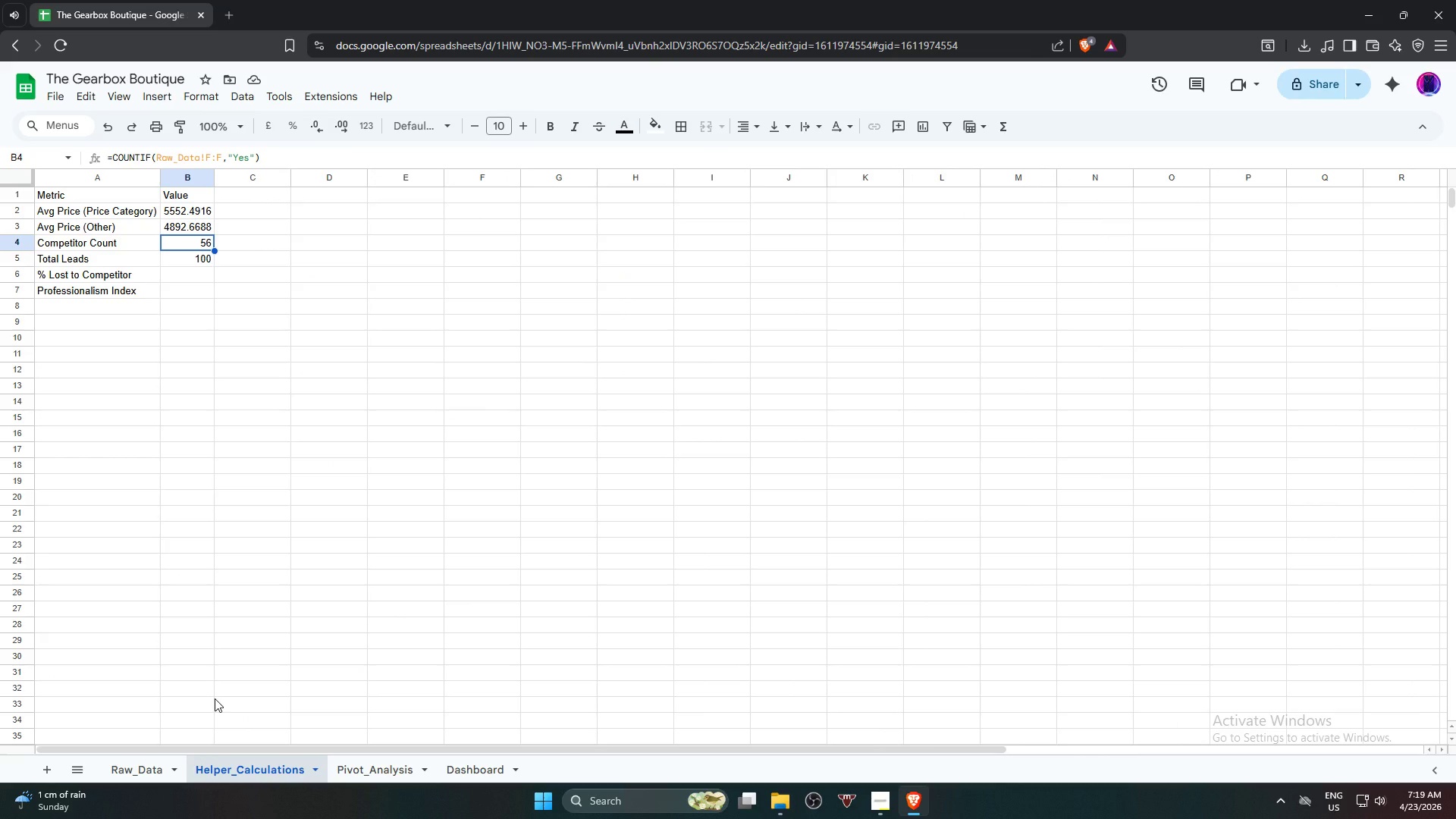 
left_click([191, 259])
 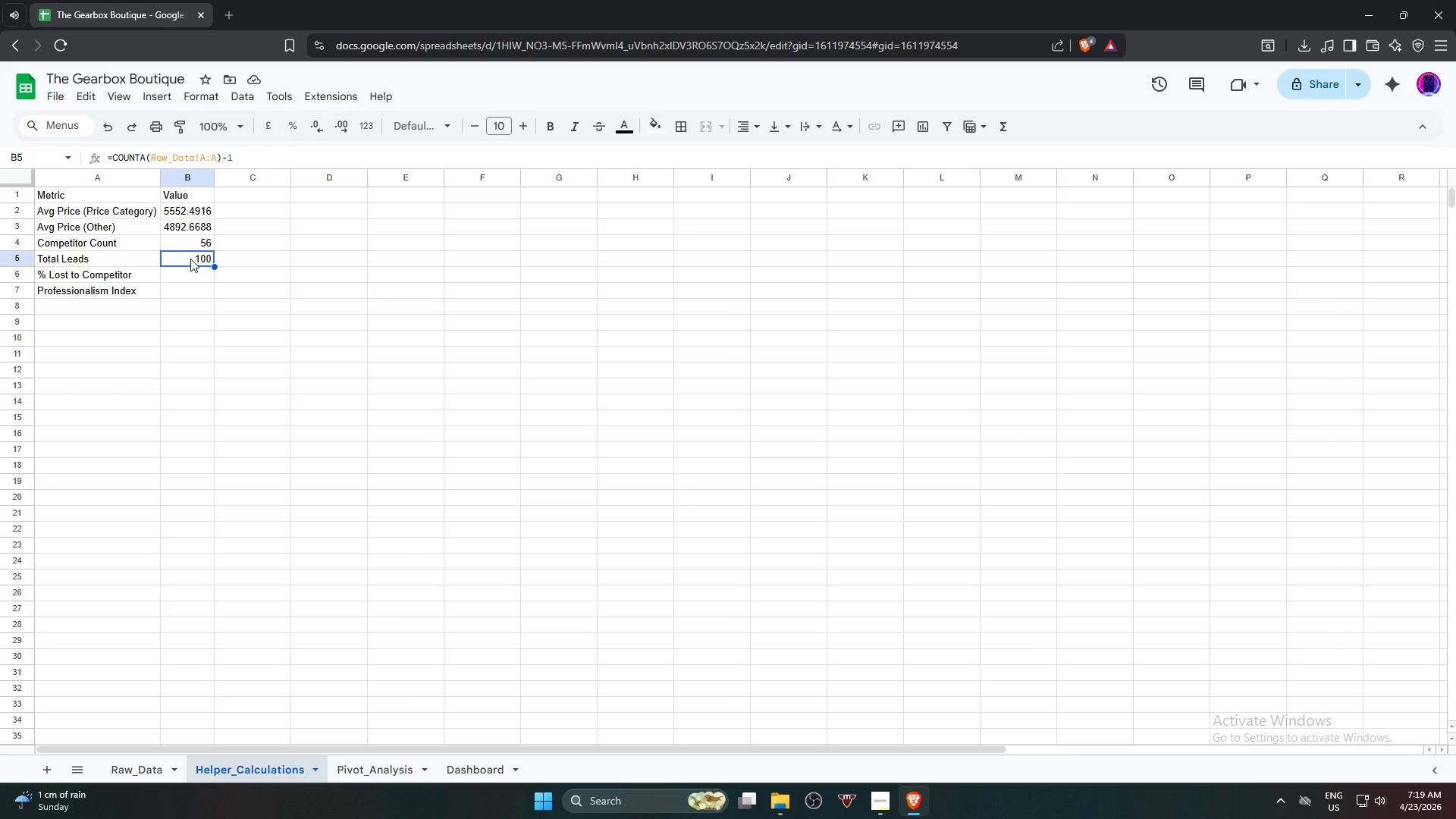 
wait(8.55)
 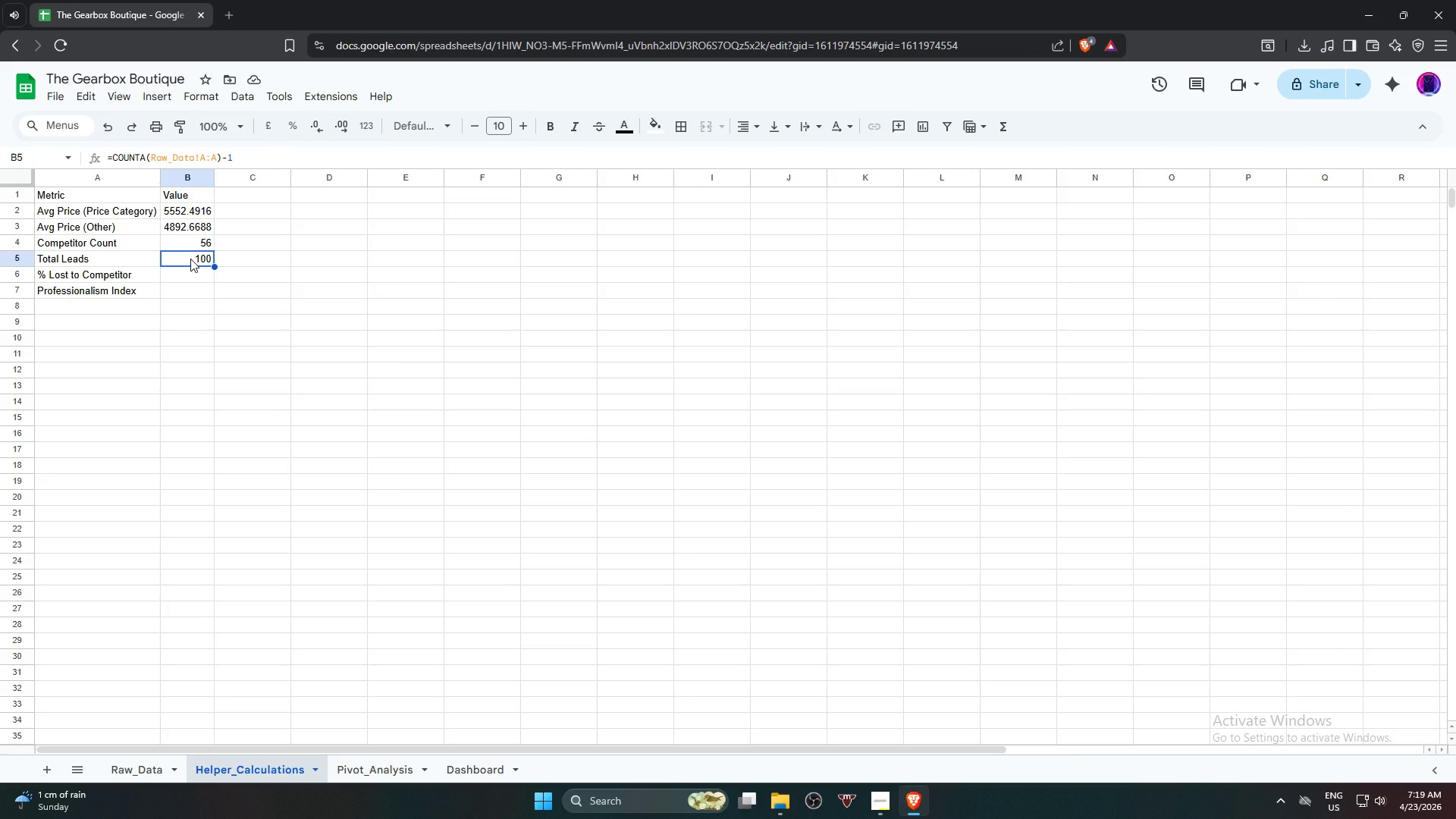 
left_click([174, 280])
 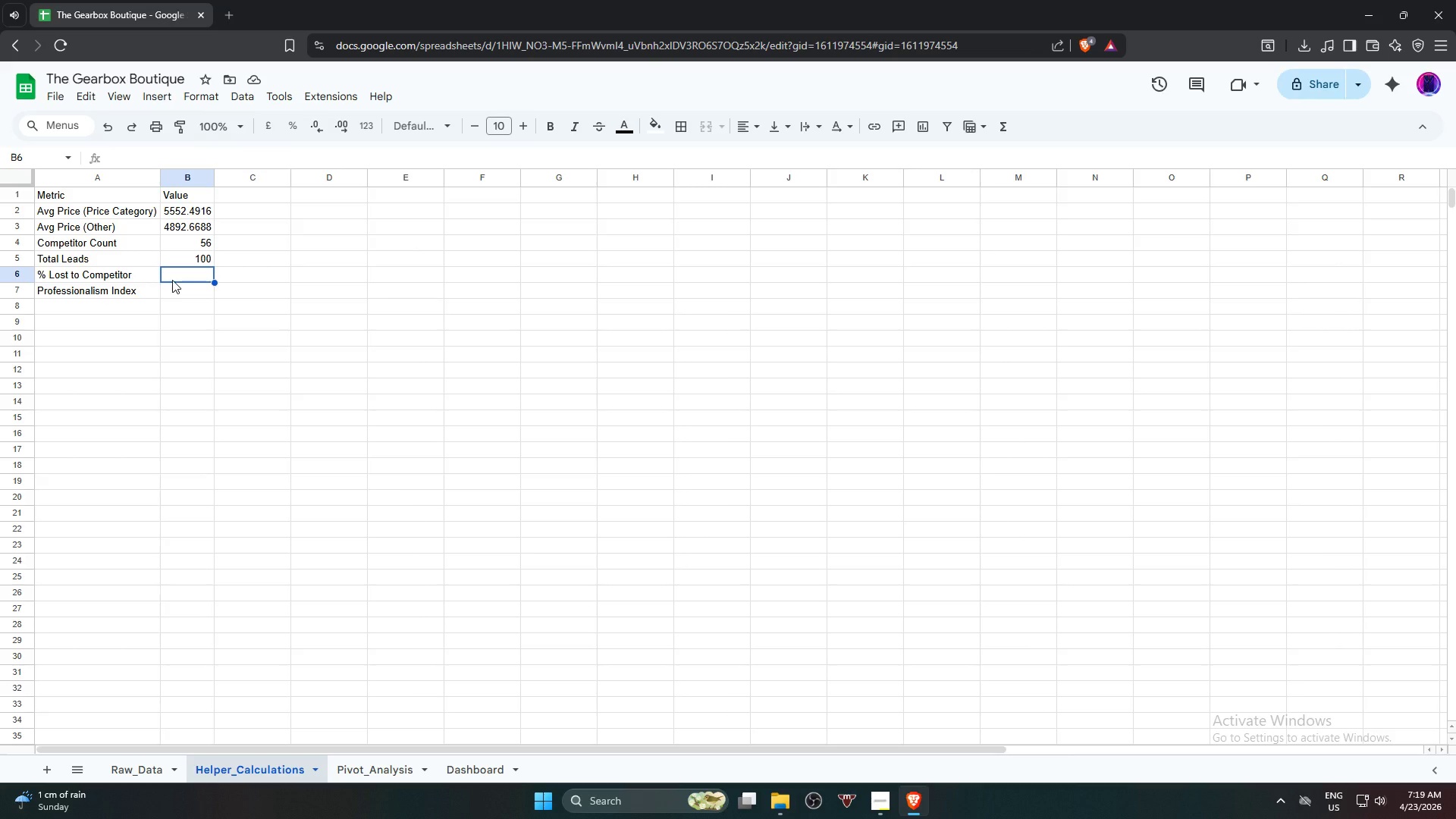 
type(=ifee)
key(Backspace)
 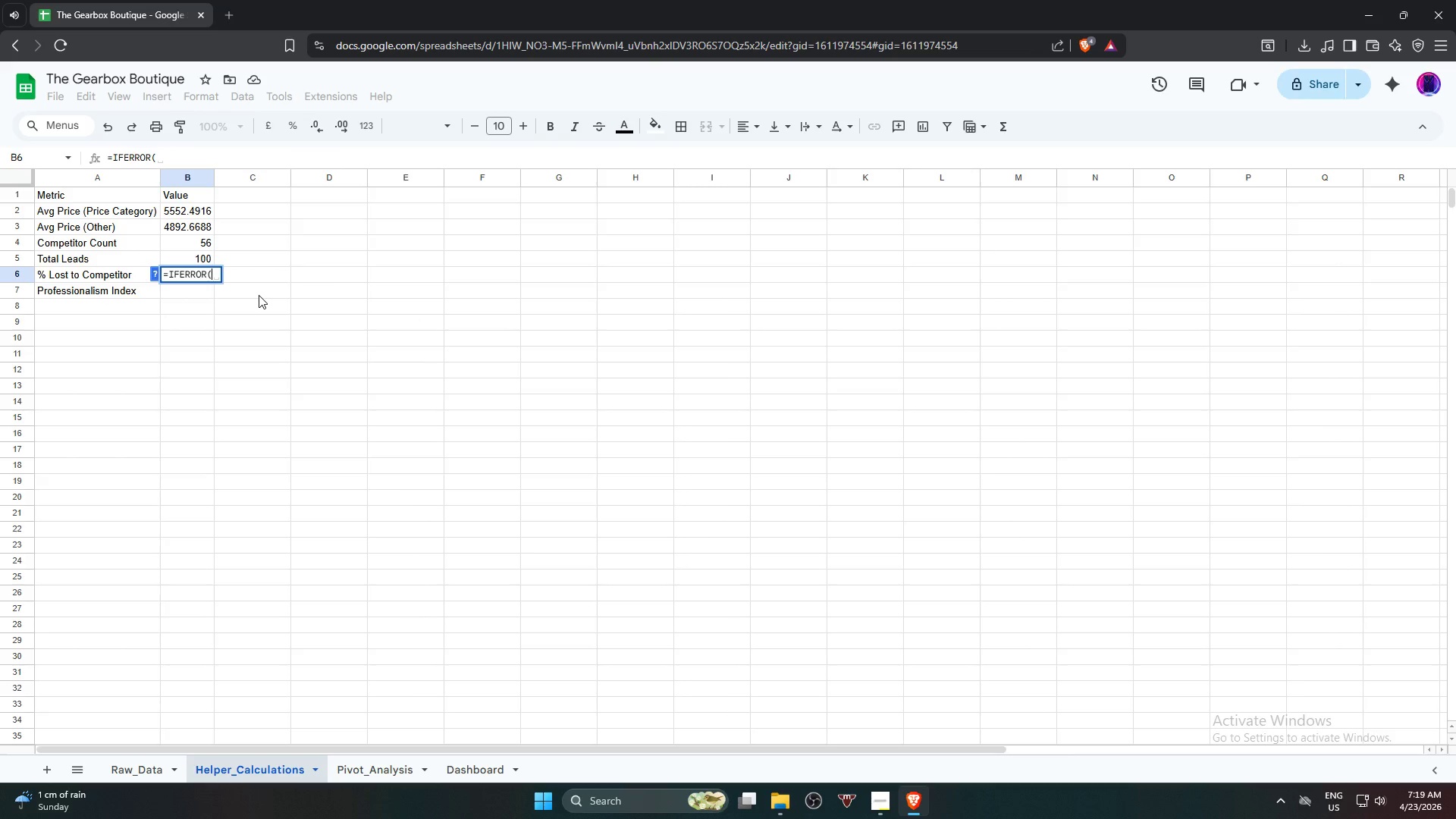 
wait(8.77)
 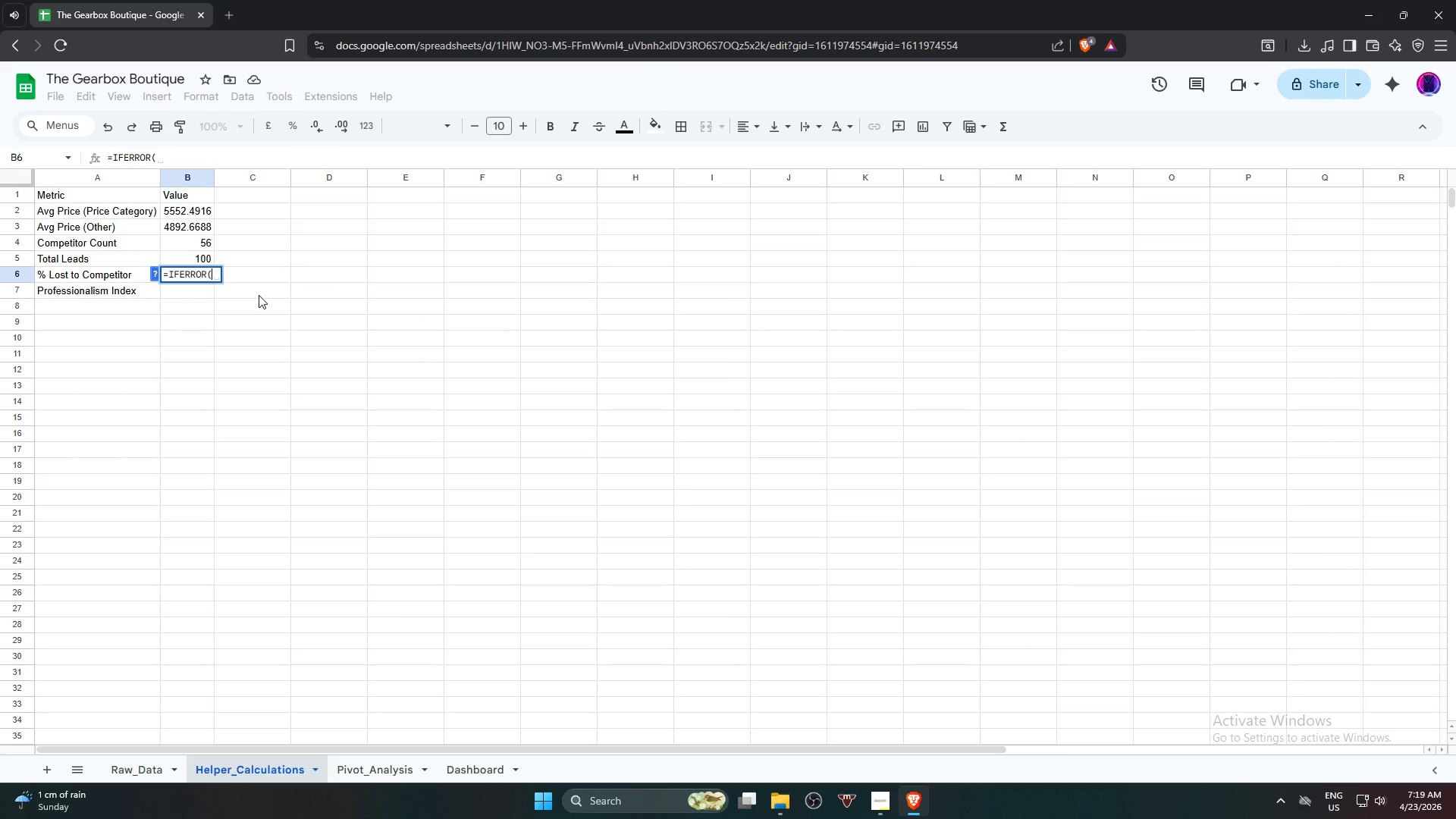 
left_click([189, 228])
 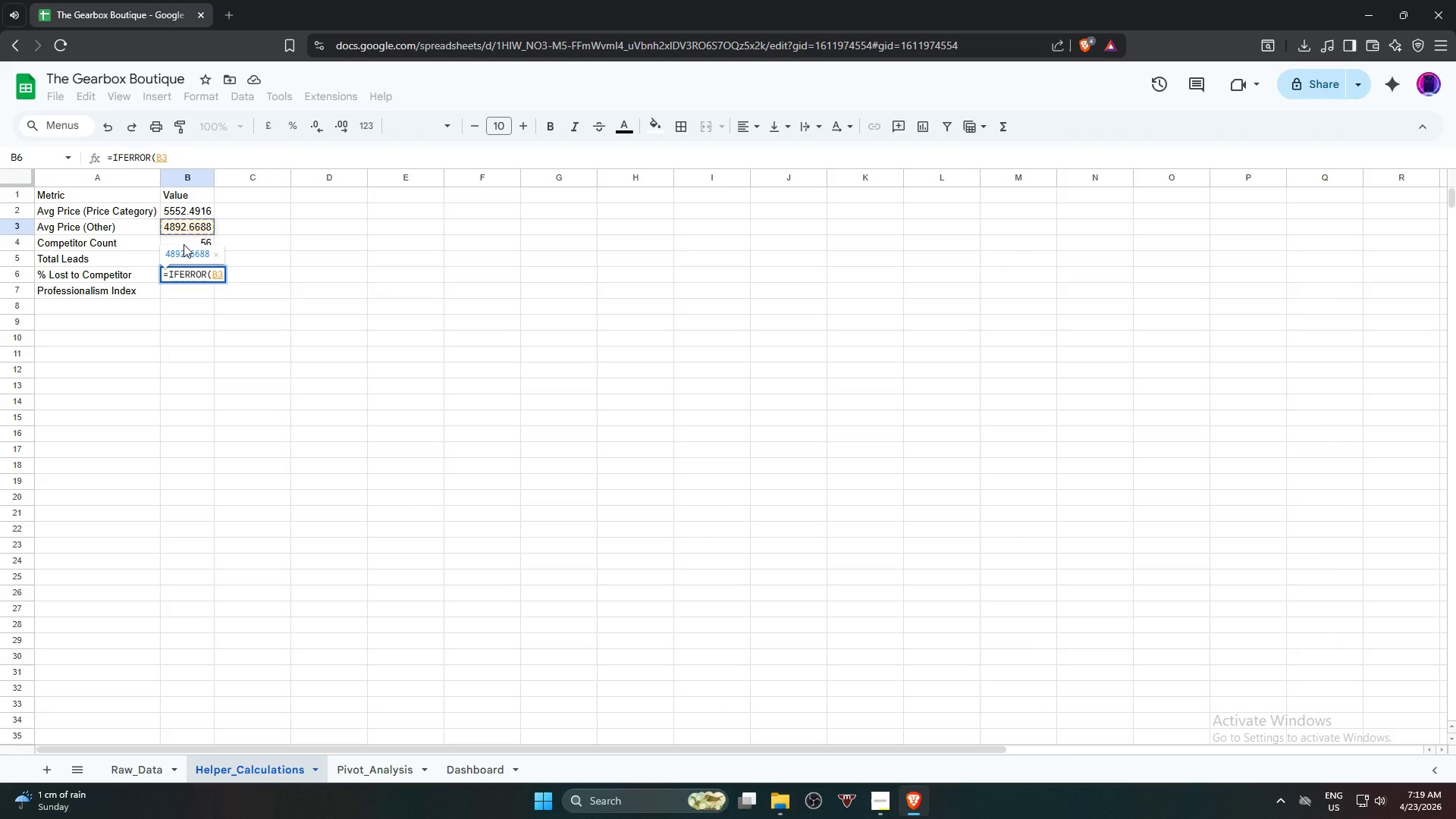 
left_click([183, 243])
 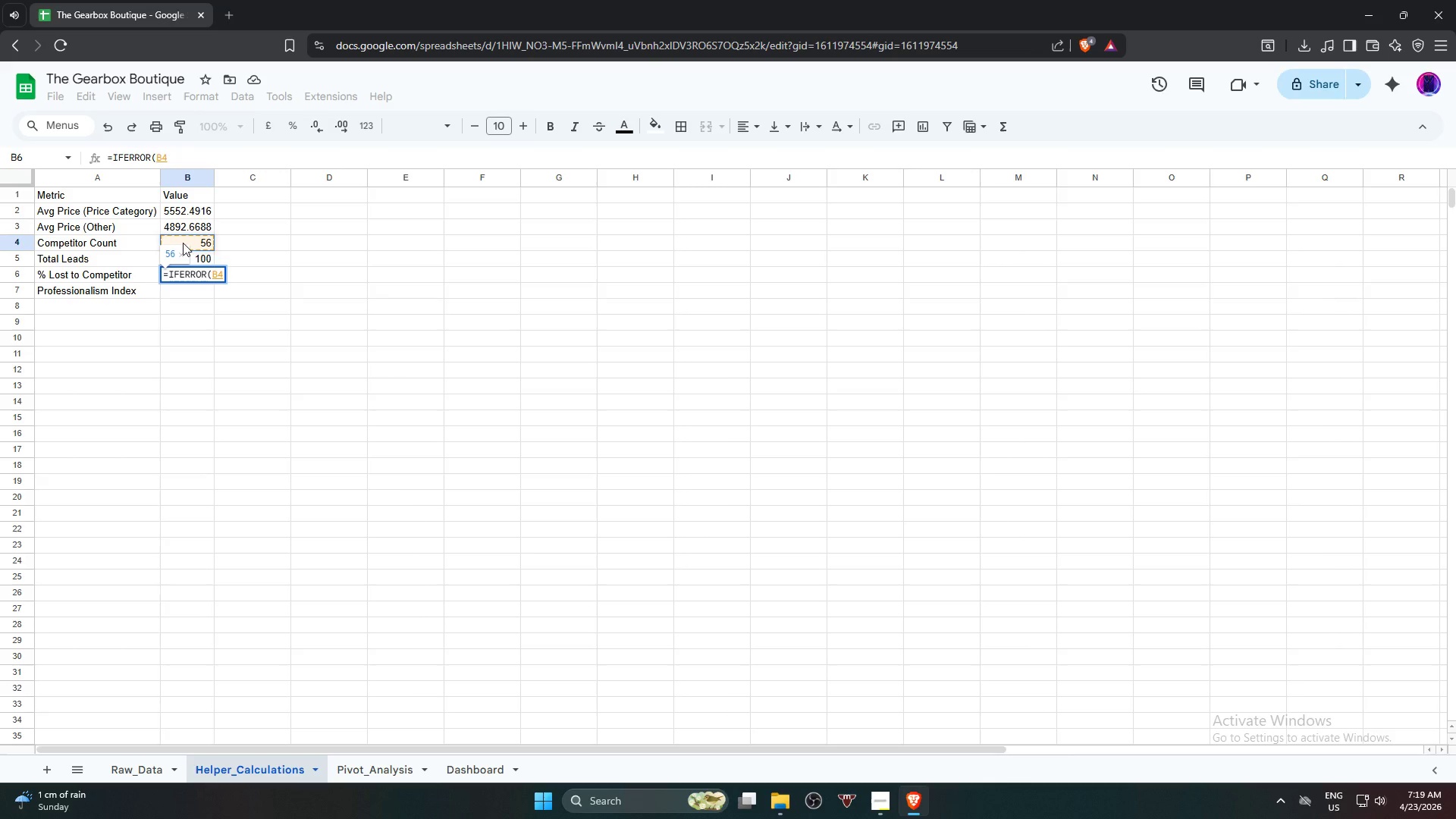 
wait(5.05)
 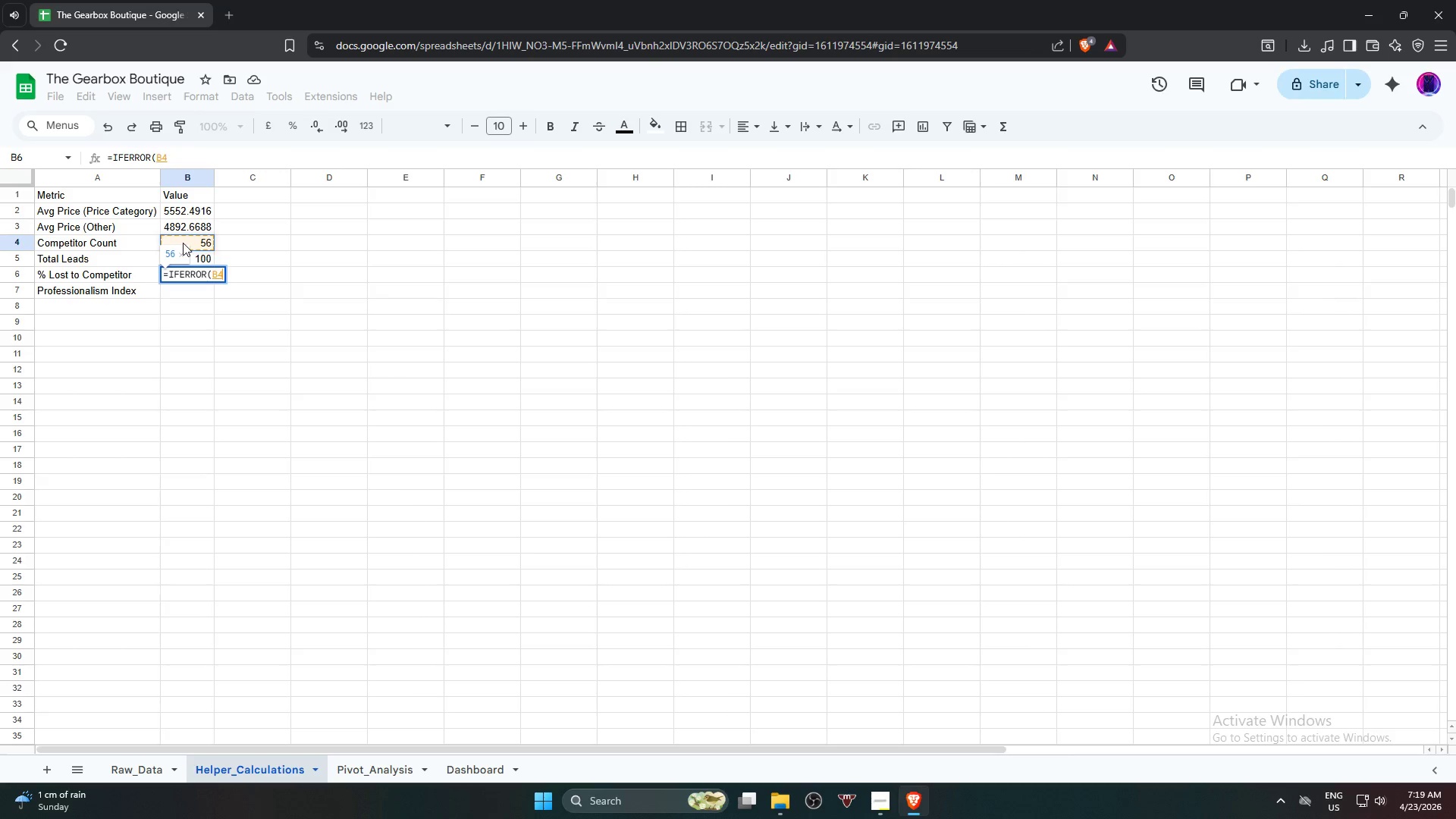 
key(Slash)
 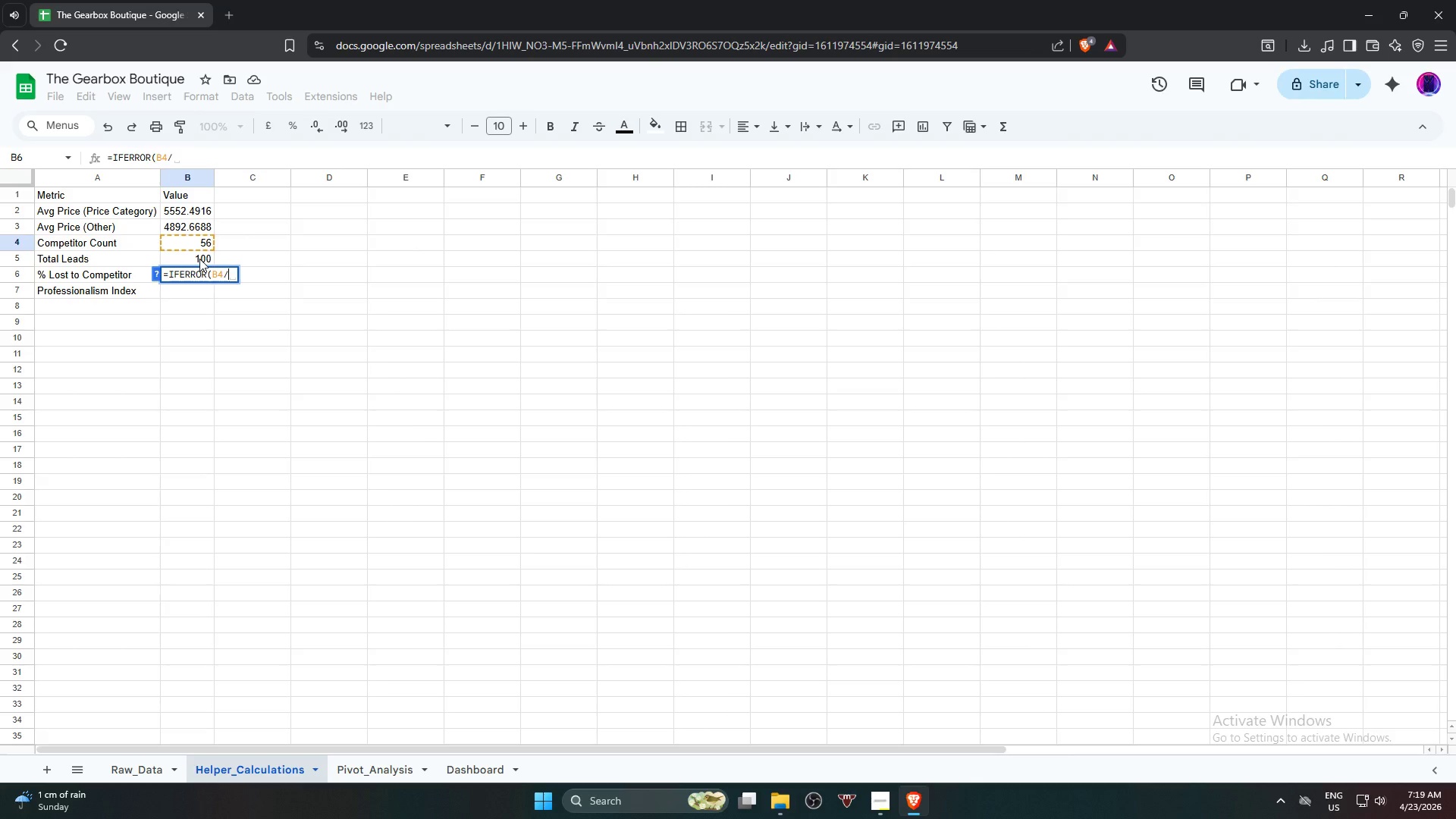 
left_click([199, 259])
 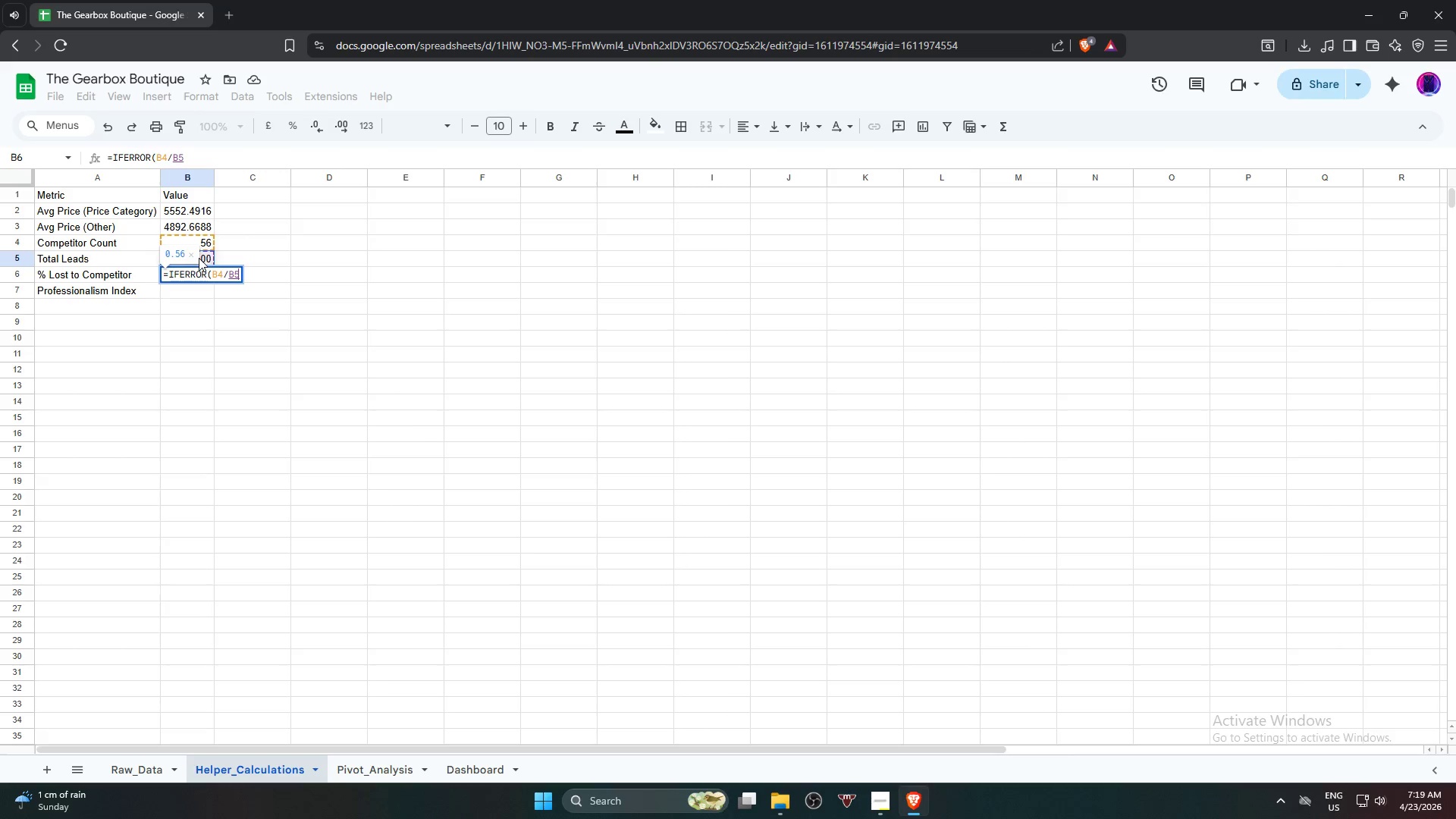 
wait(5.89)
 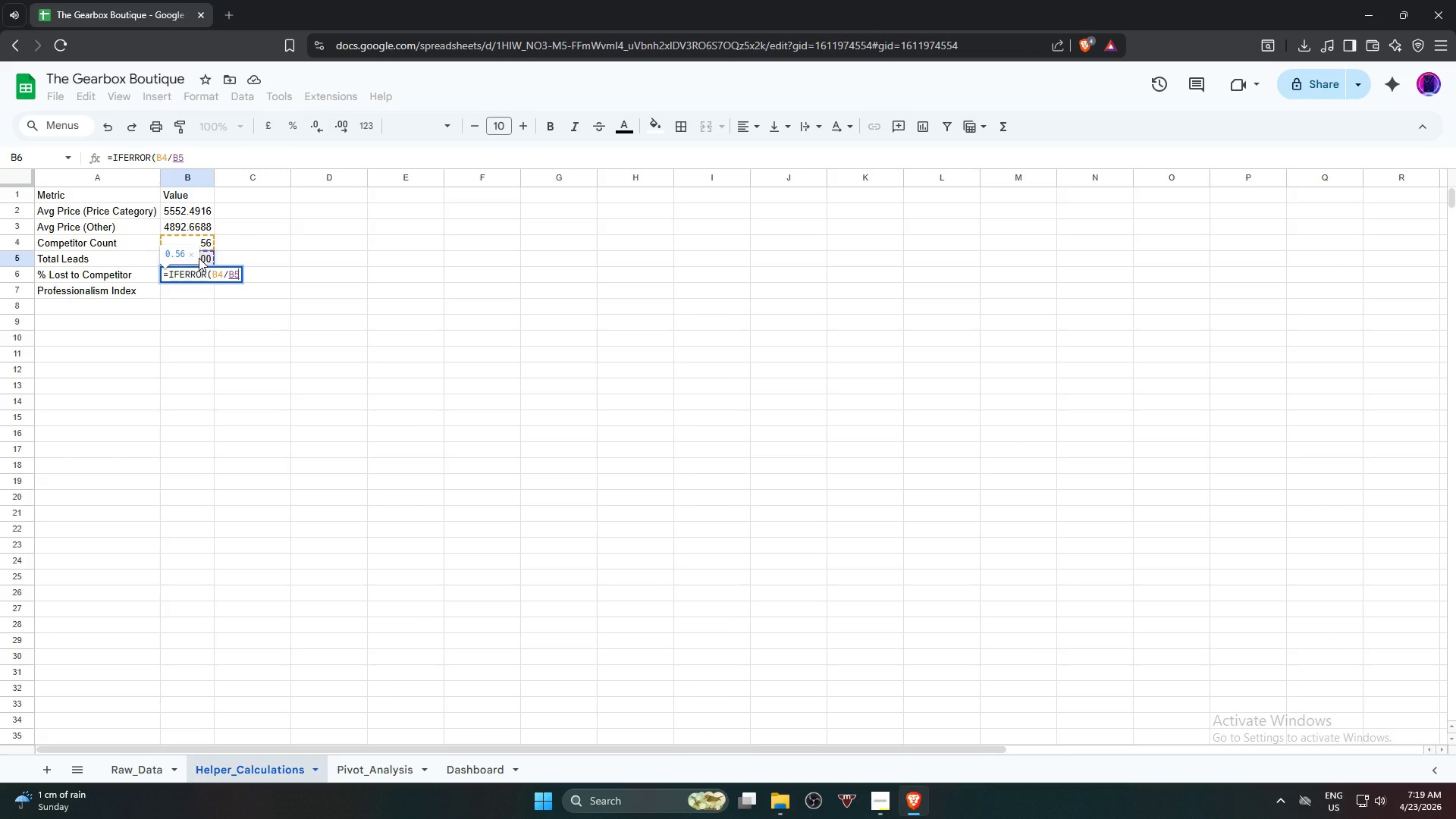 
key(Comma)
 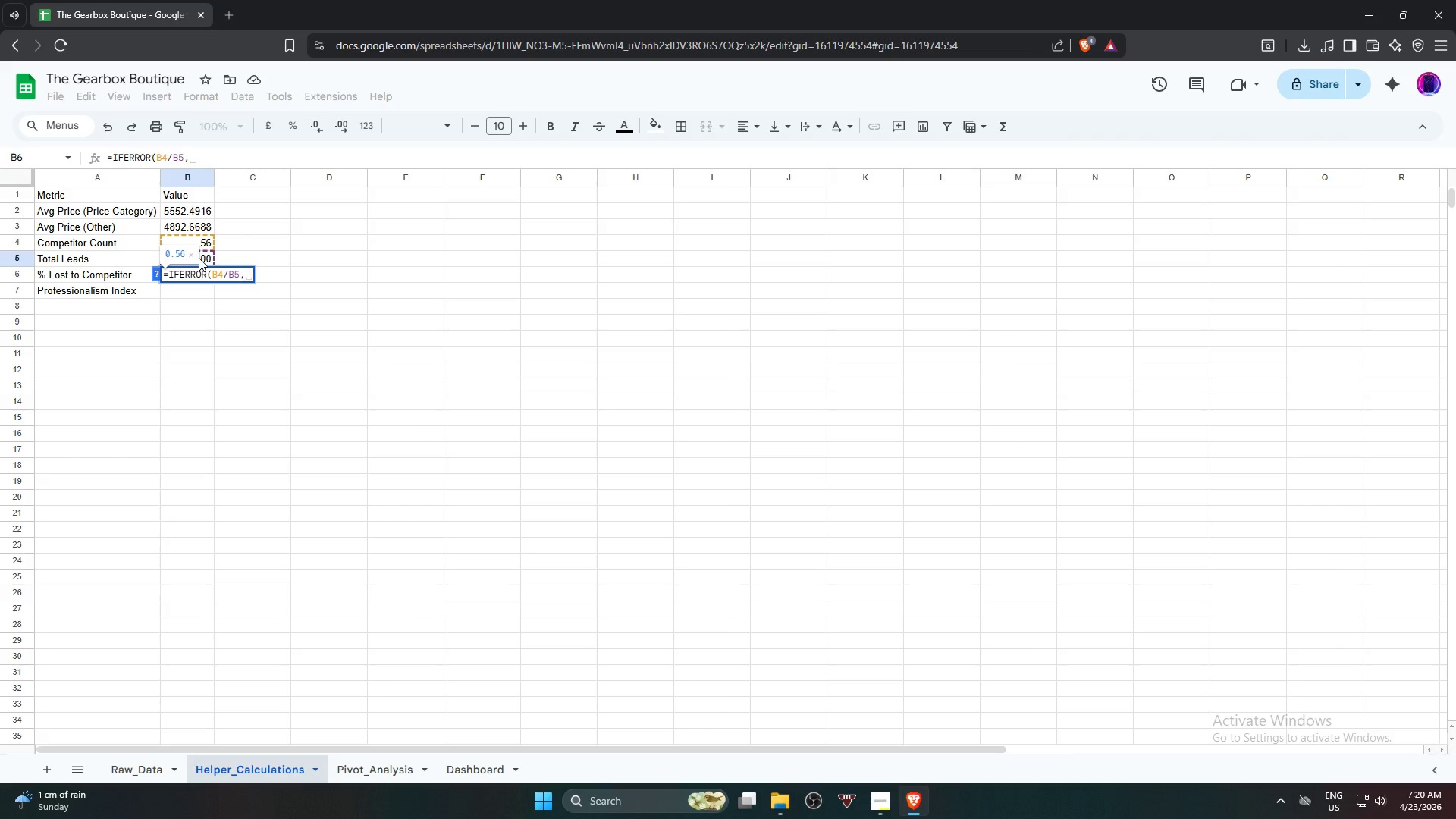 
key(0)
 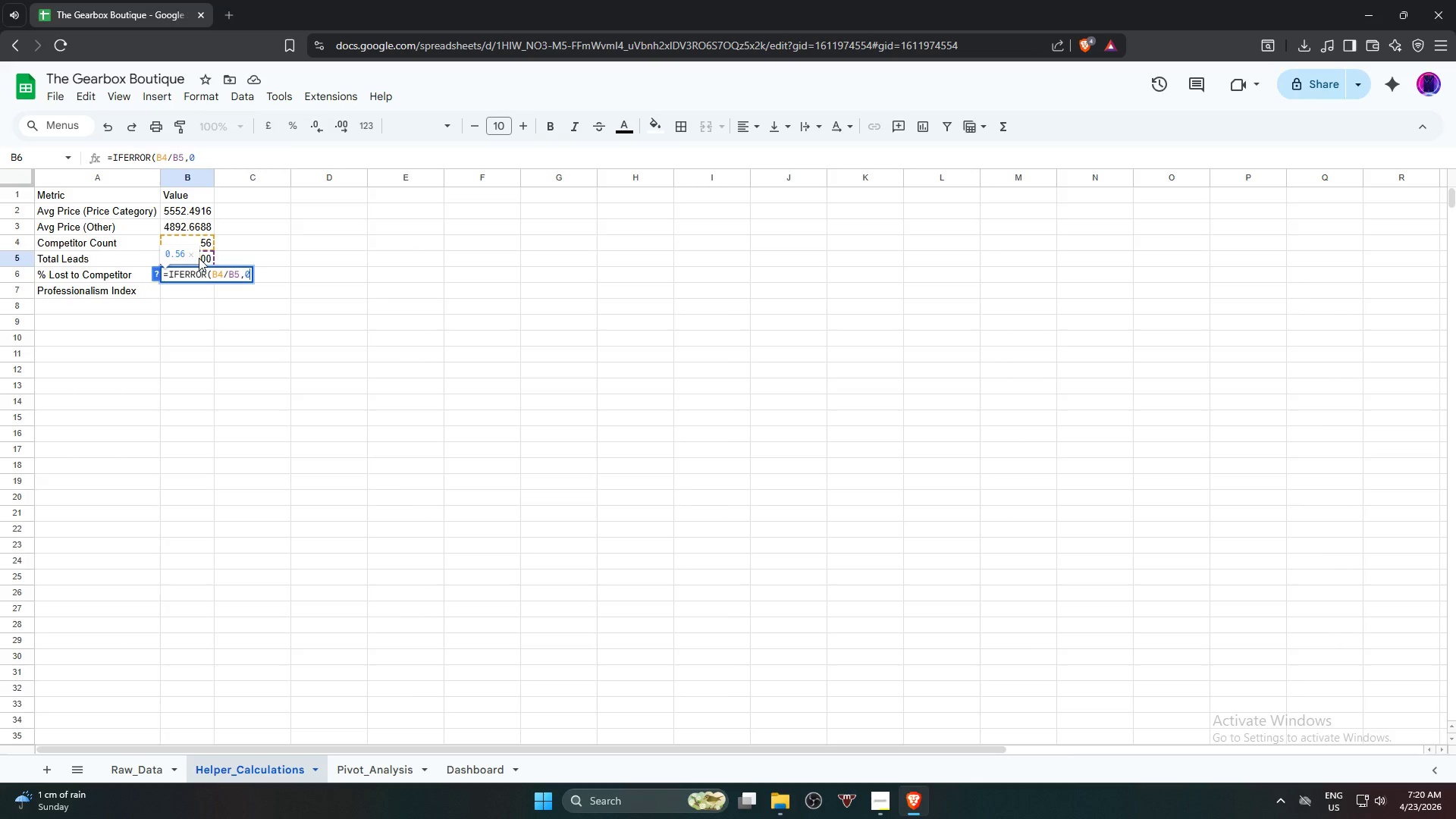 
key(Shift+0)
 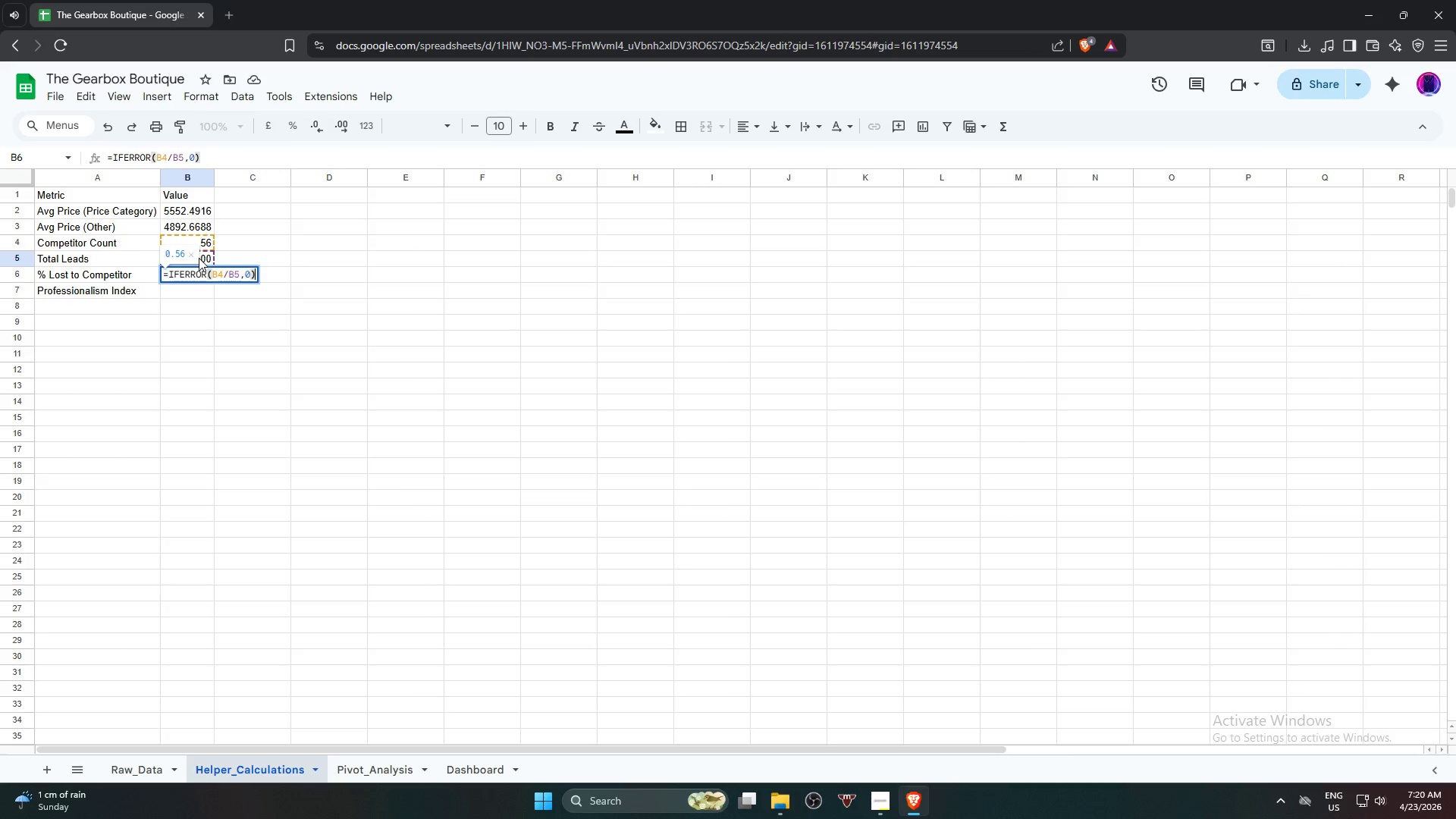 
wait(11.56)
 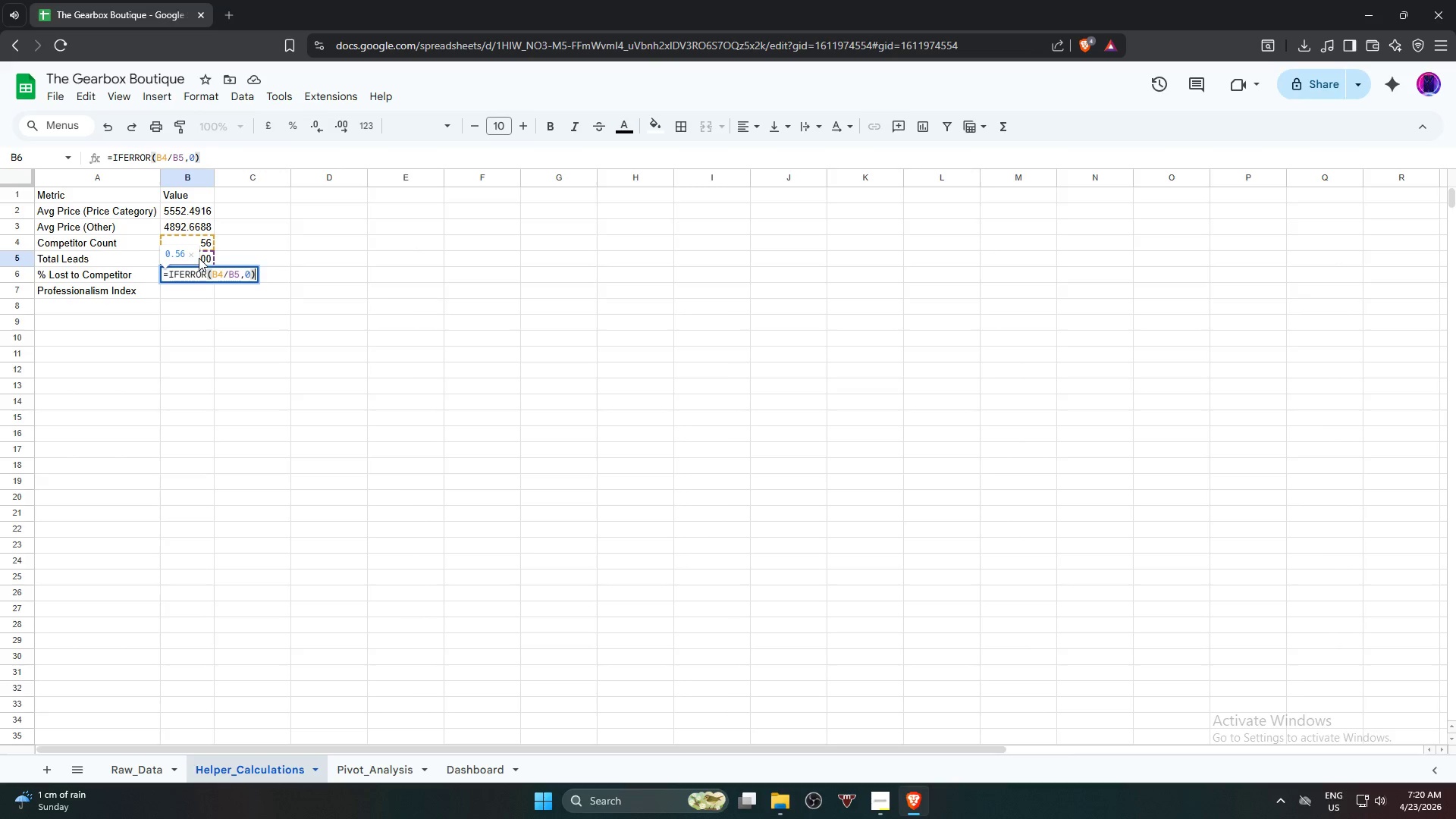 
key(NumpadEnter)
 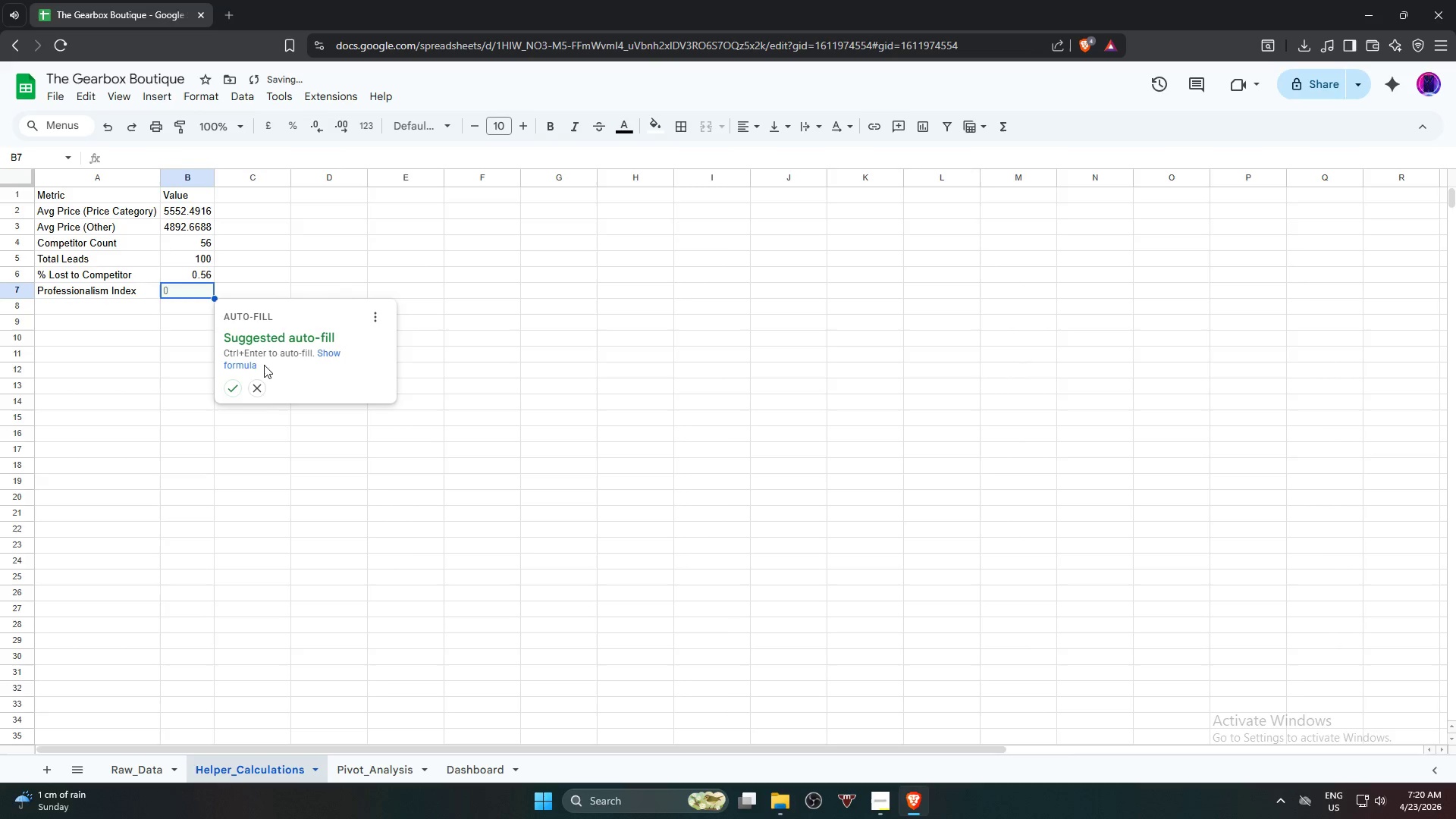 
left_click([259, 392])
 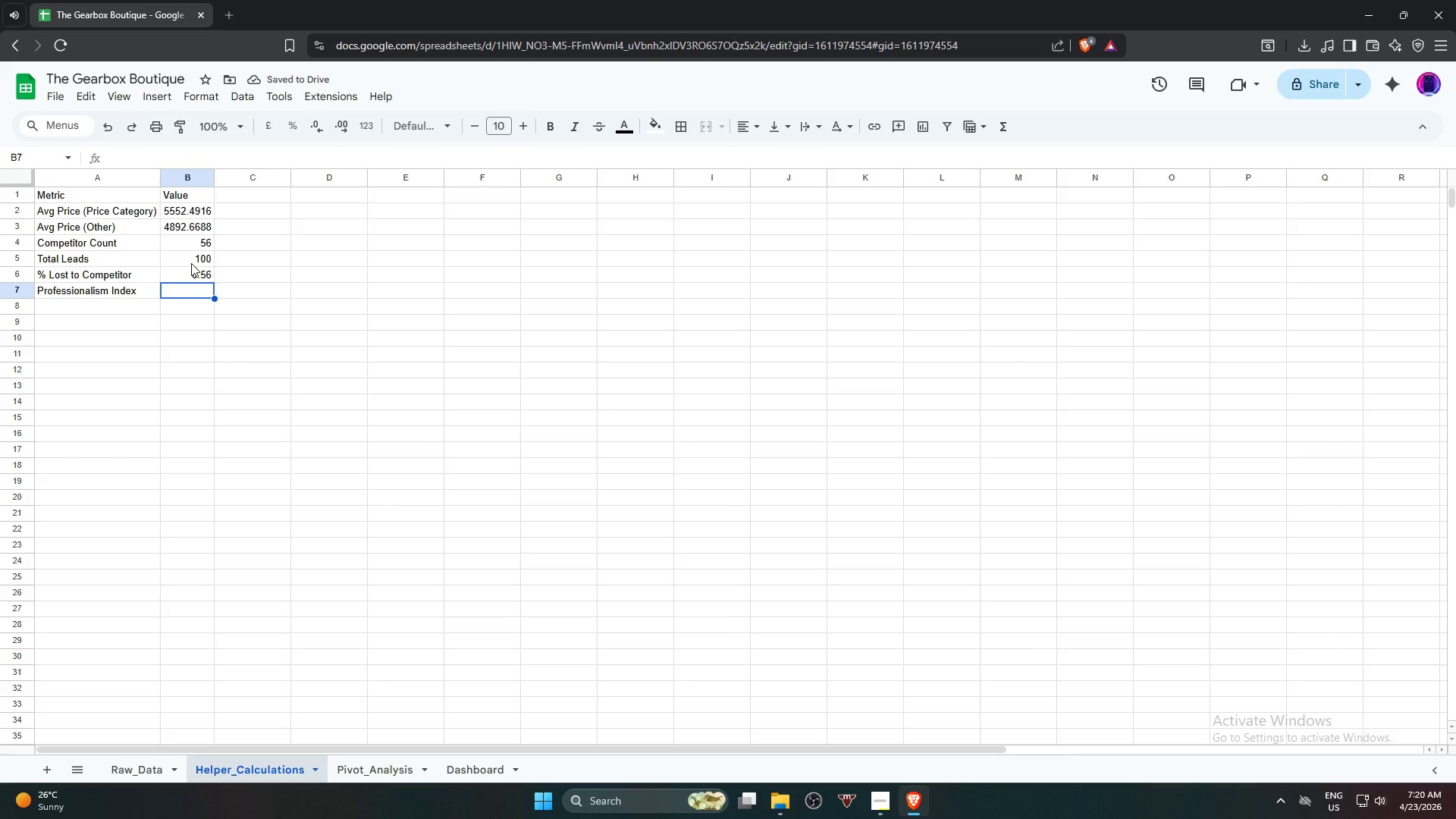 
left_click([191, 262])
 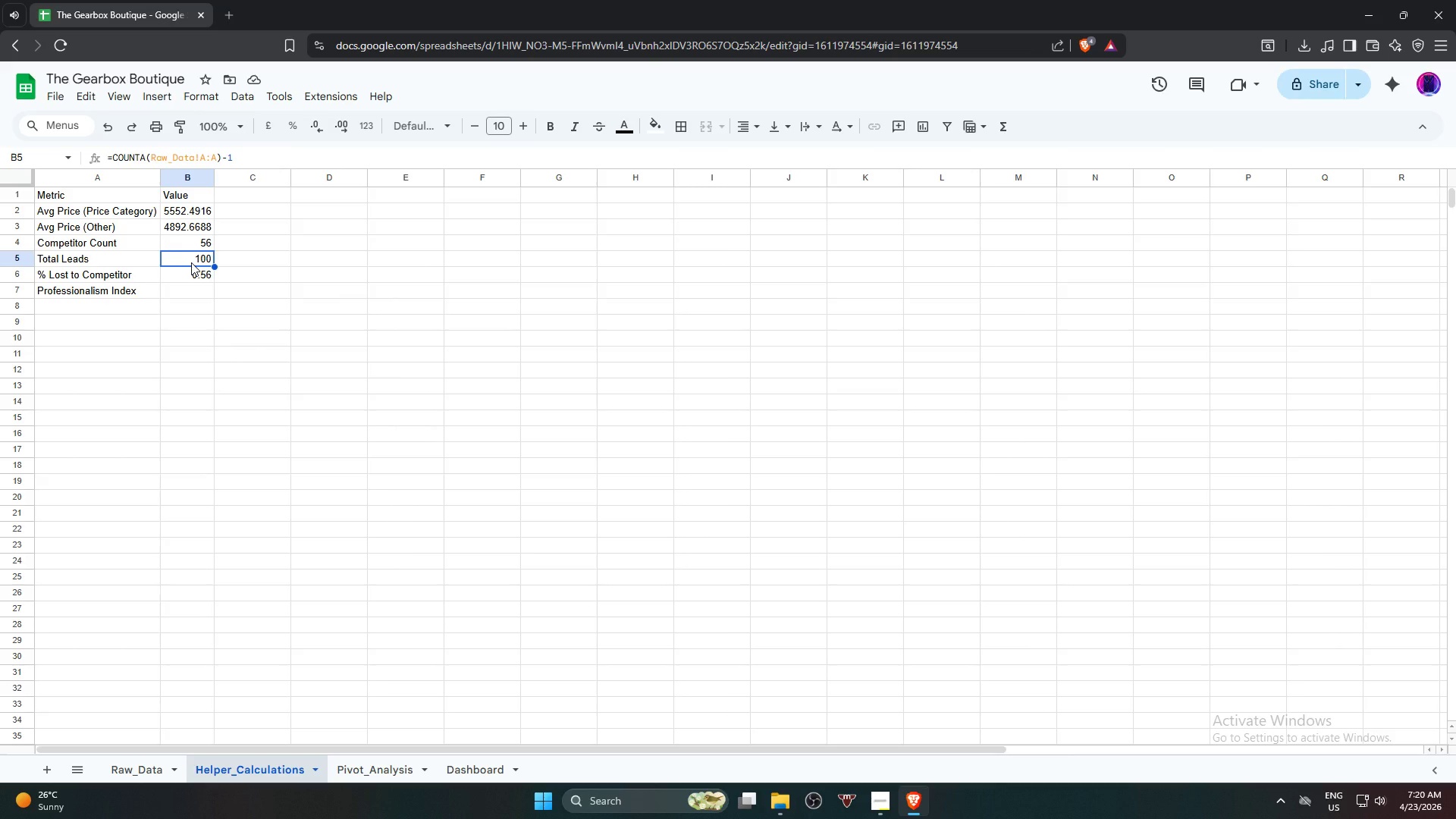 
wait(7.84)
 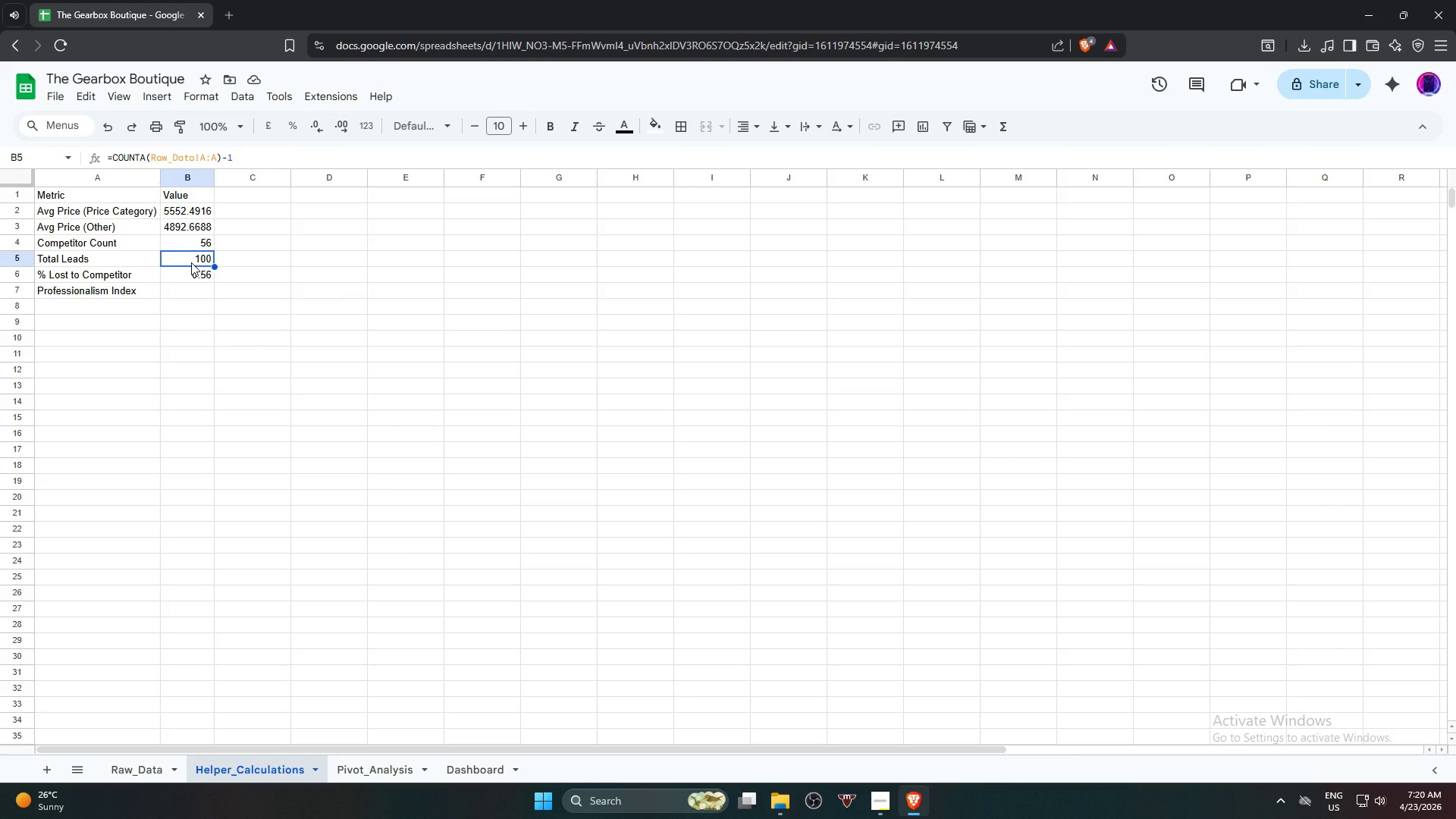 
left_click([177, 215])
 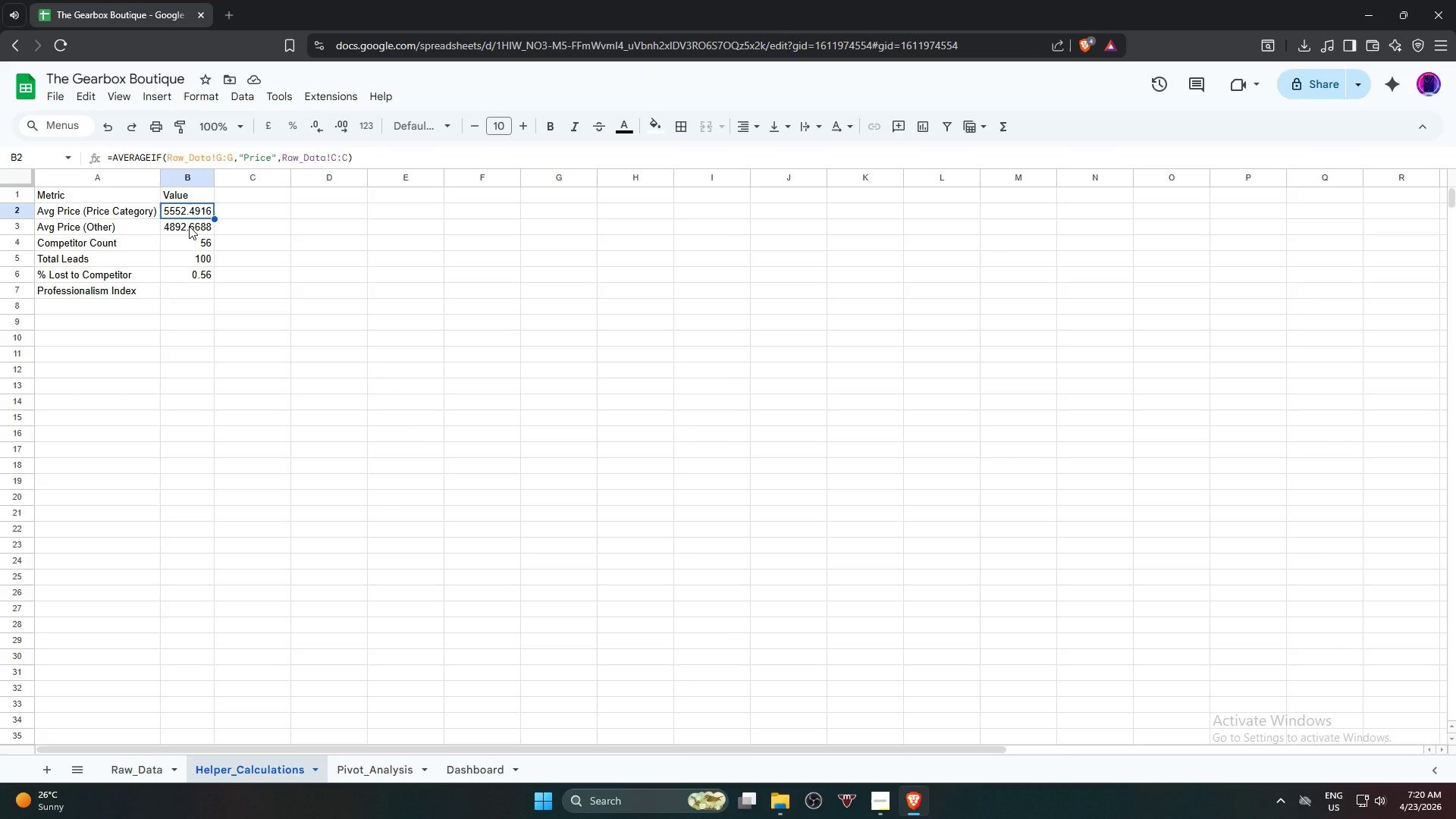 
wait(6.84)
 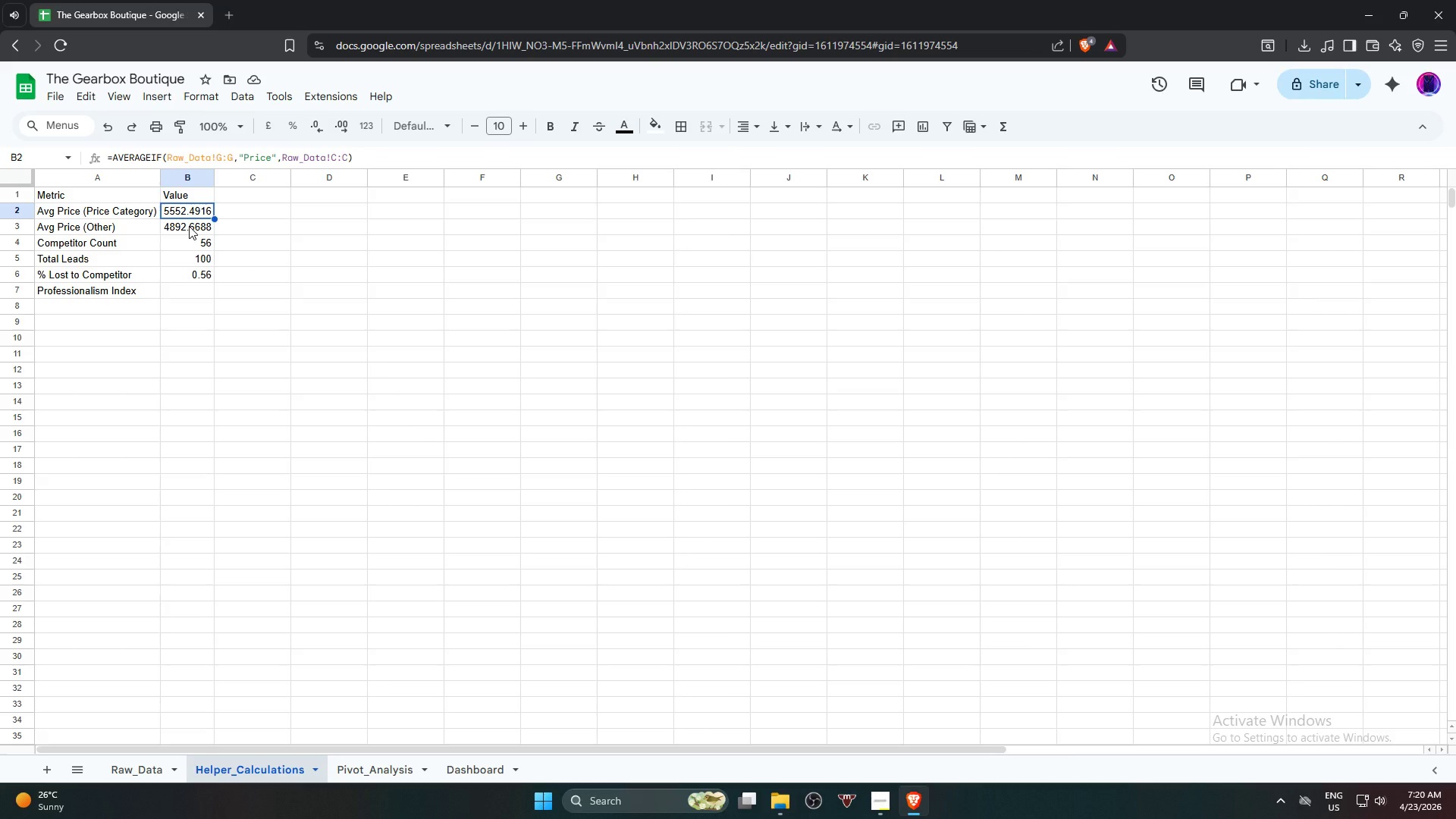 
left_click([195, 227])
 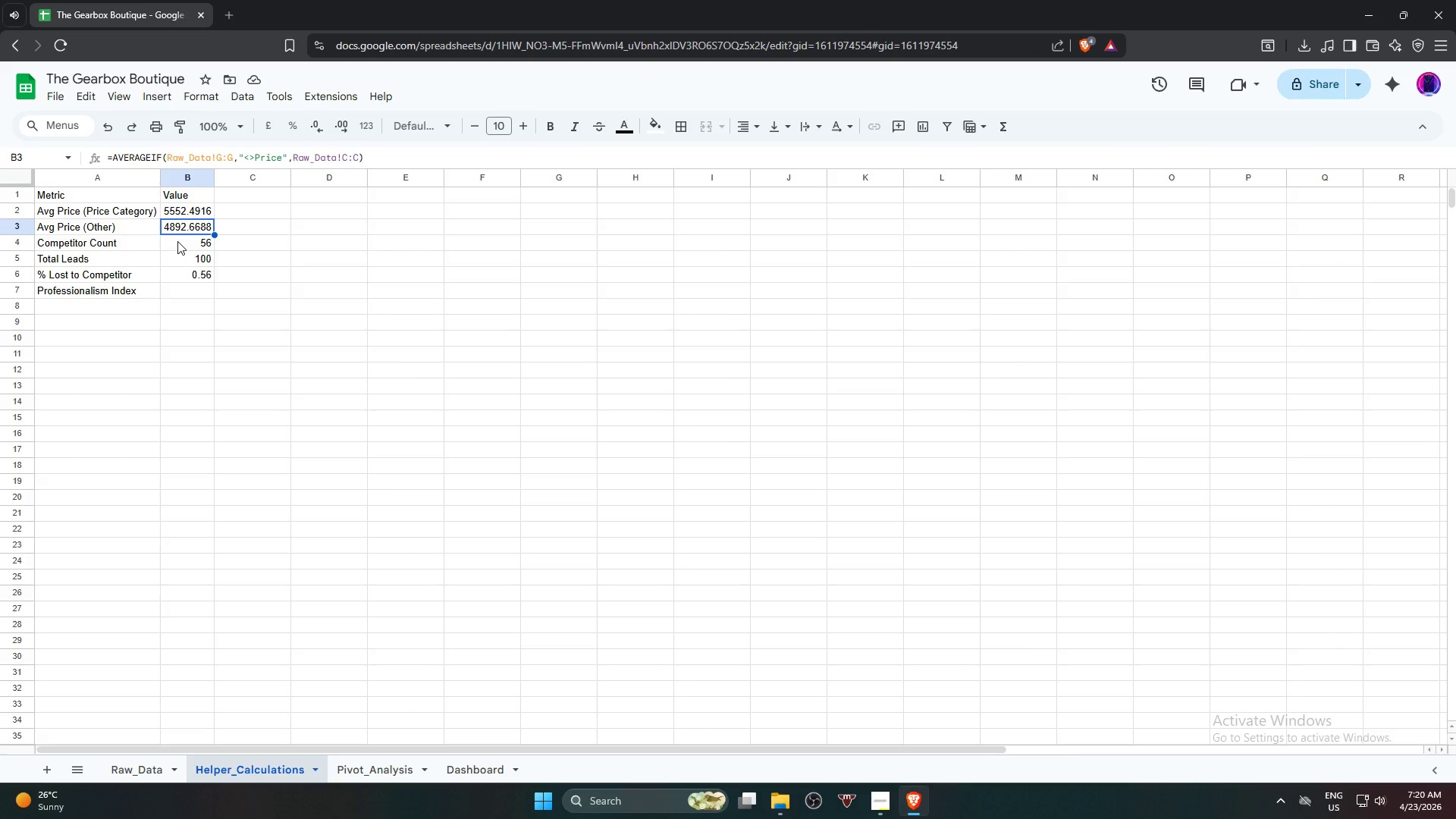 
wait(7.97)
 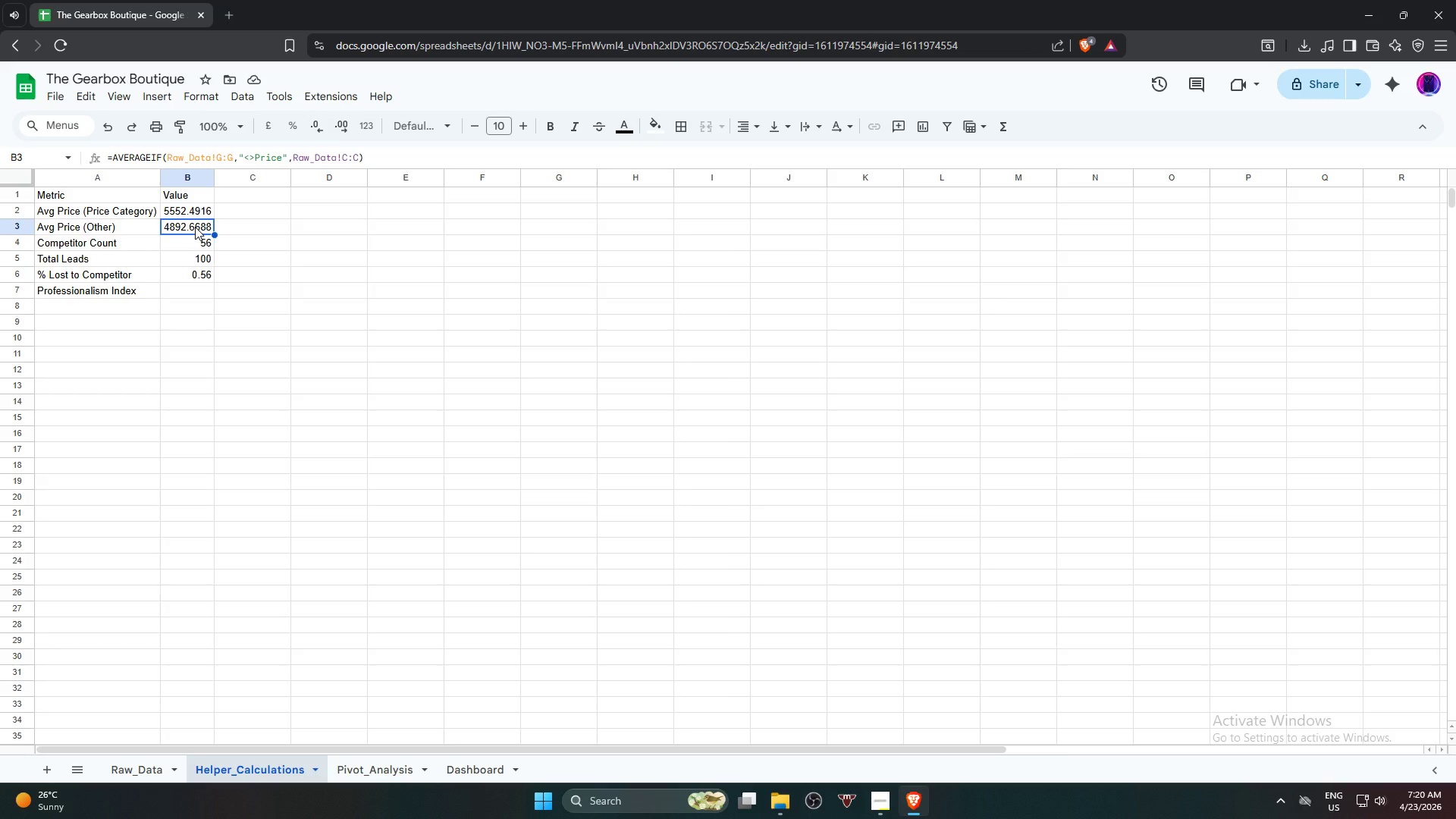 
left_click([181, 244])
 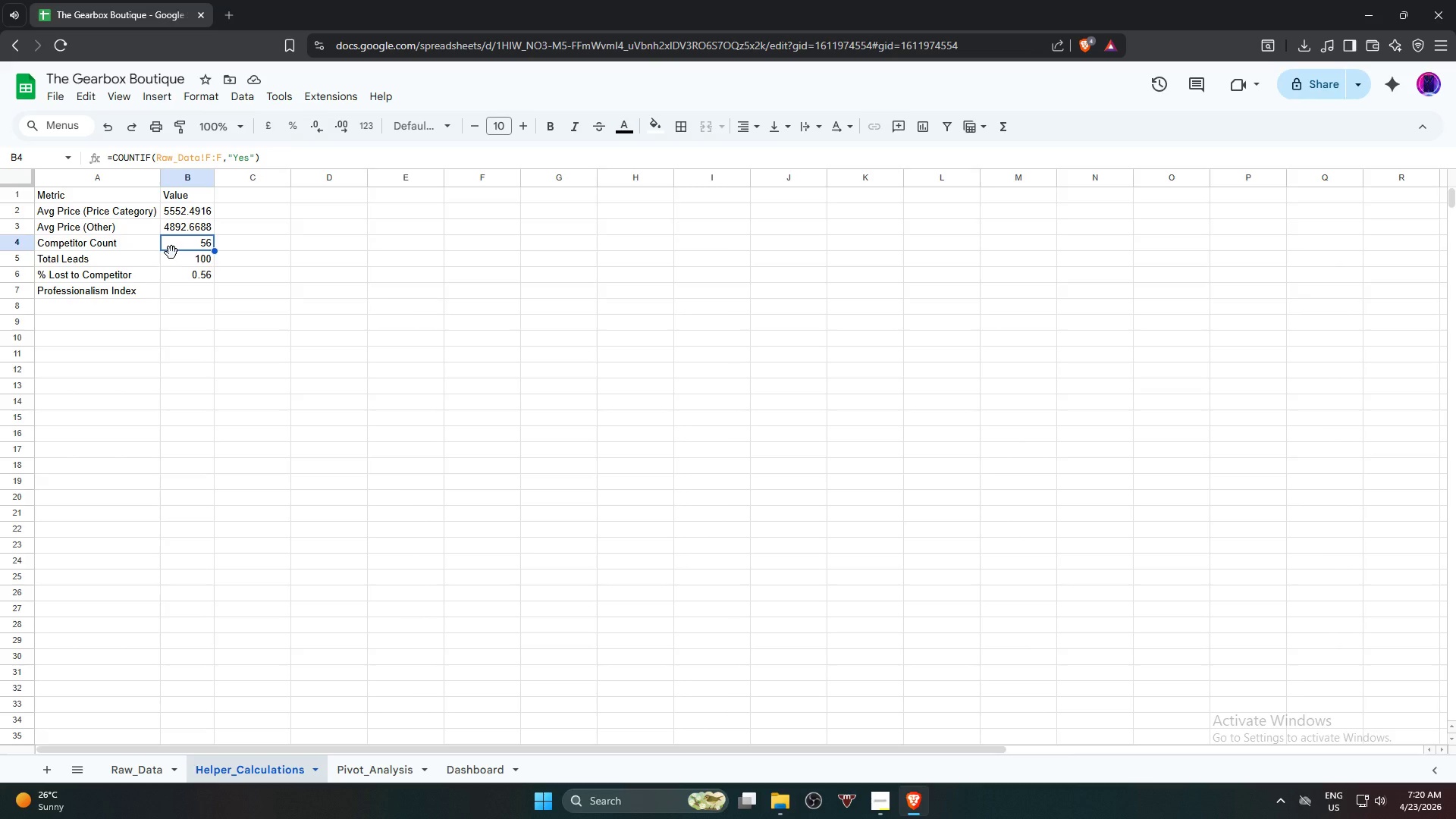 
wait(12.61)
 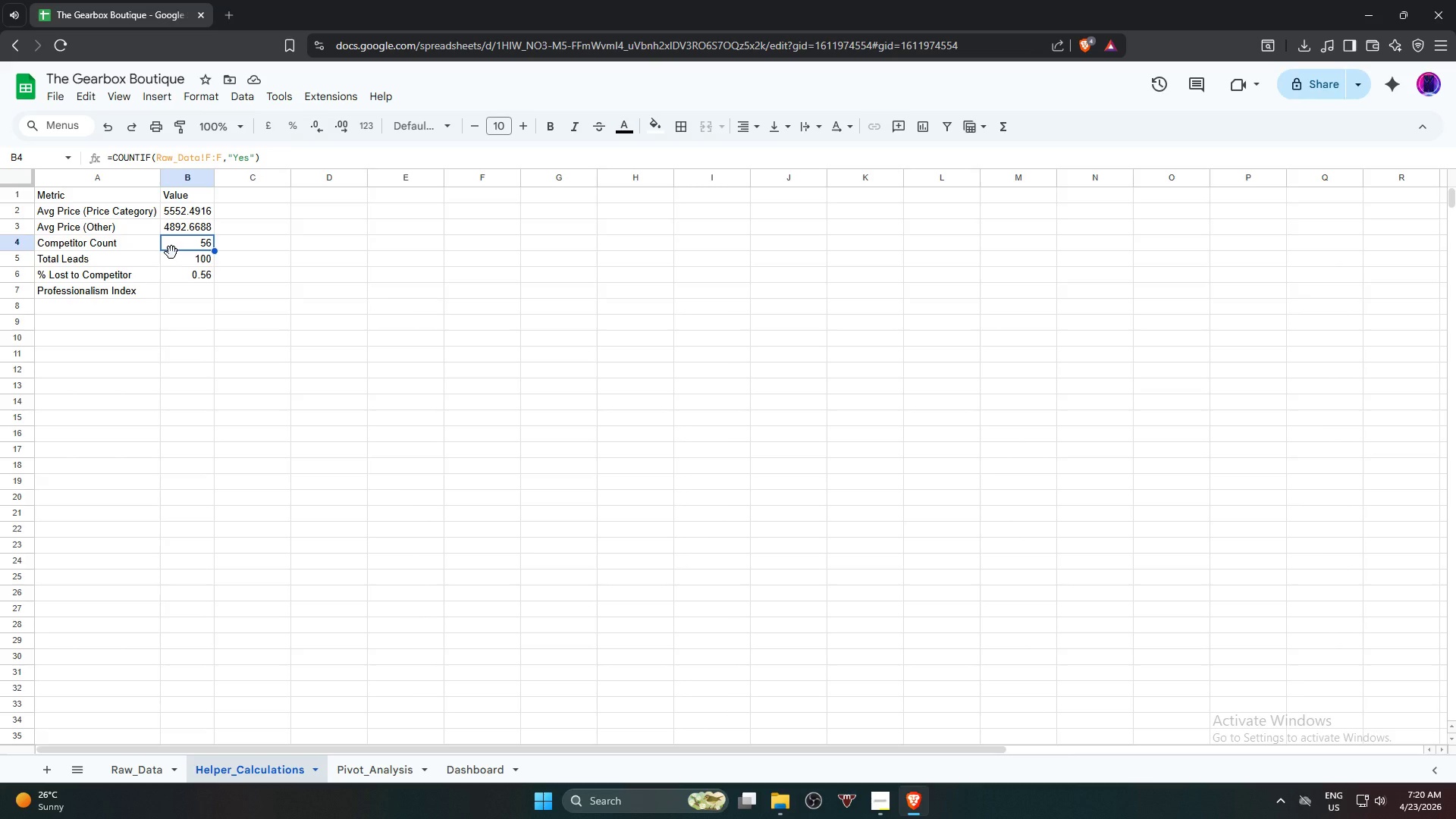 
left_click([180, 260])
 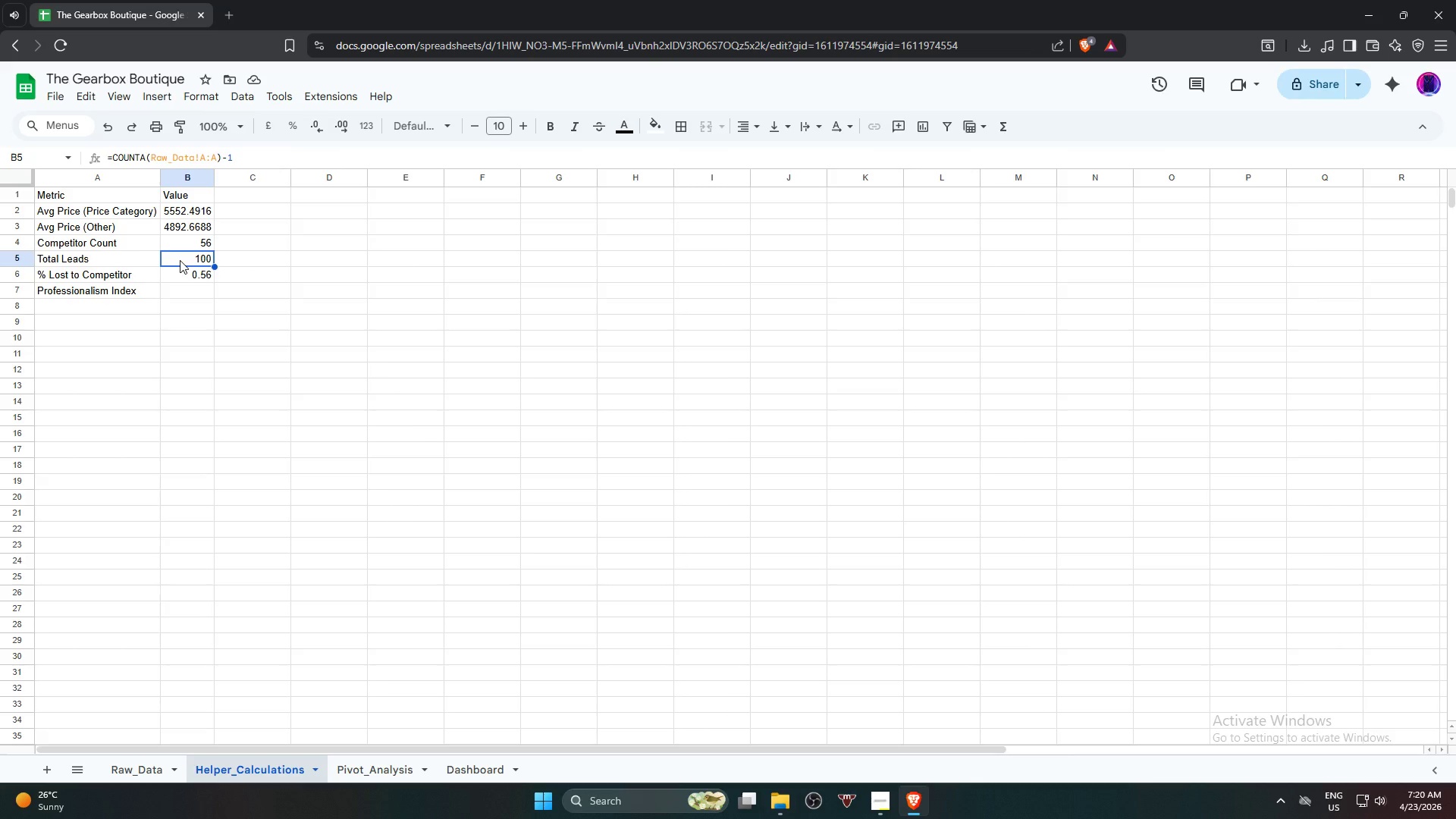 
left_click([175, 277])
 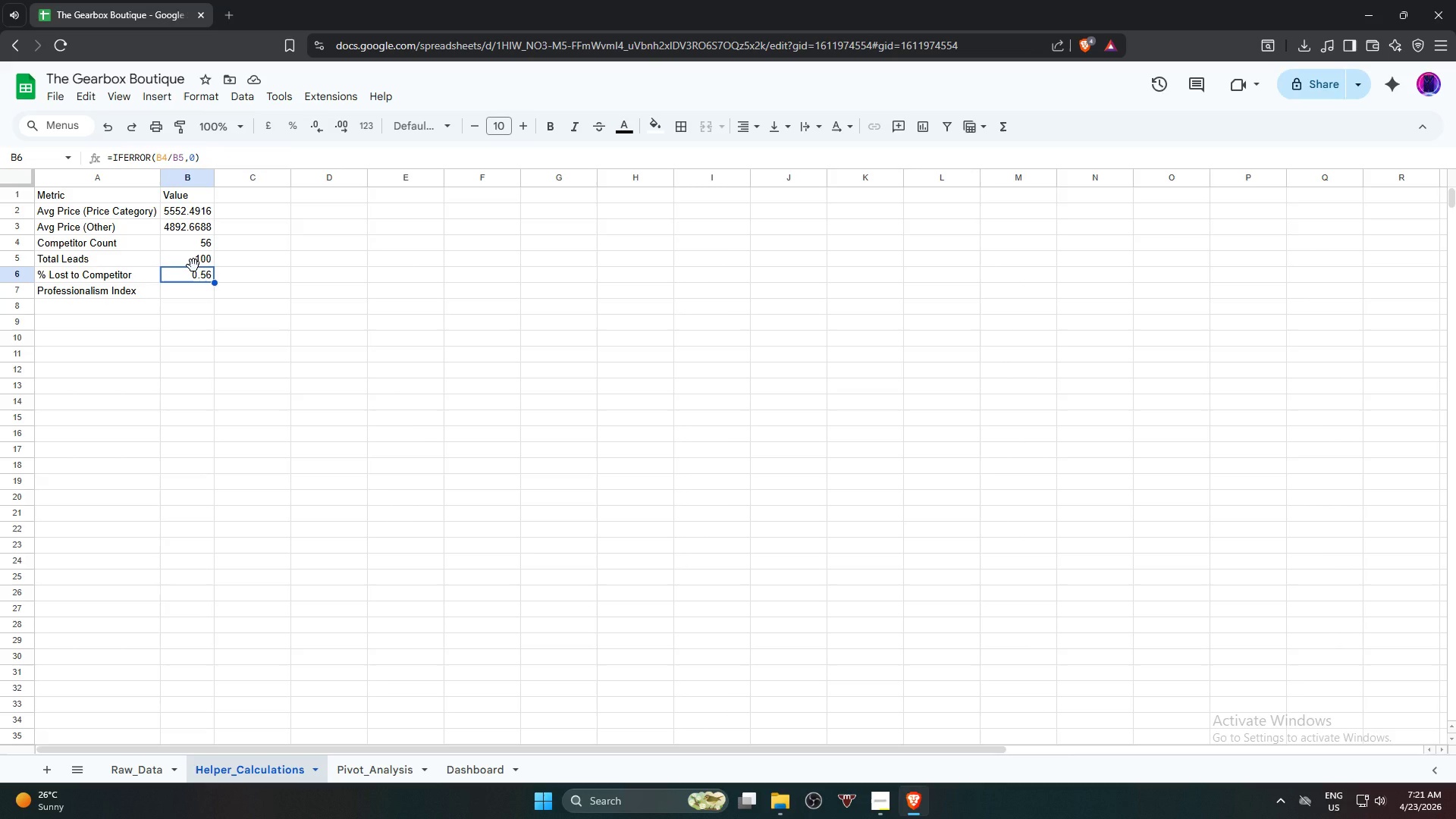 
wait(11.16)
 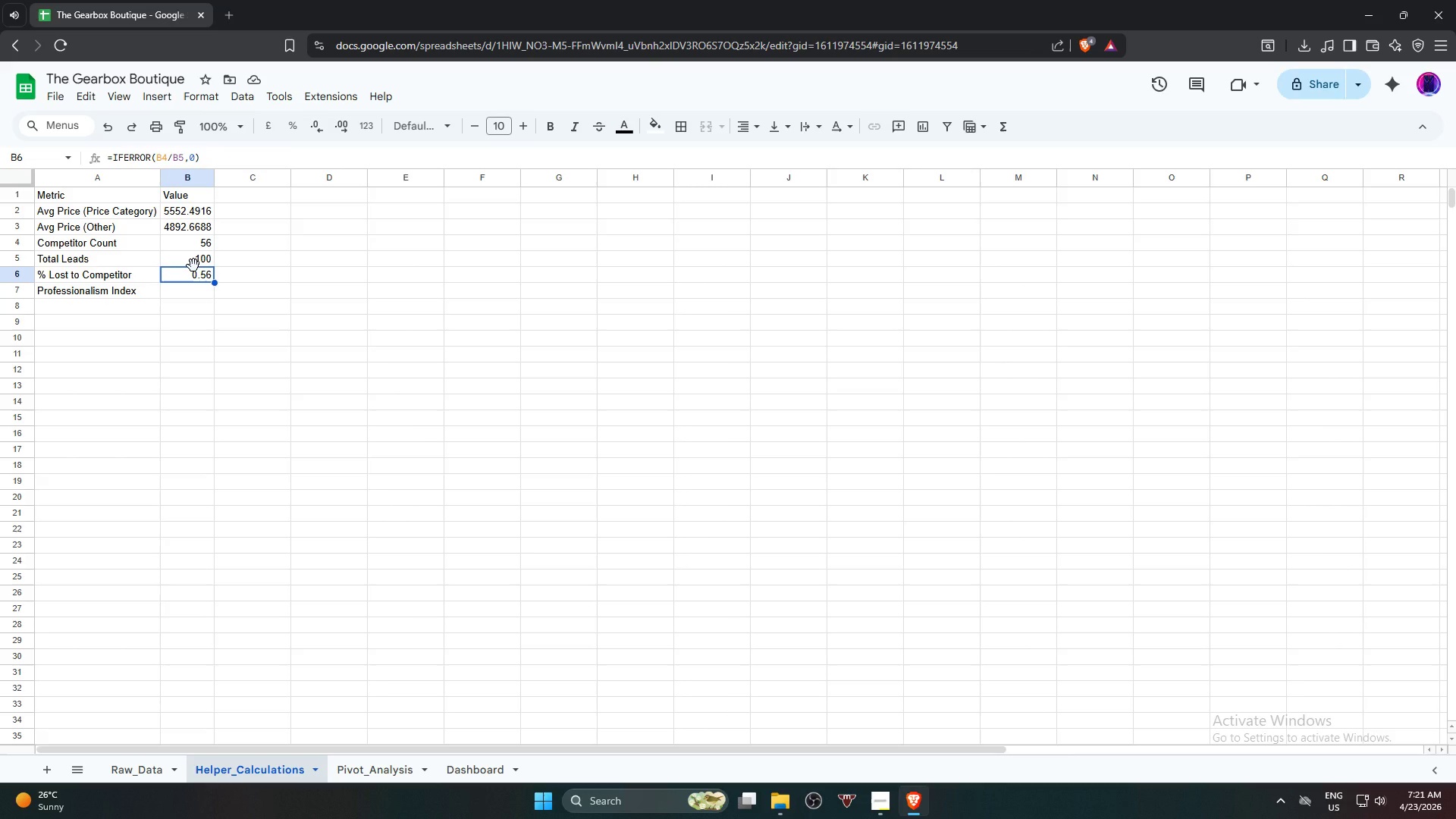 
left_click([193, 291])
 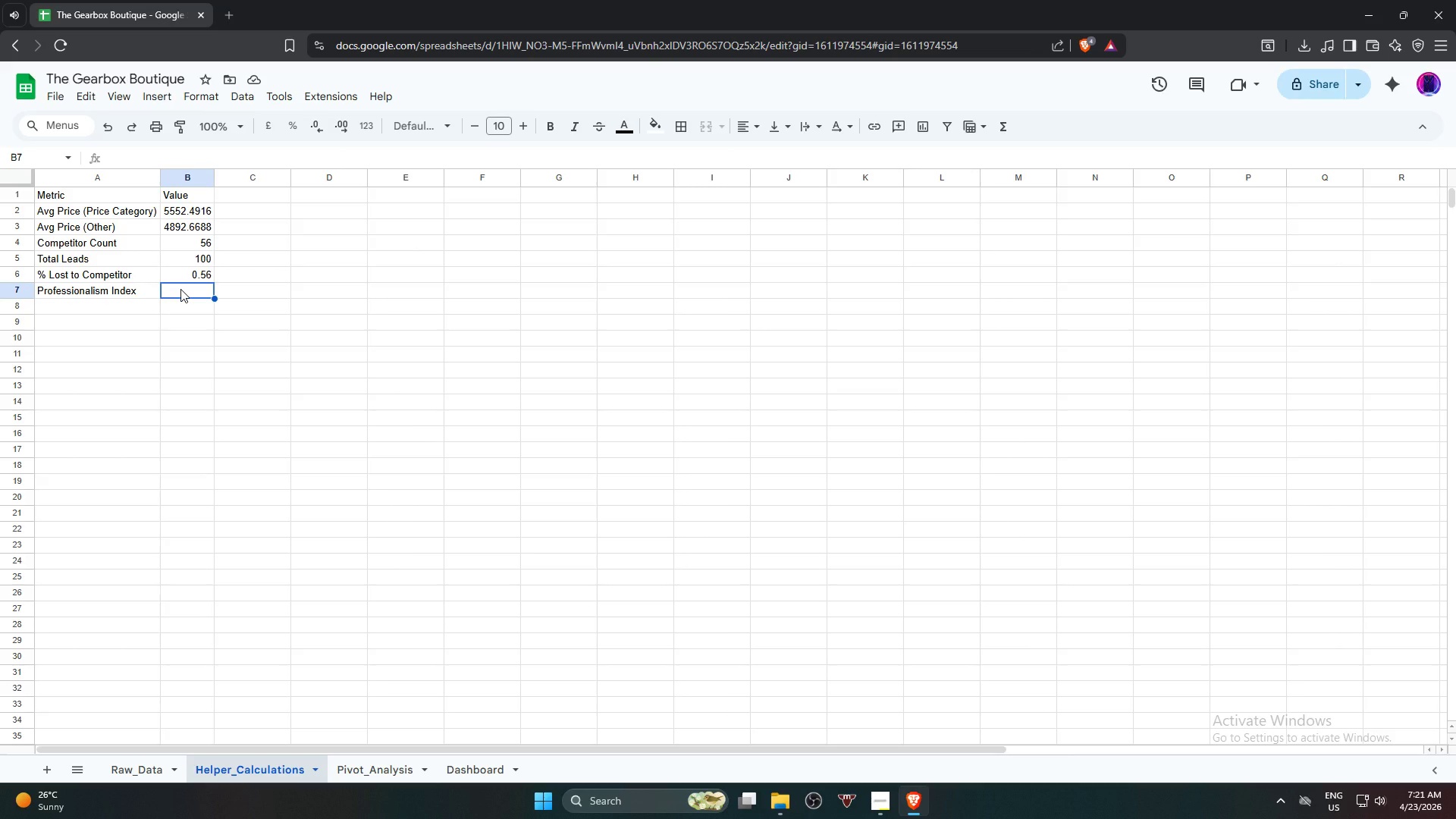 
type(=avera)
 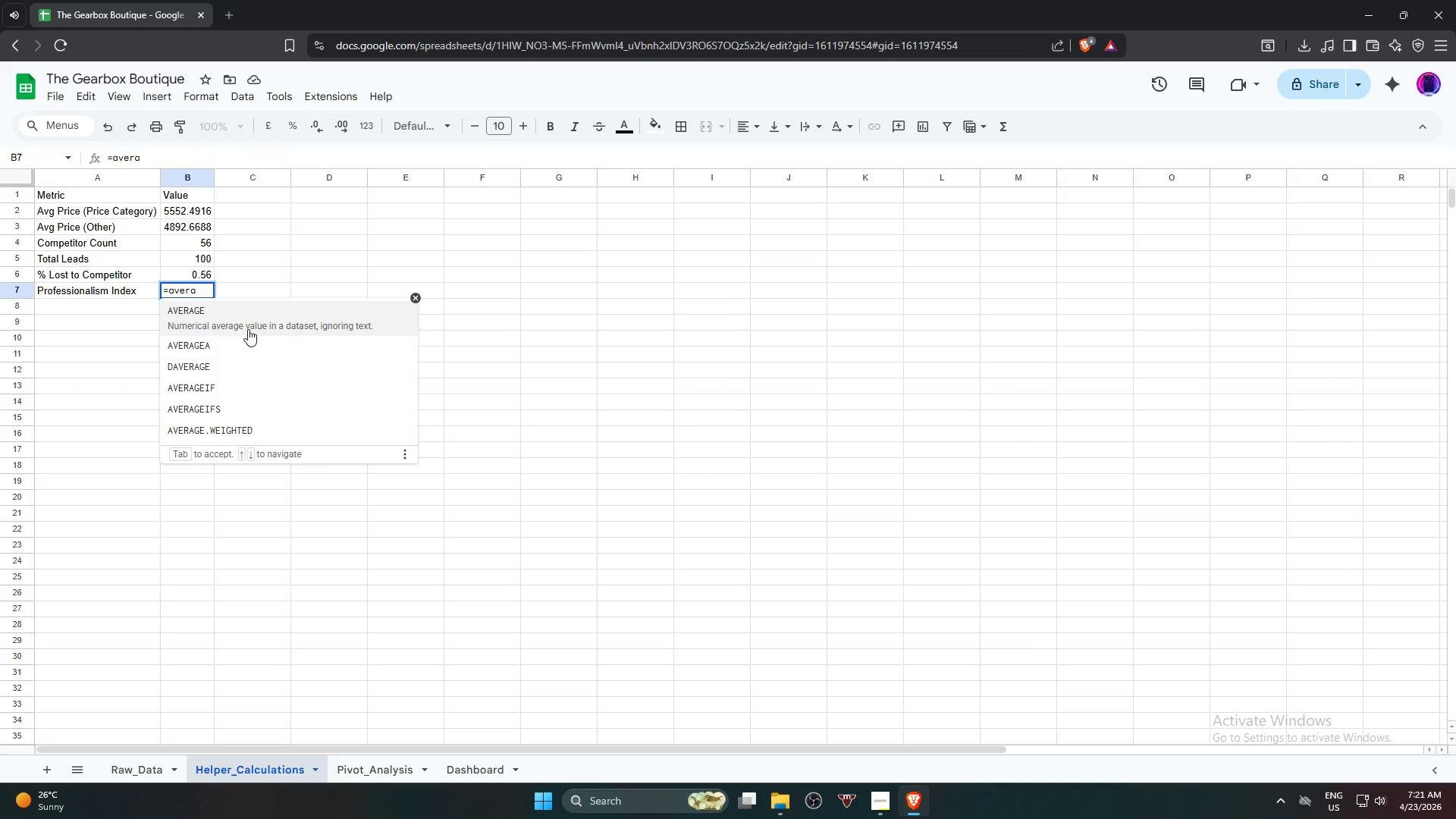 
left_click([248, 329])
 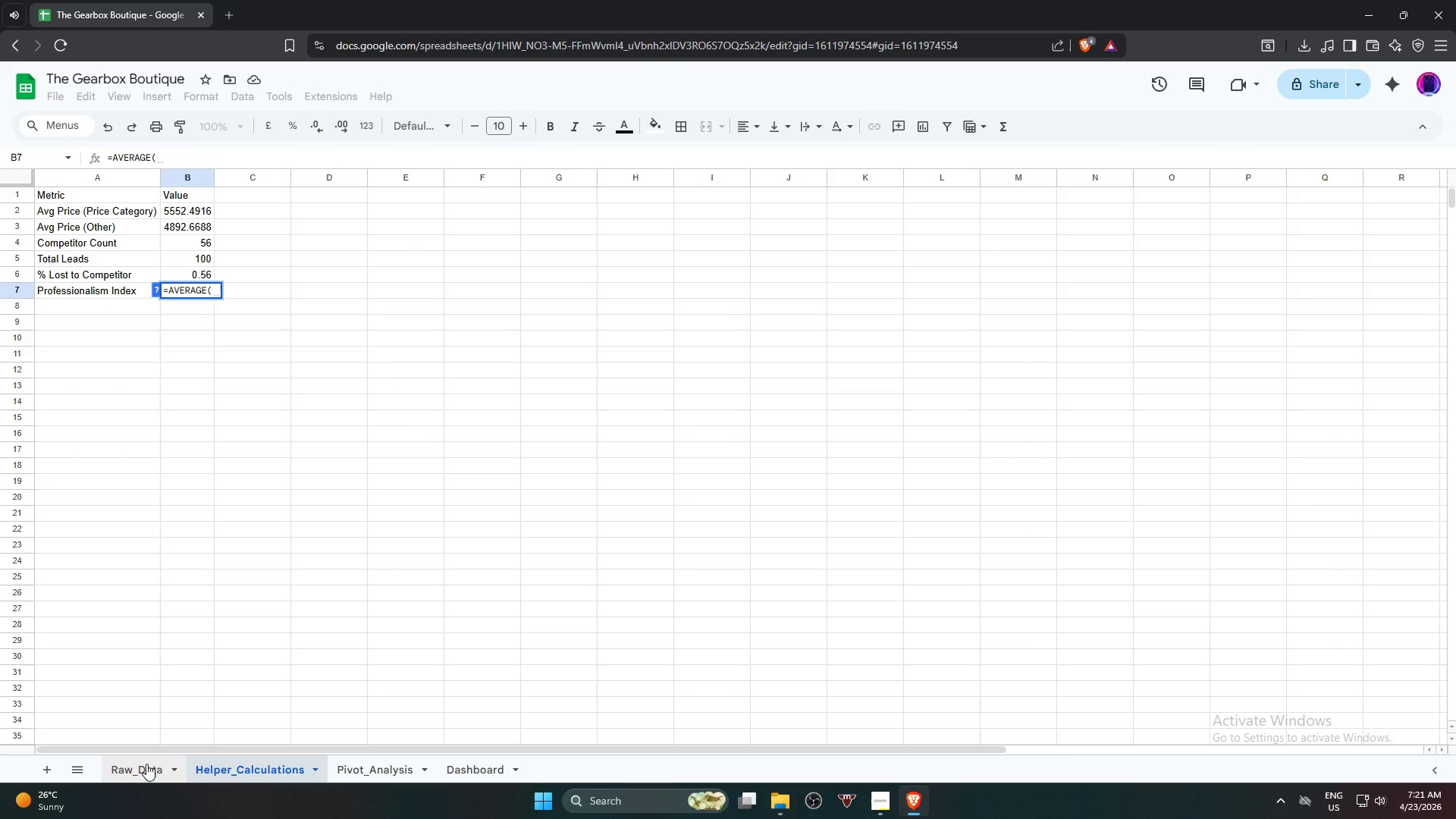 
left_click([146, 765])
 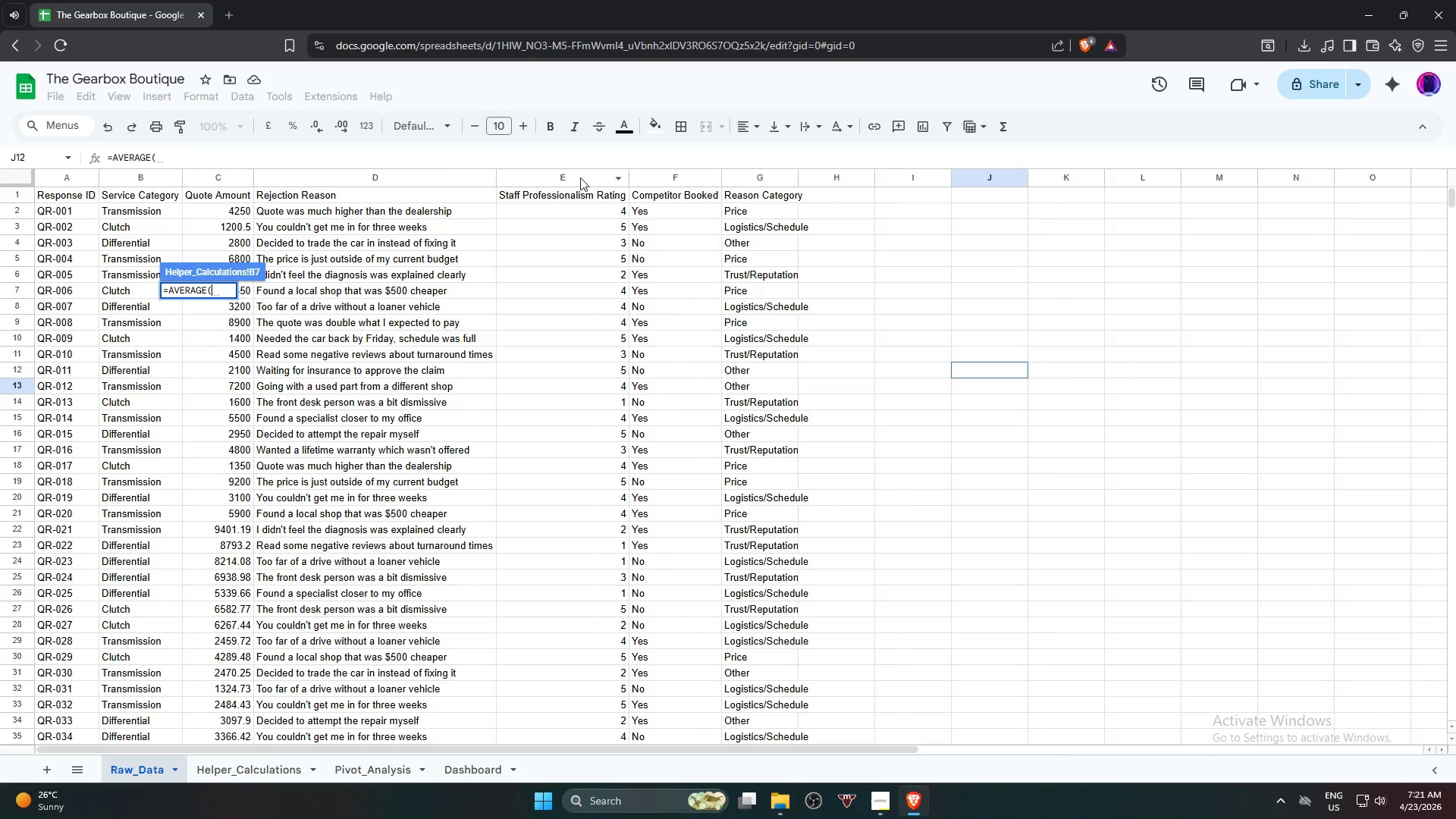 
left_click([582, 176])
 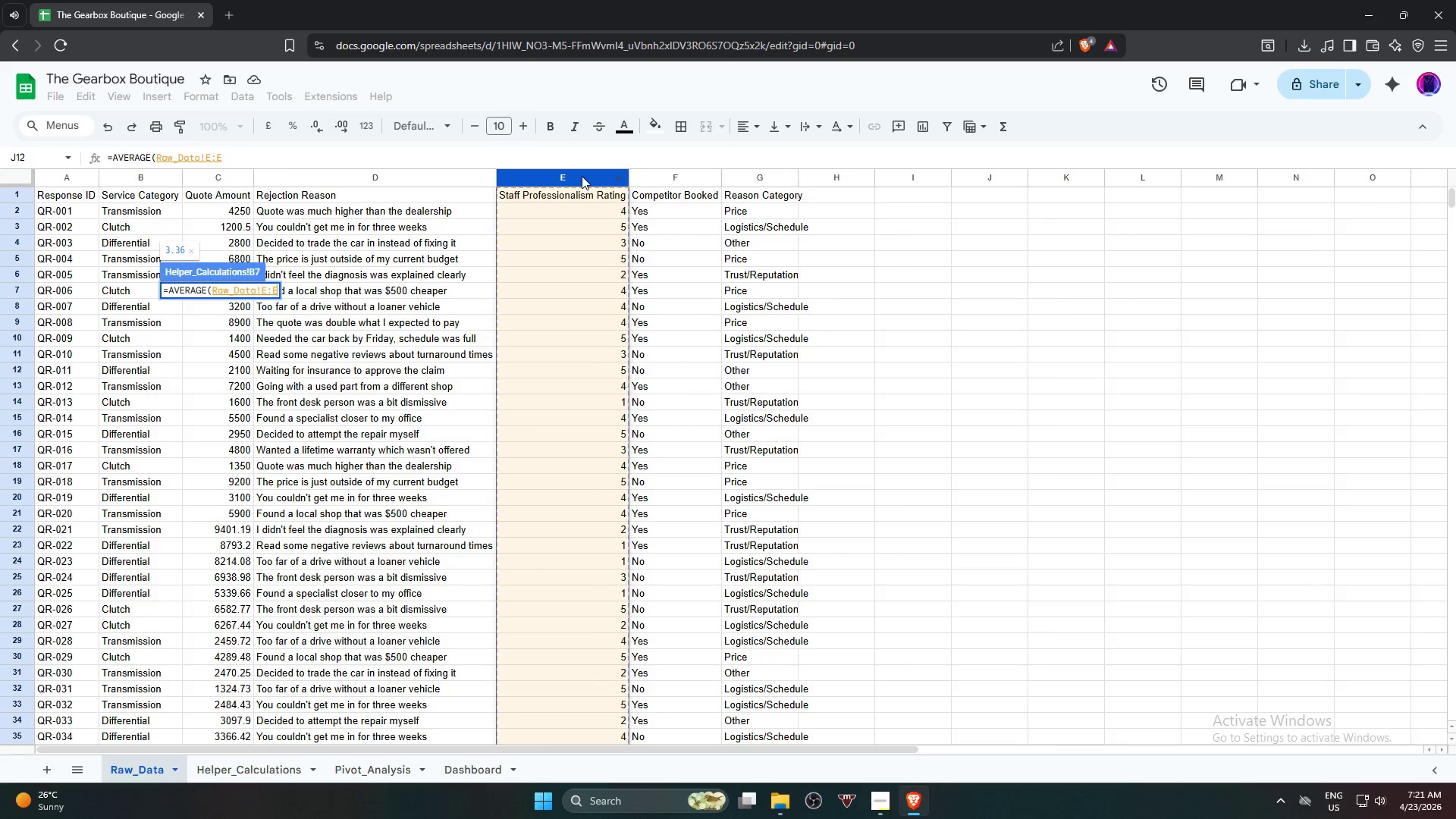 
key(NumpadEnter)
 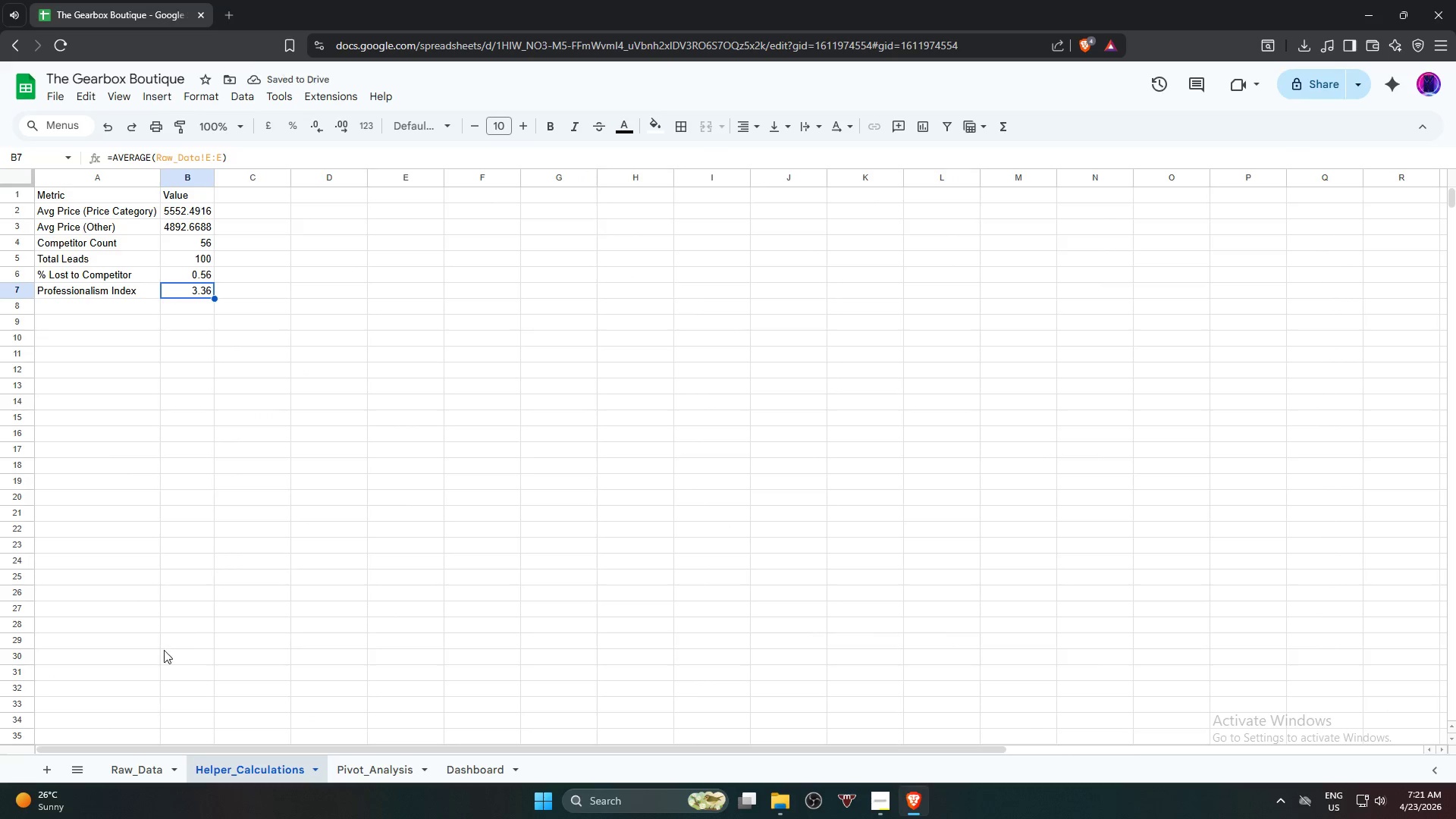 
left_click([146, 766])
 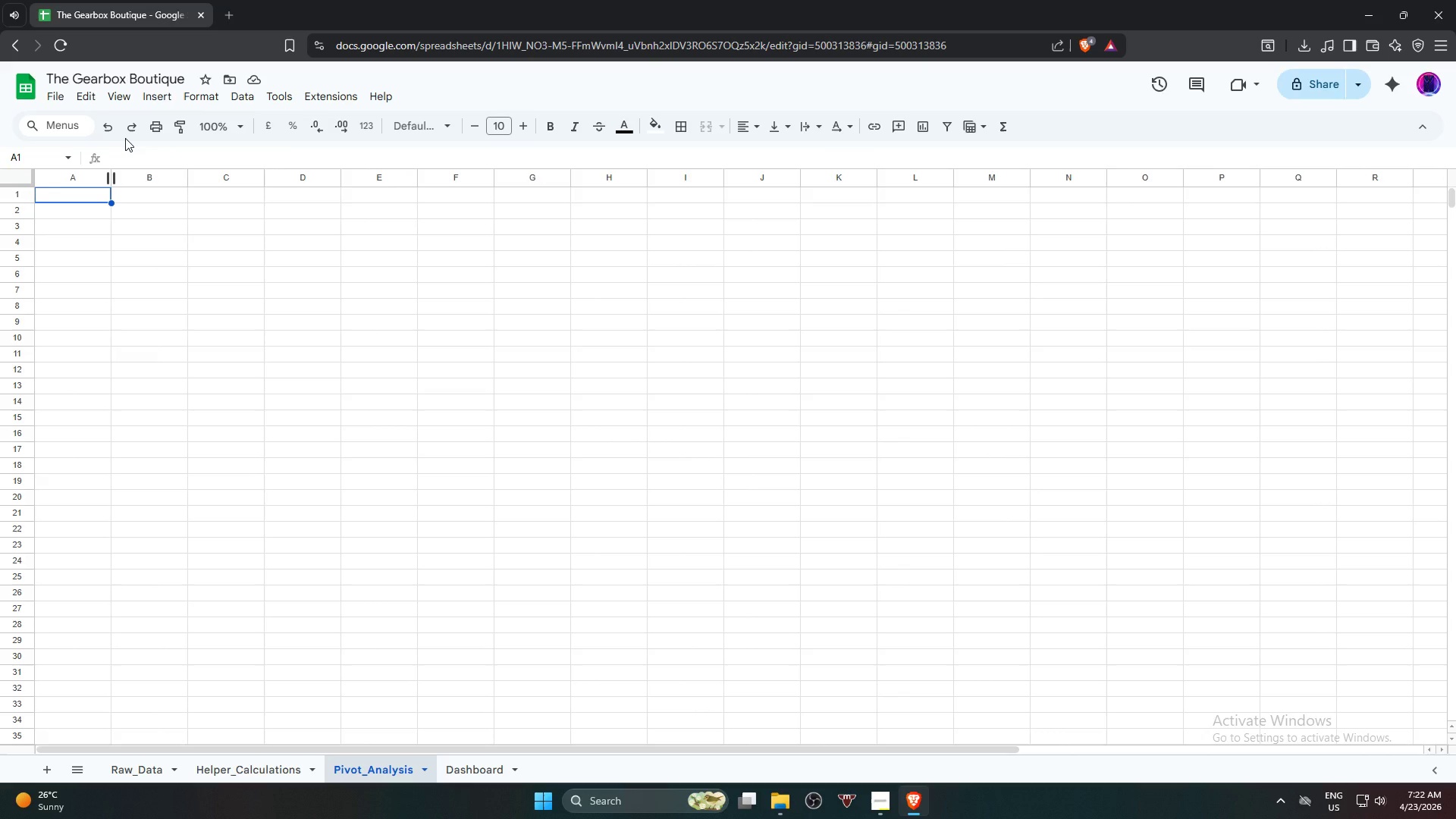 
wait(70.64)
 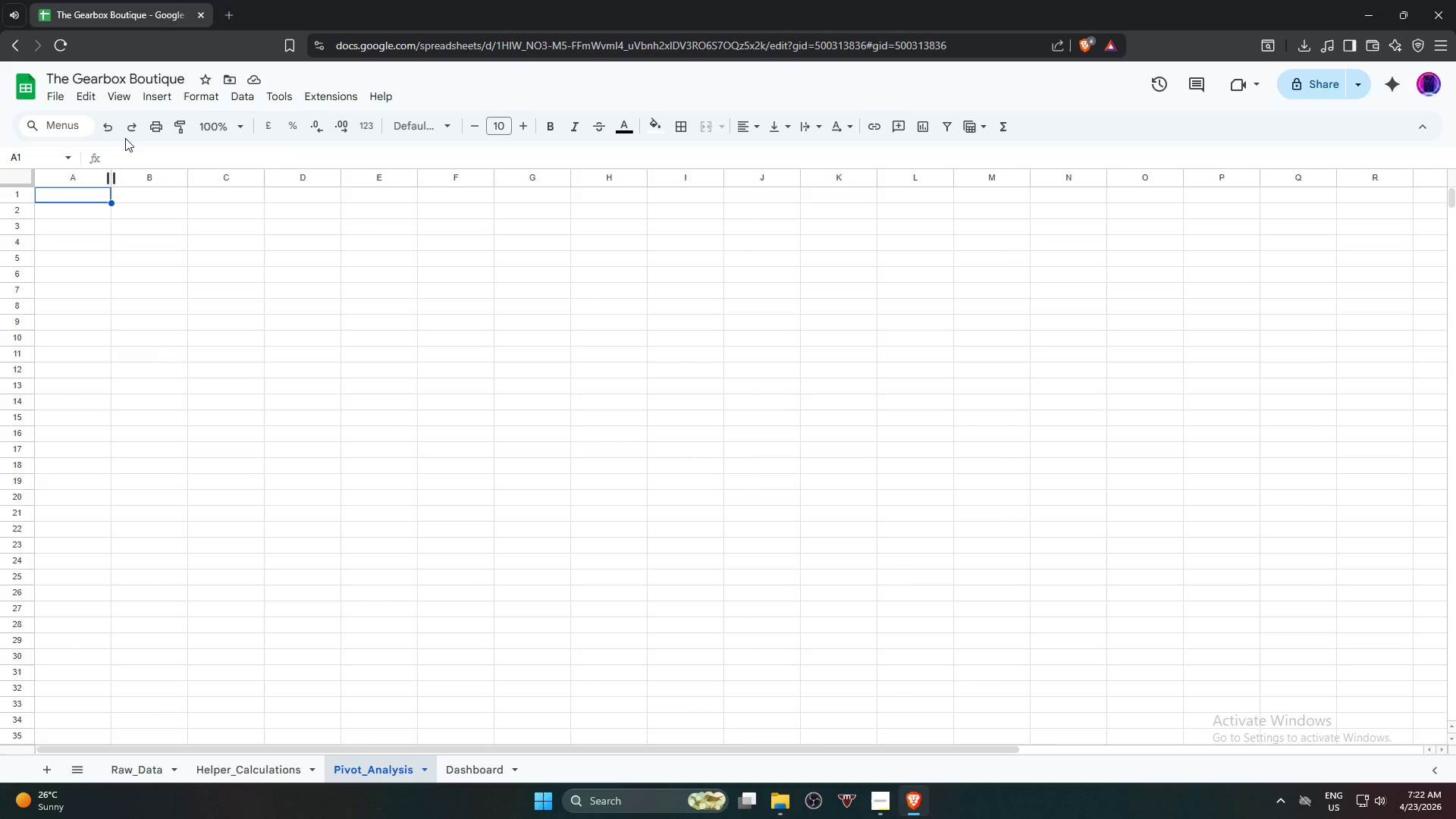 
left_click([171, 94])
 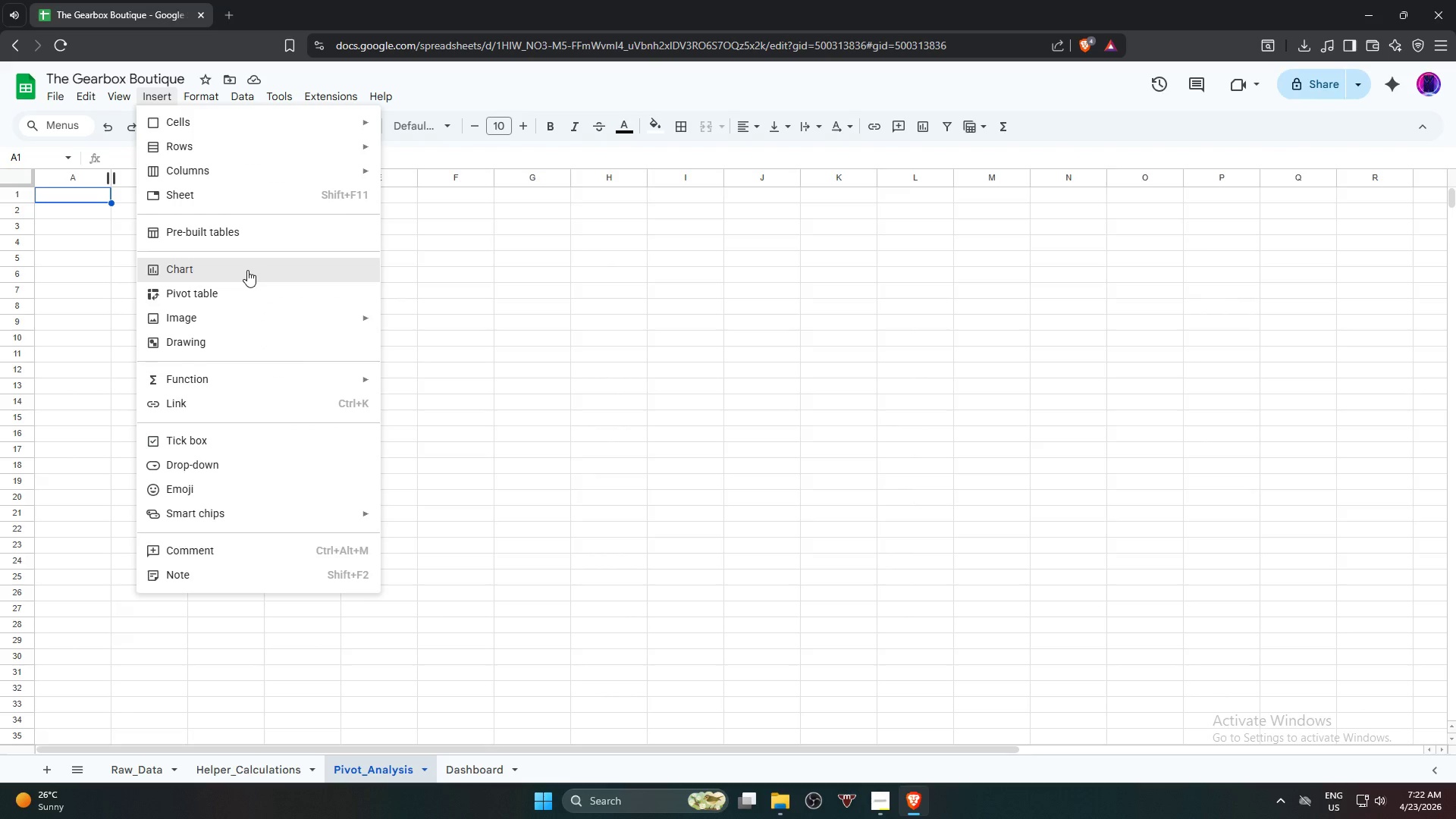 
left_click([80, 235])
 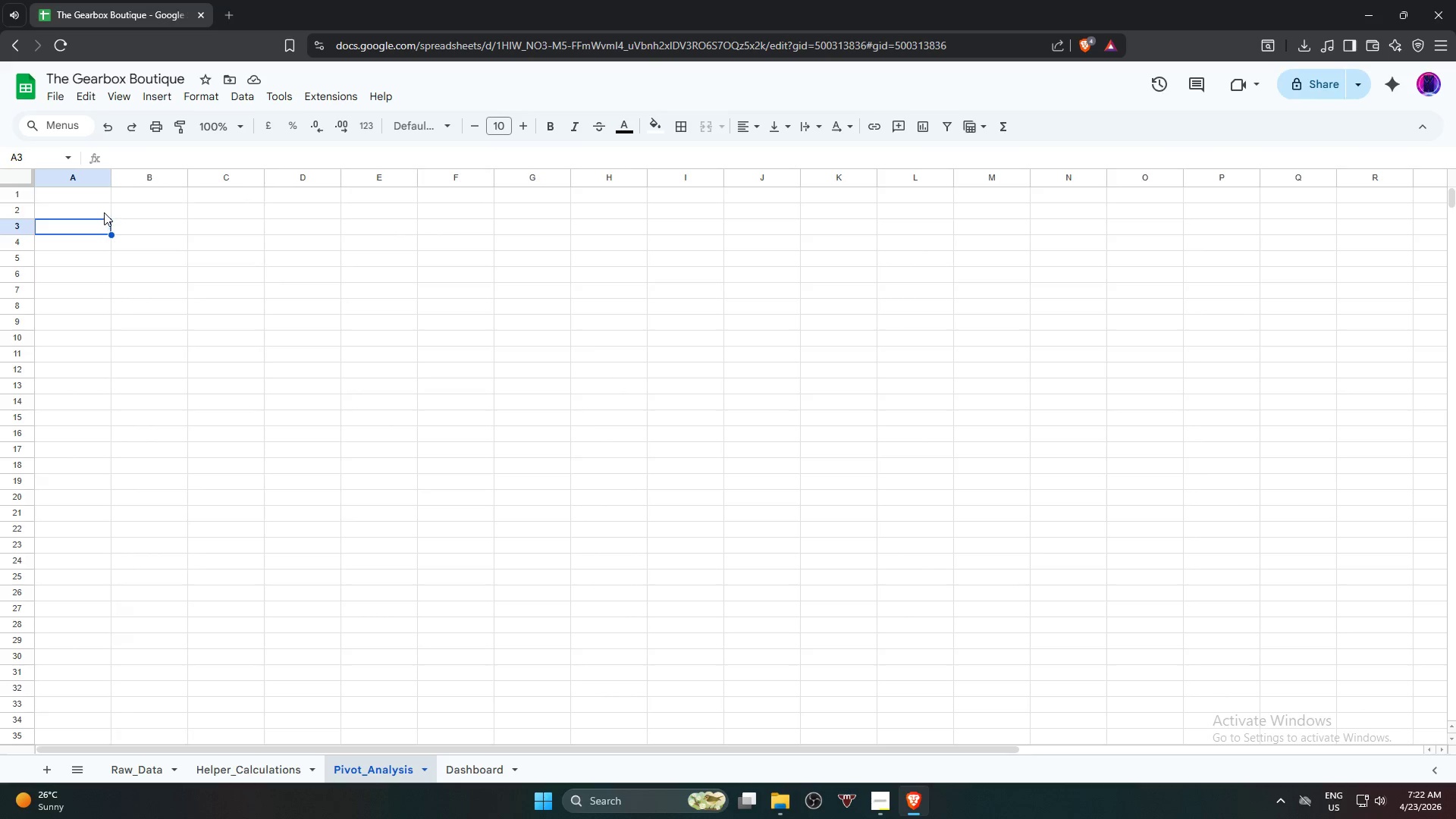 
left_click([102, 210])
 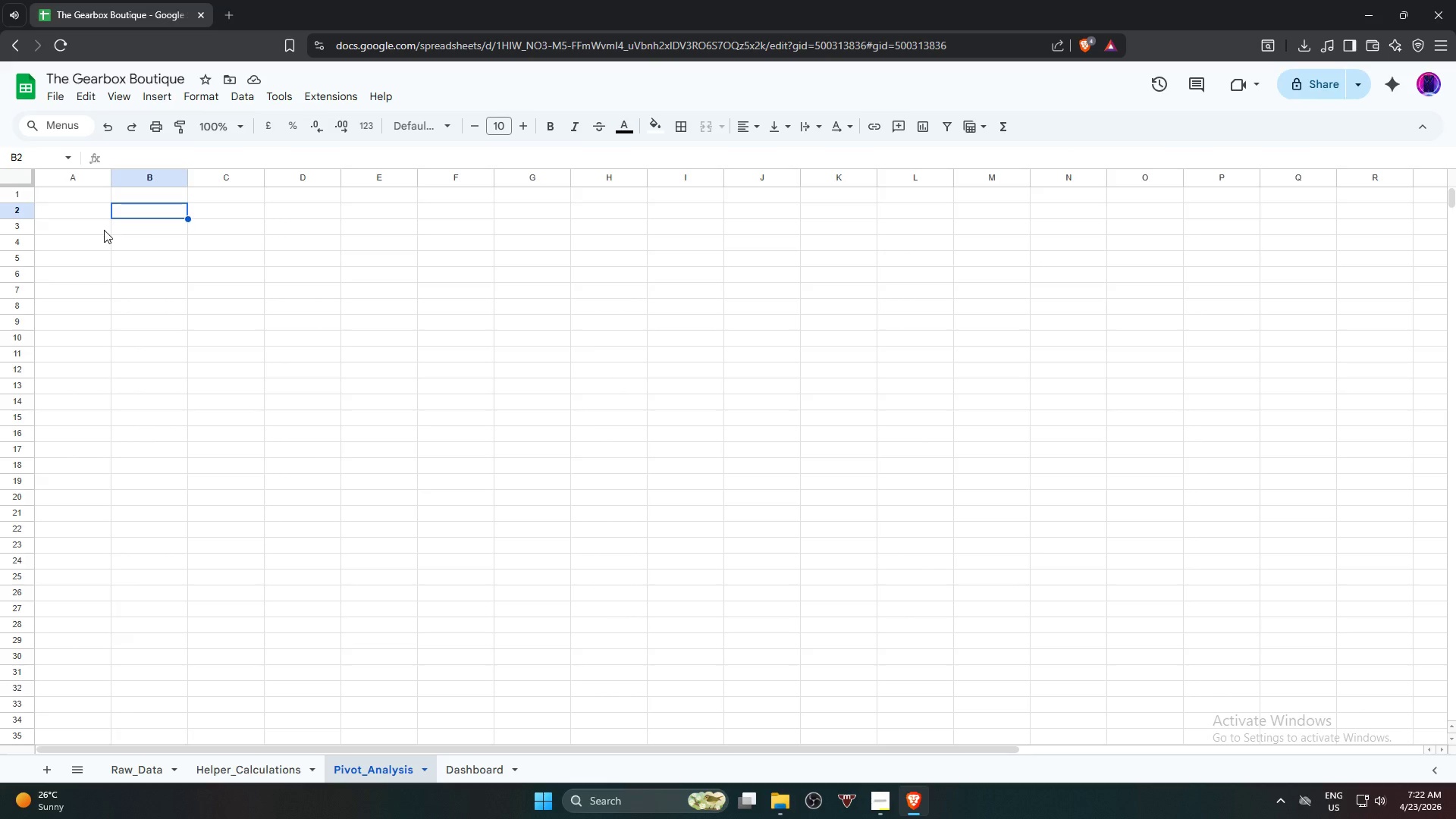 
left_click([120, 231])
 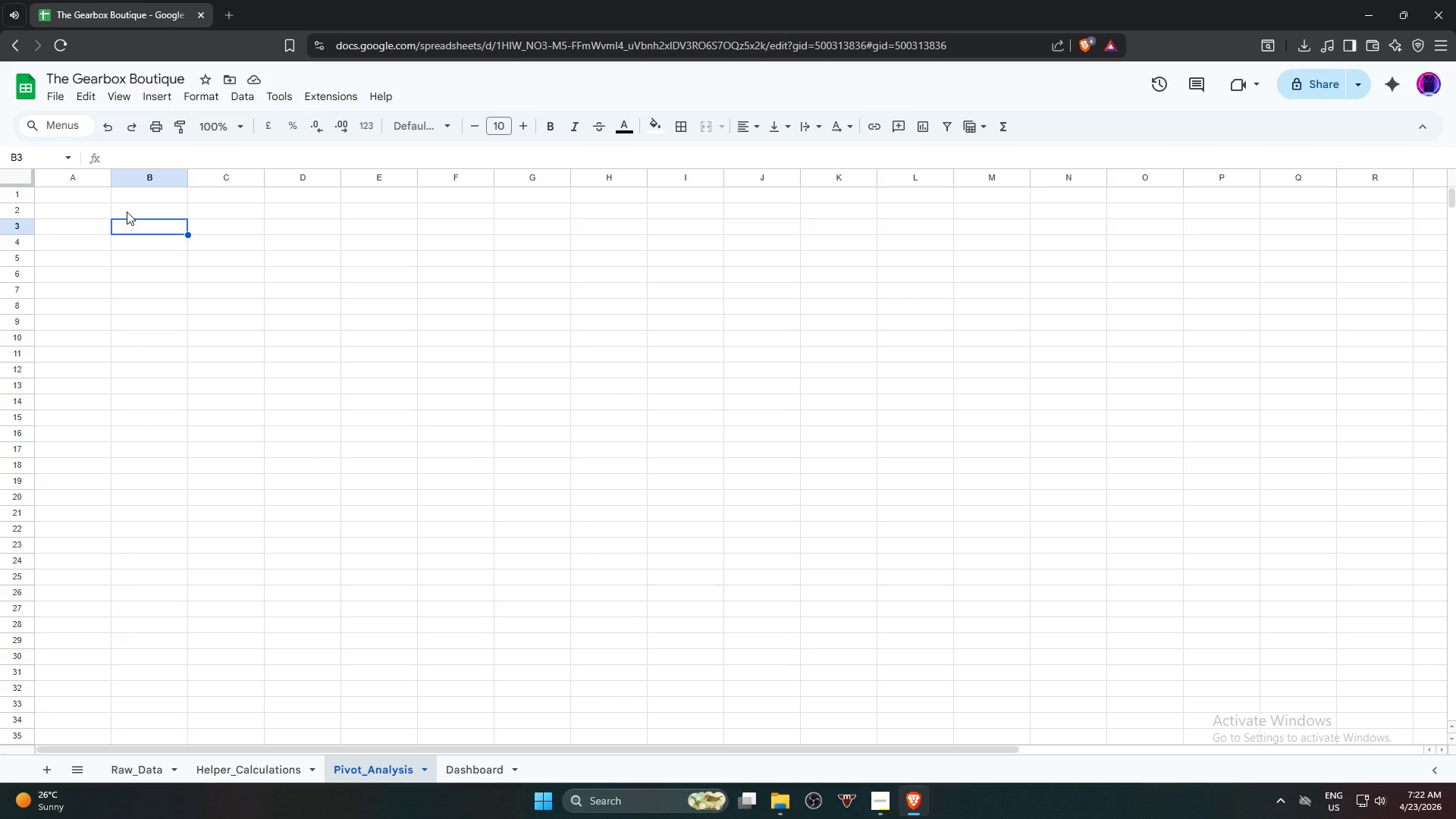 
wait(6.34)
 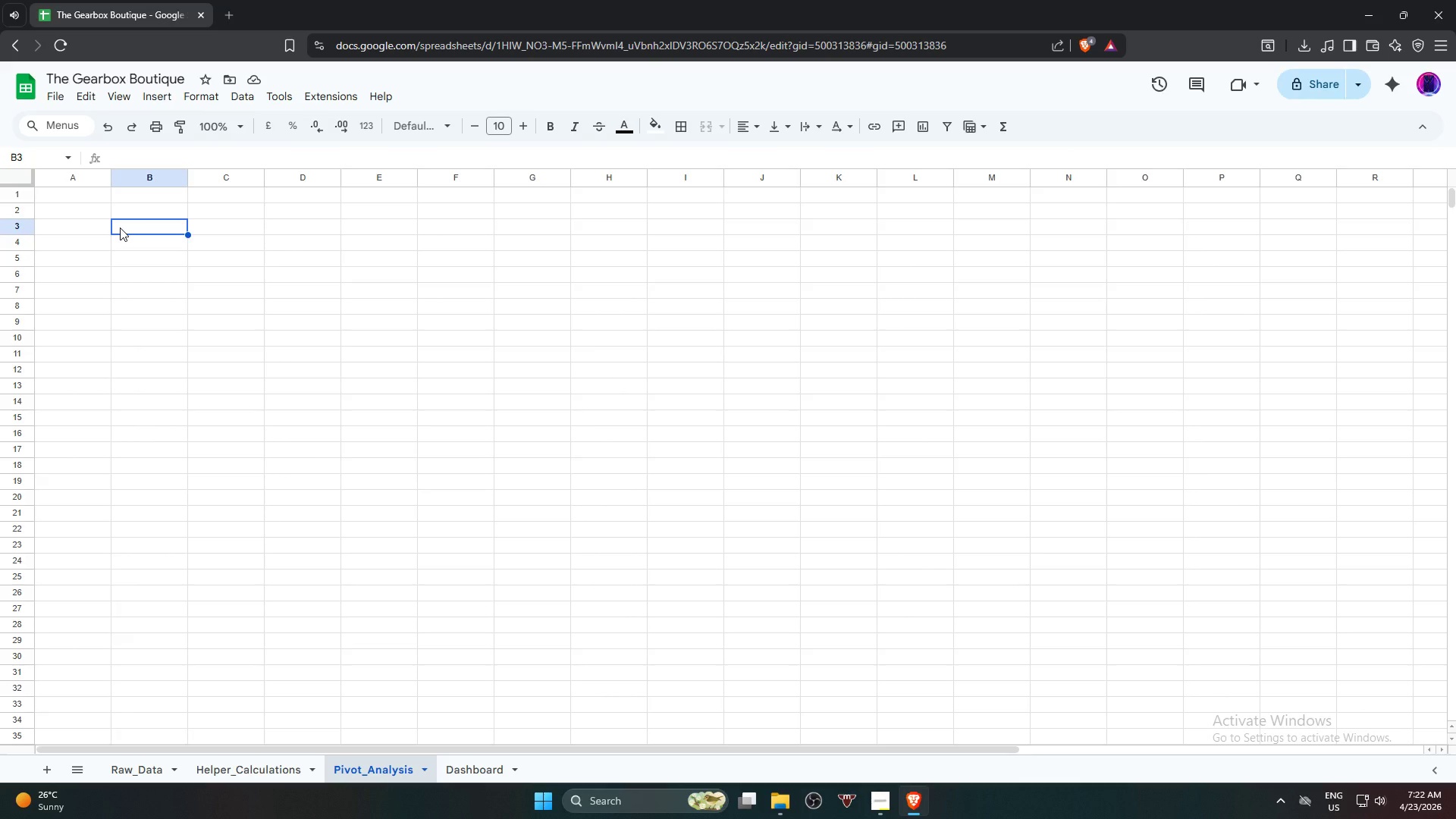 
left_click([153, 104])
 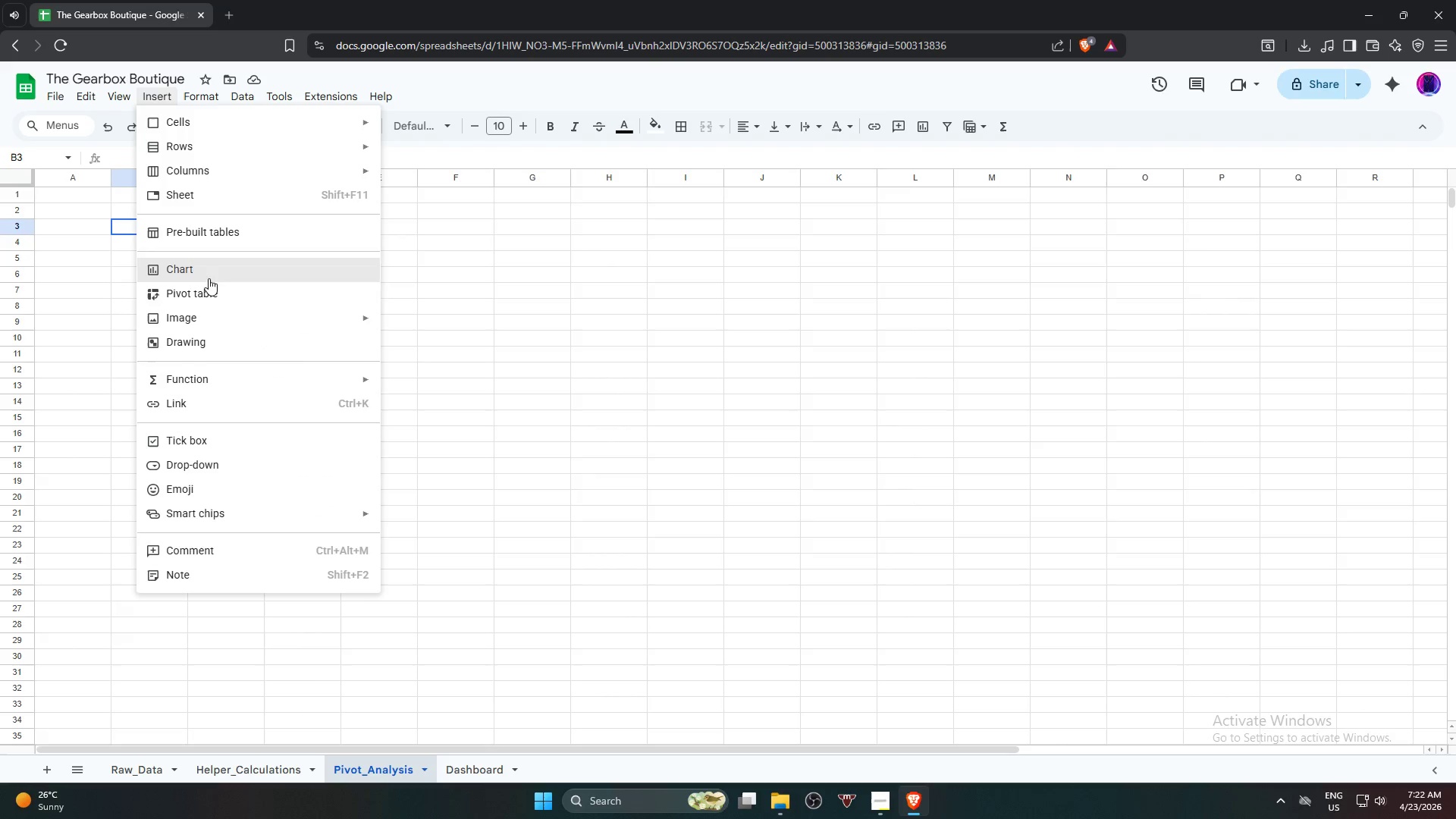 
left_click([209, 293])
 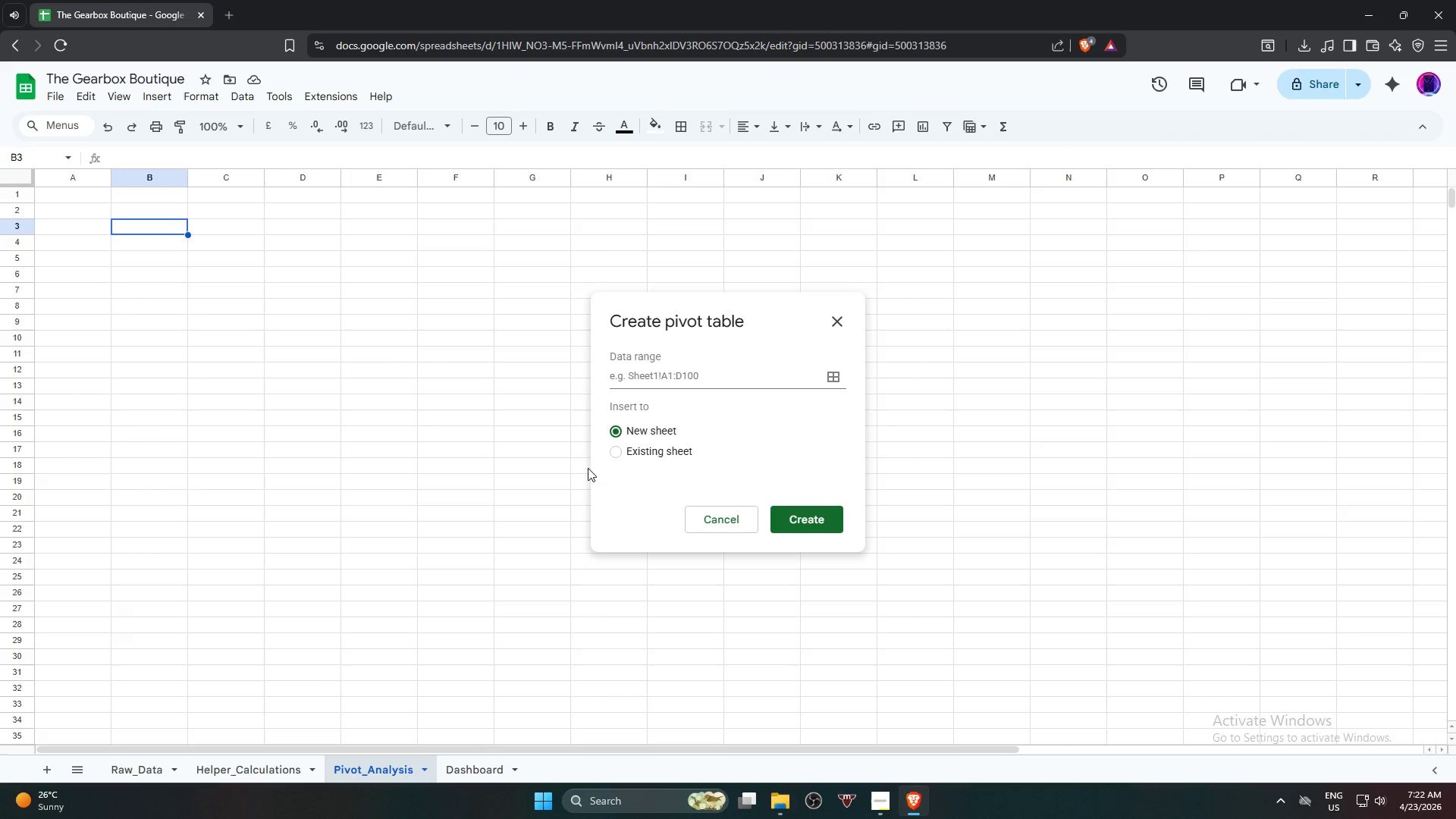 
left_click([648, 456])
 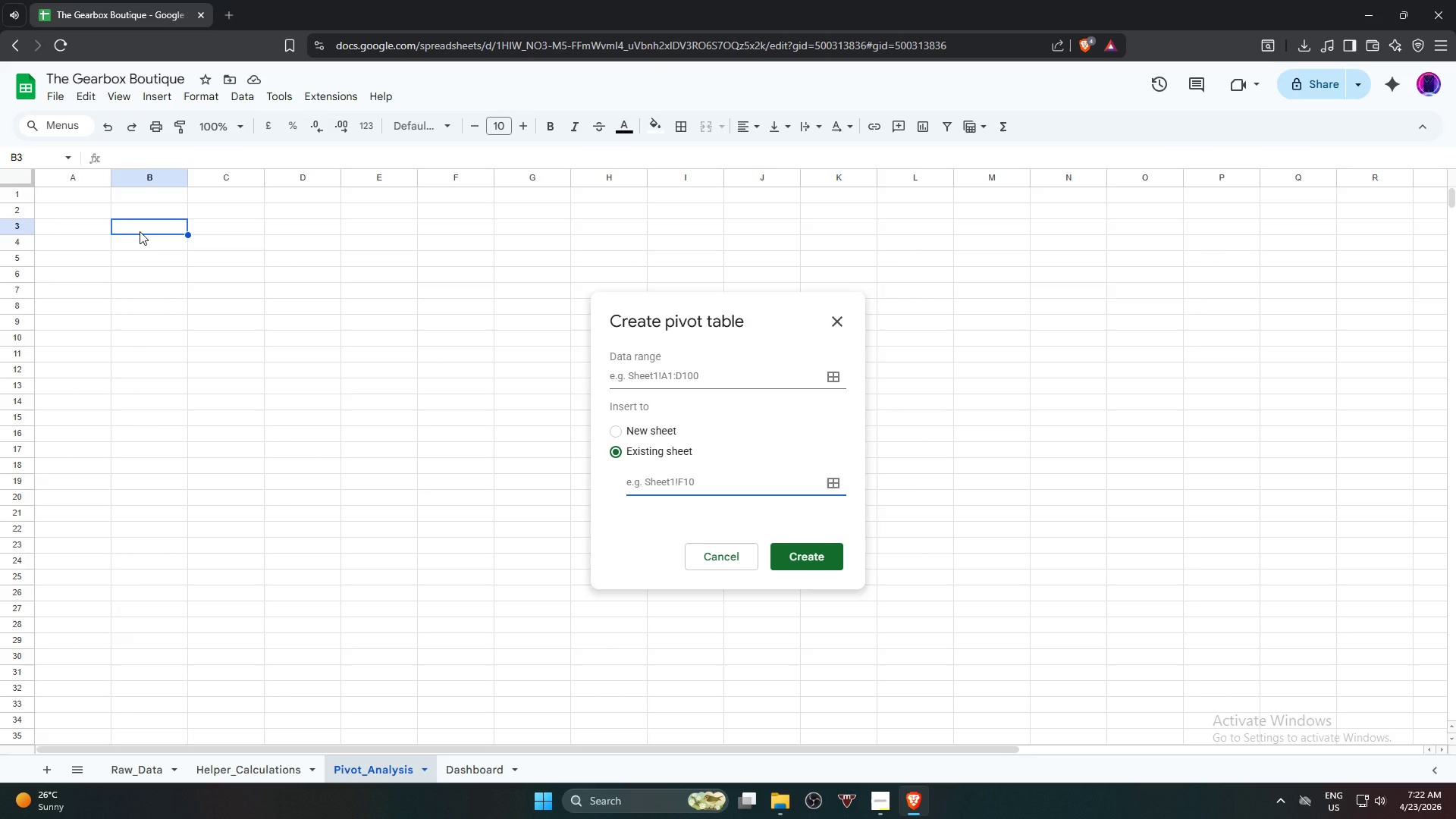 
left_click([143, 229])
 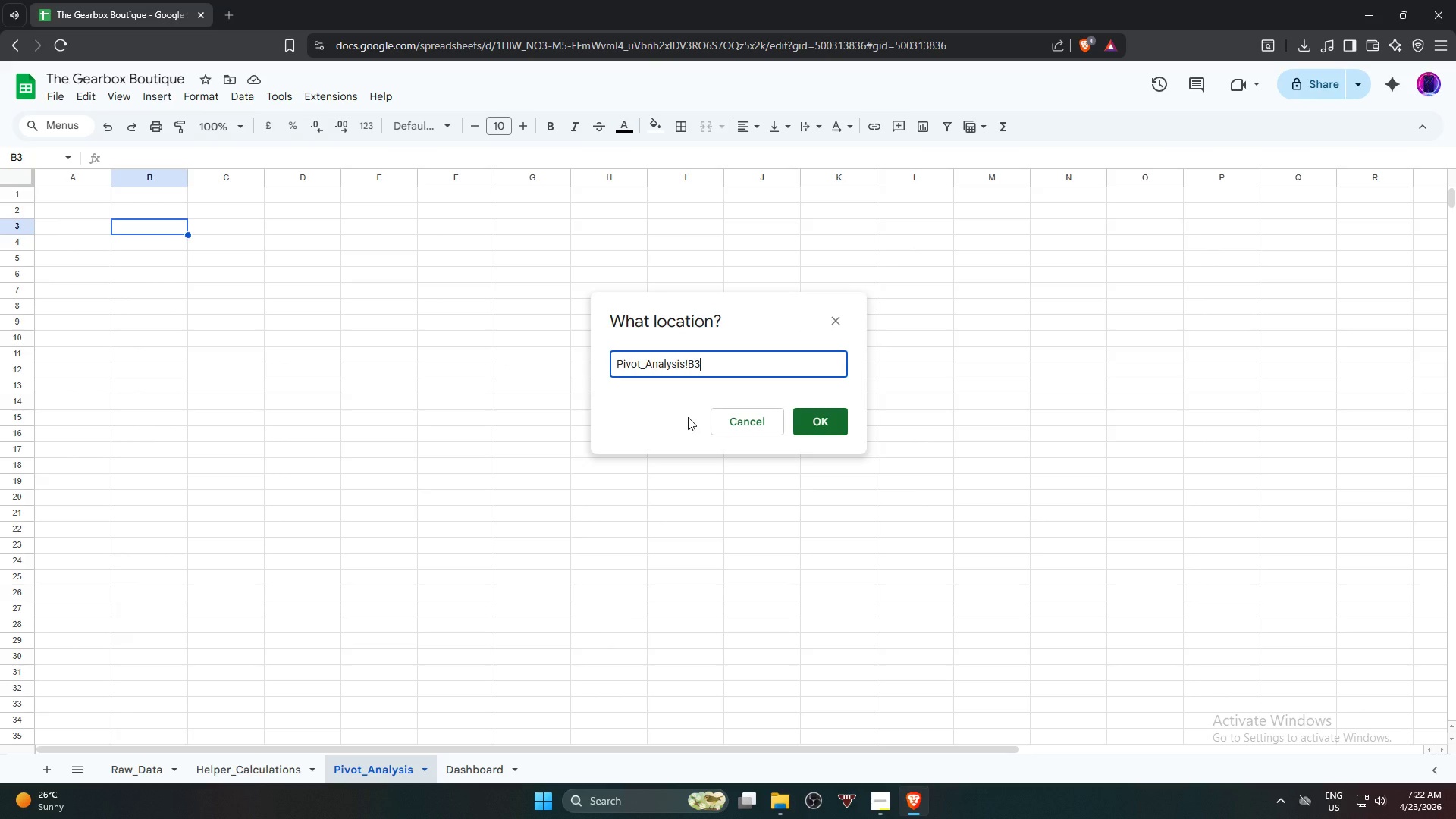 
wait(7.64)
 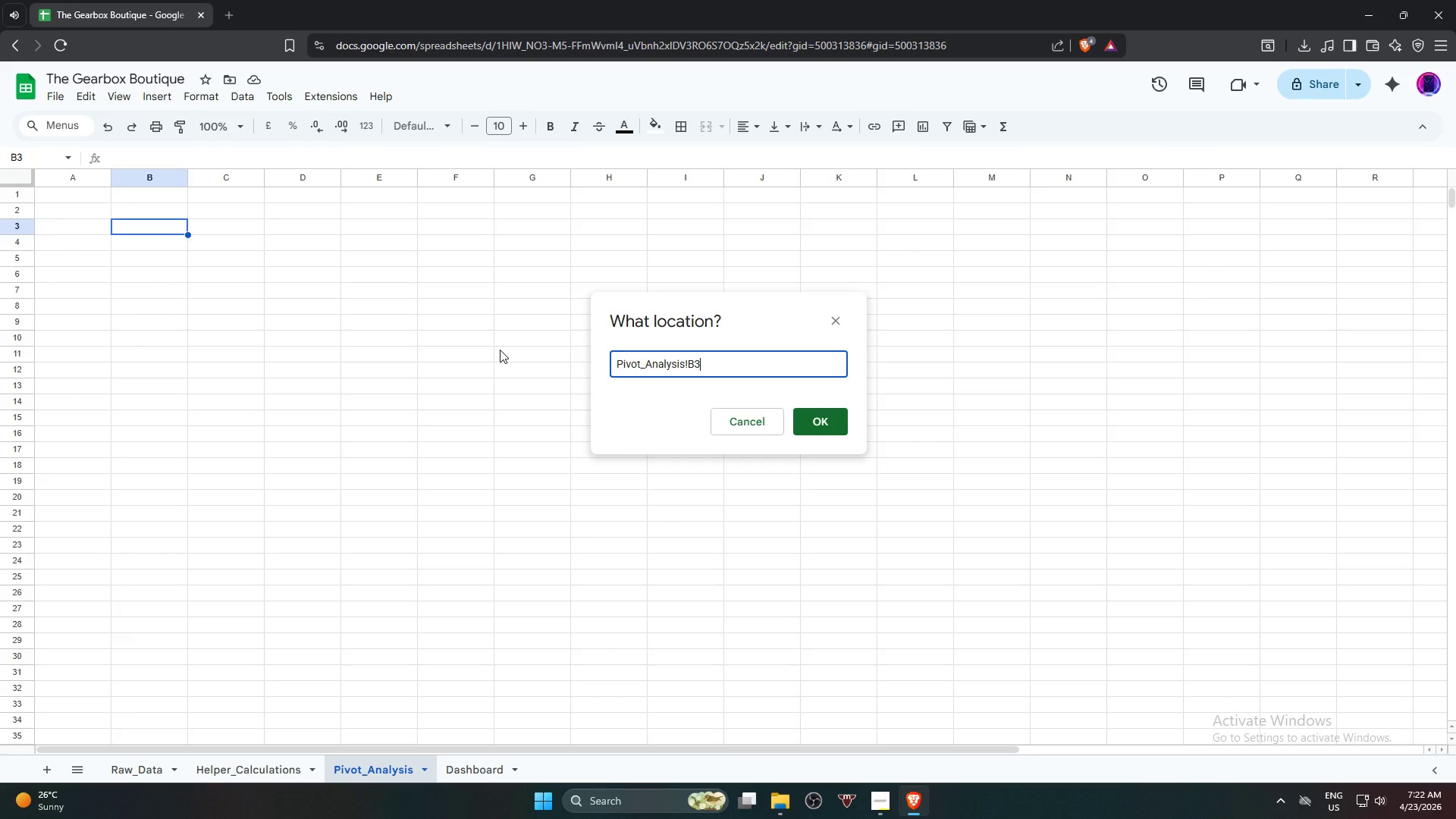 
left_click([842, 421])
 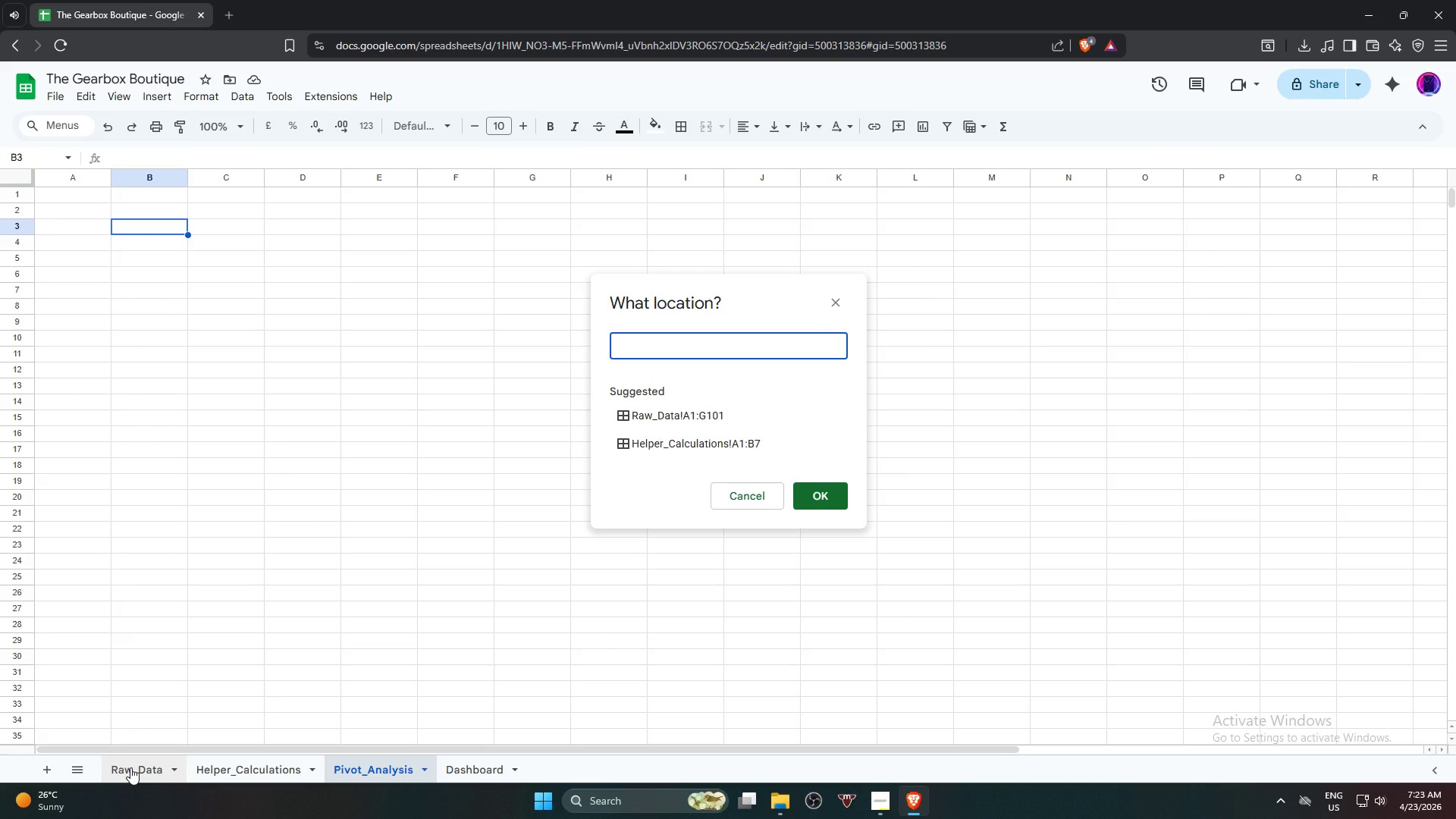 
left_click([130, 767])
 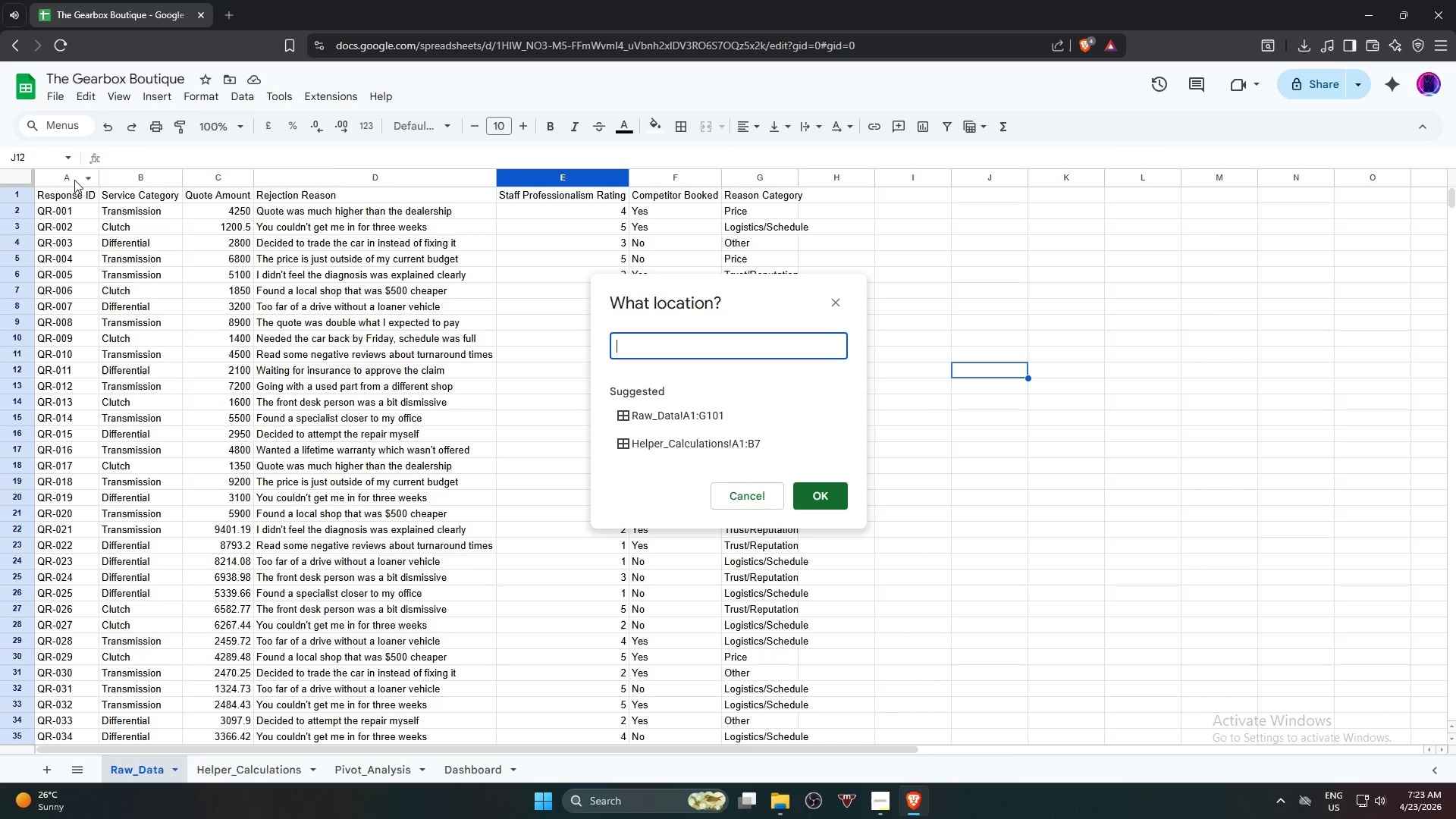 
left_click([69, 178])
 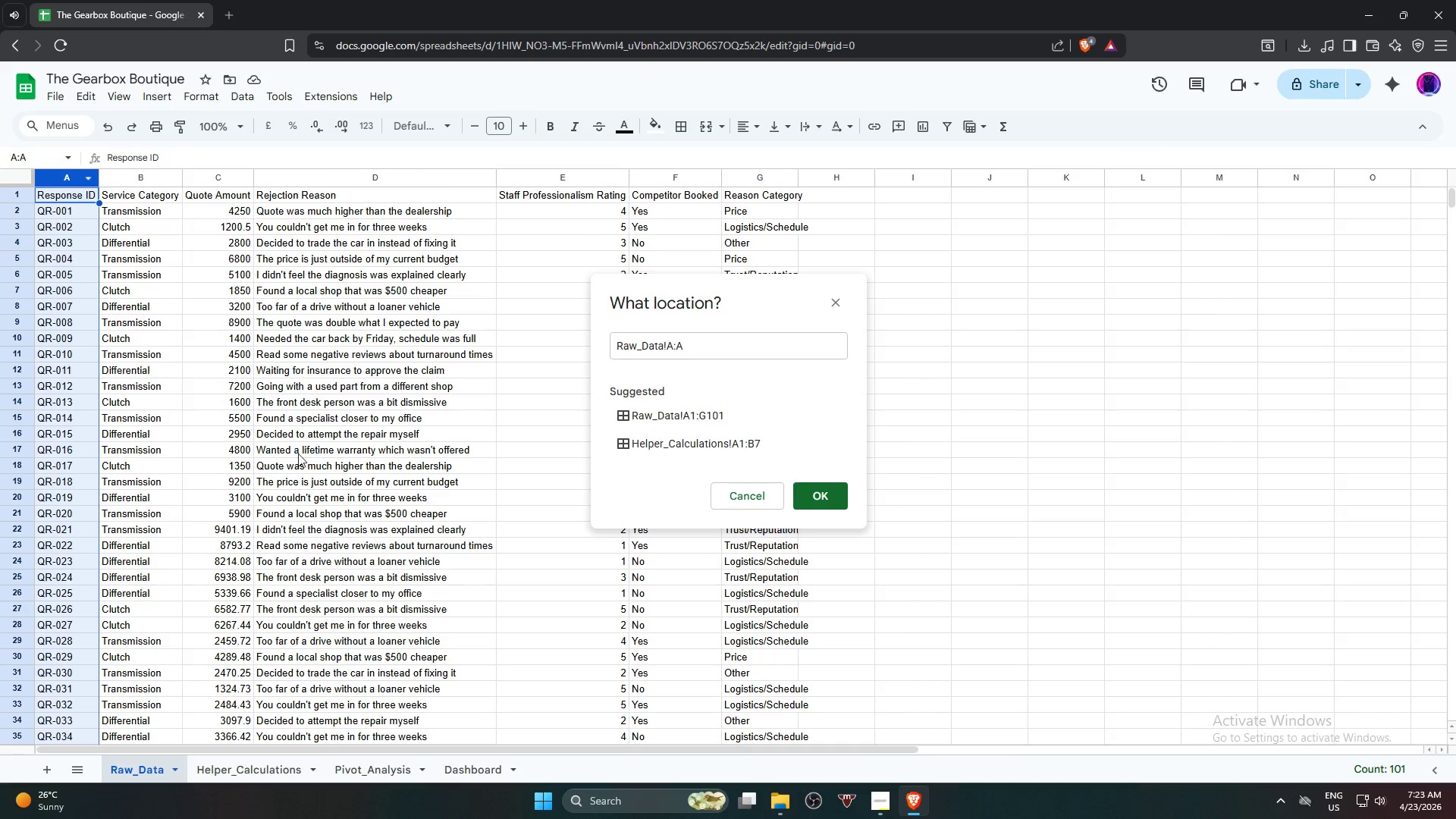 
scroll: coordinate [726, 666], scroll_direction: down, amount: 17.0
 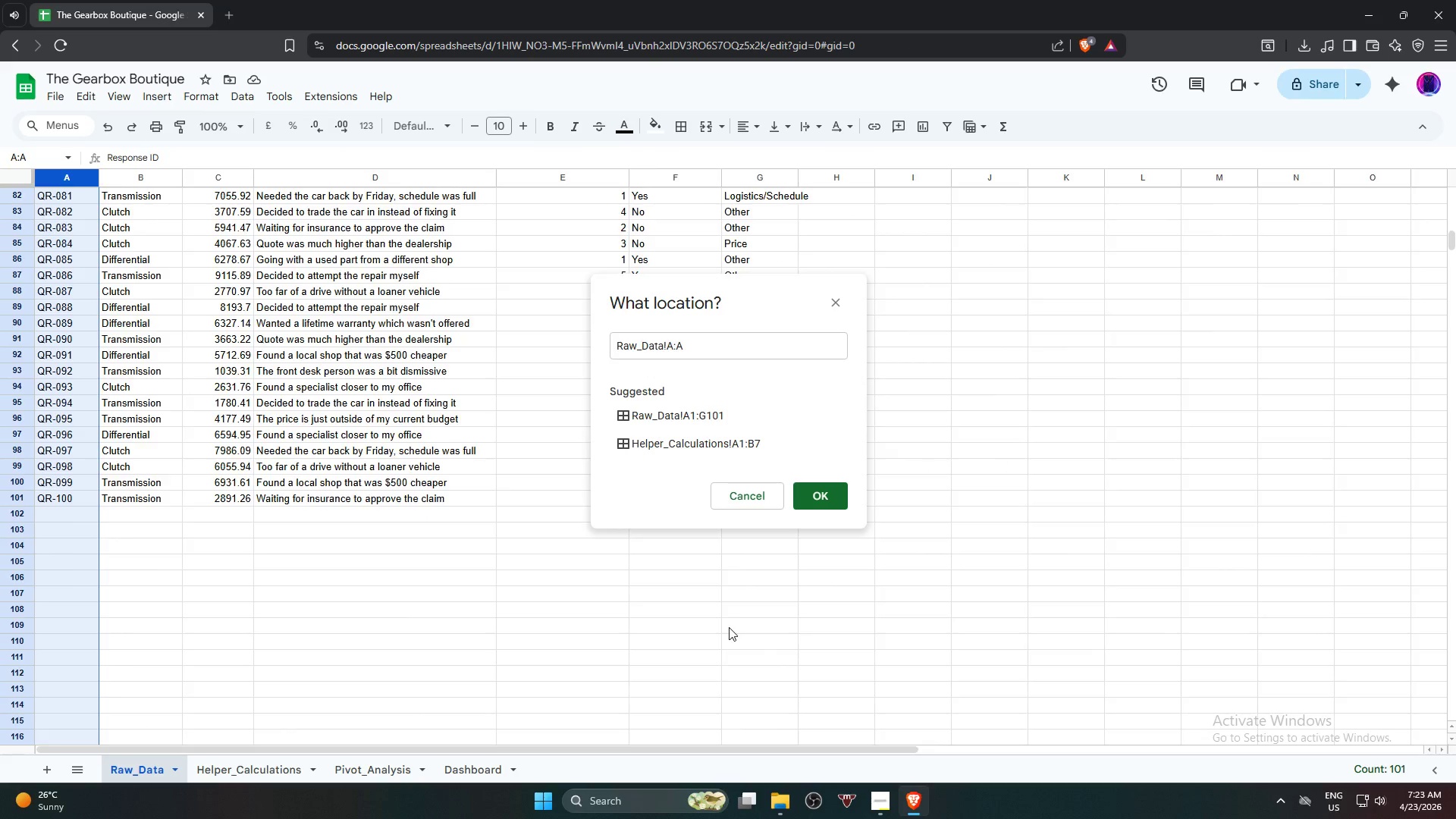 
scroll: coordinate [729, 627], scroll_direction: up, amount: 2.0
 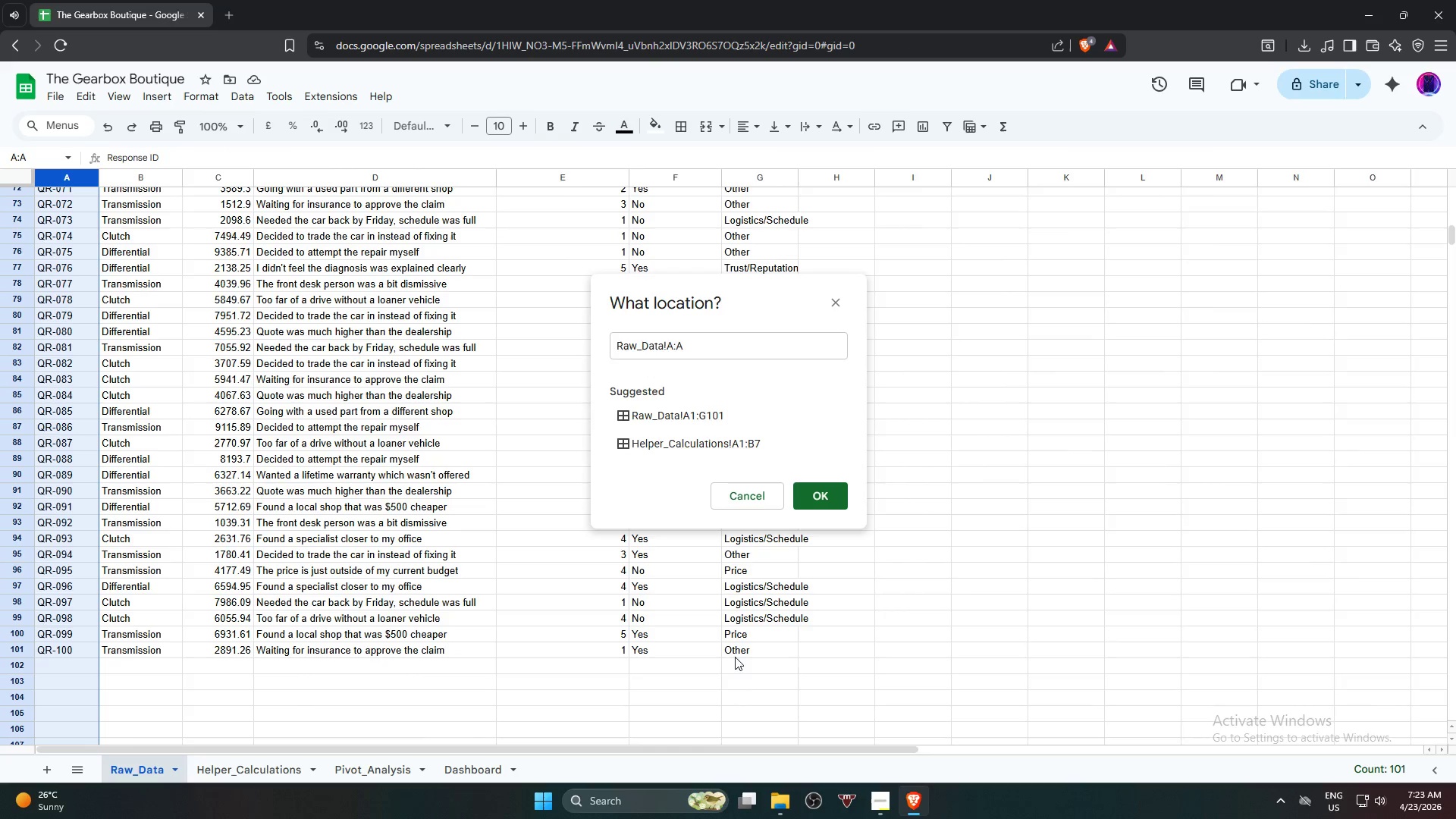 
hold_key(key=ShiftLeft, duration=1.69)
left_click([761, 651])
 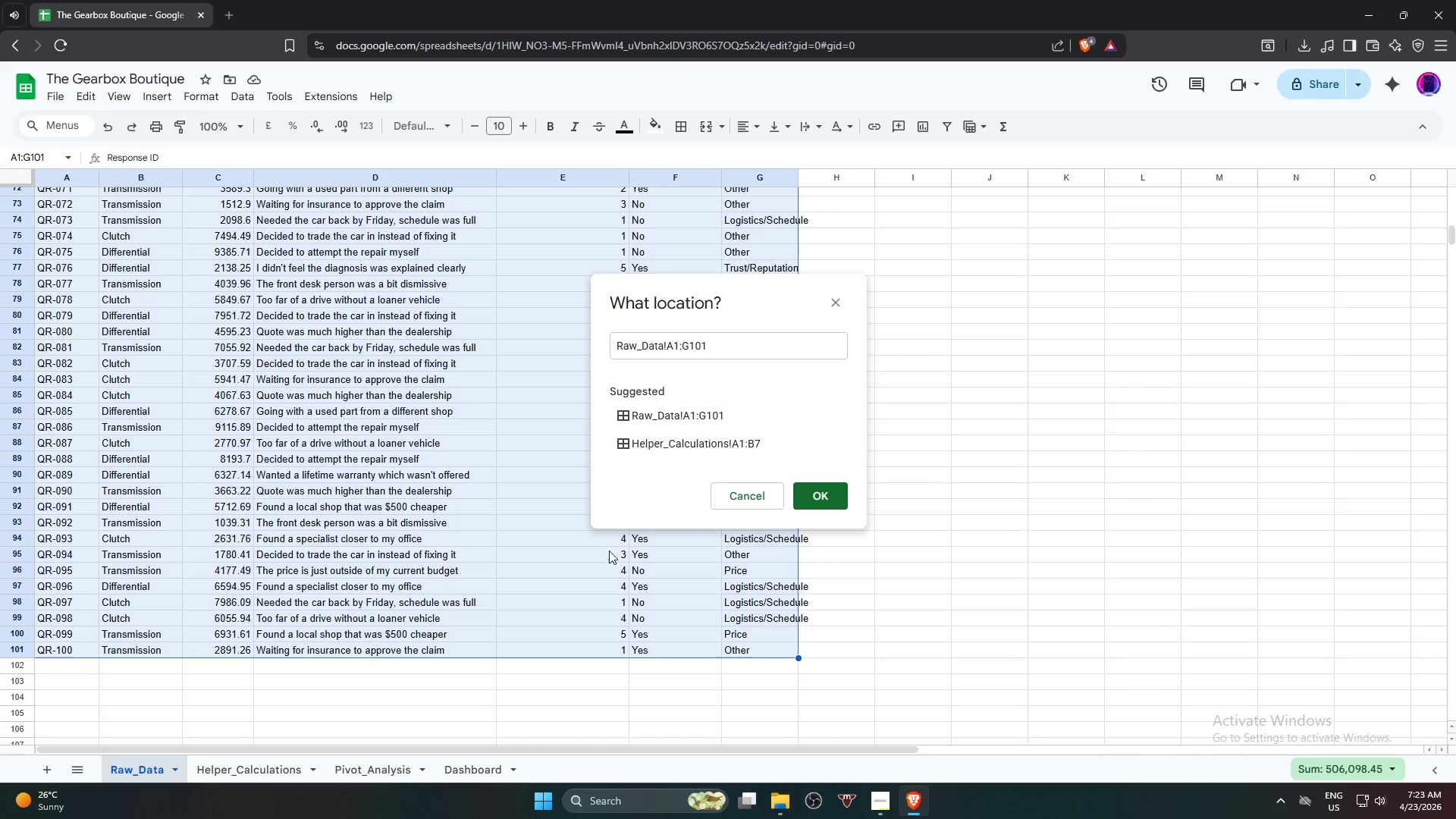 
left_click([834, 494])
 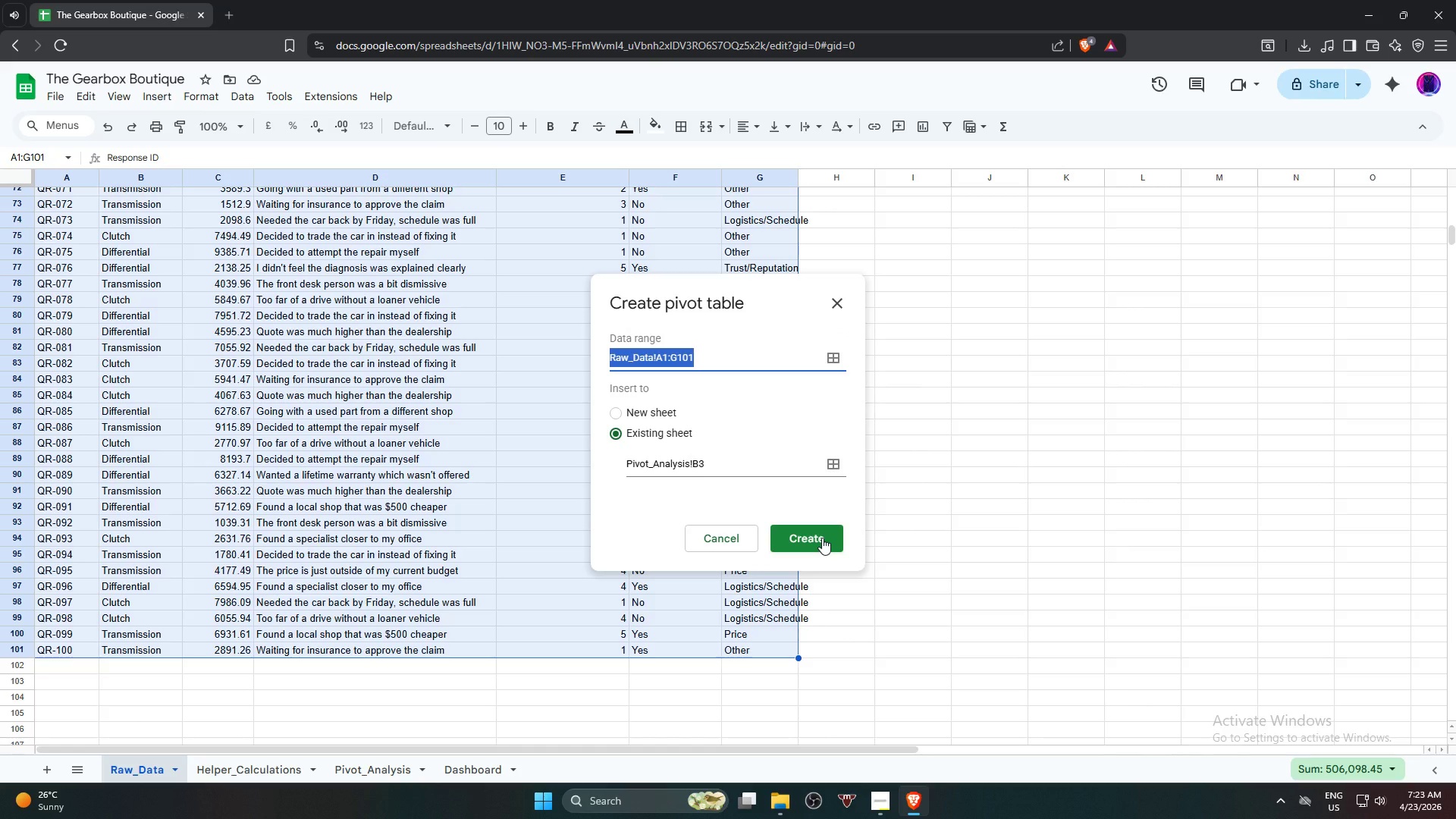 
left_click([822, 537])
 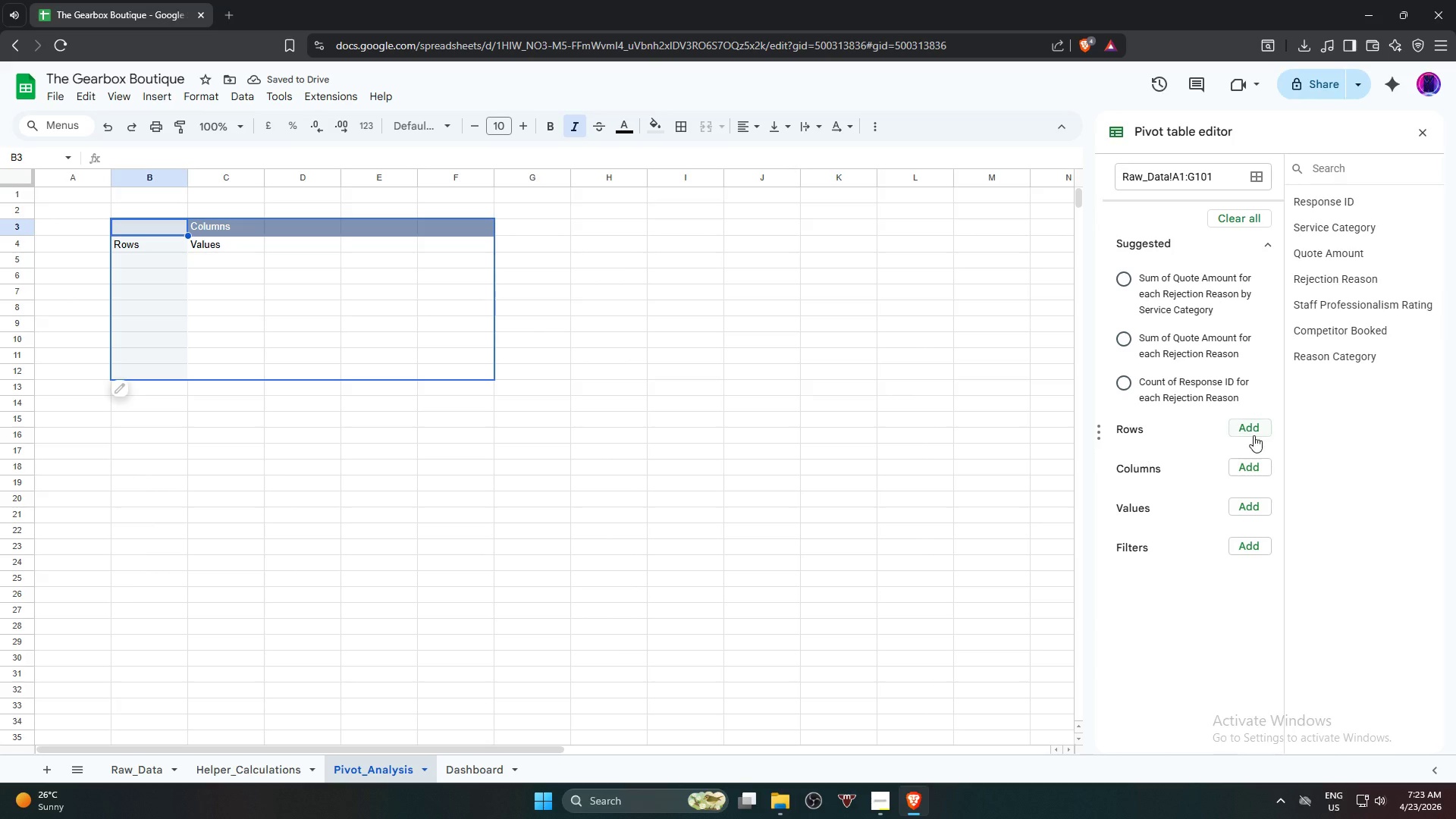 
left_click([1254, 435])
 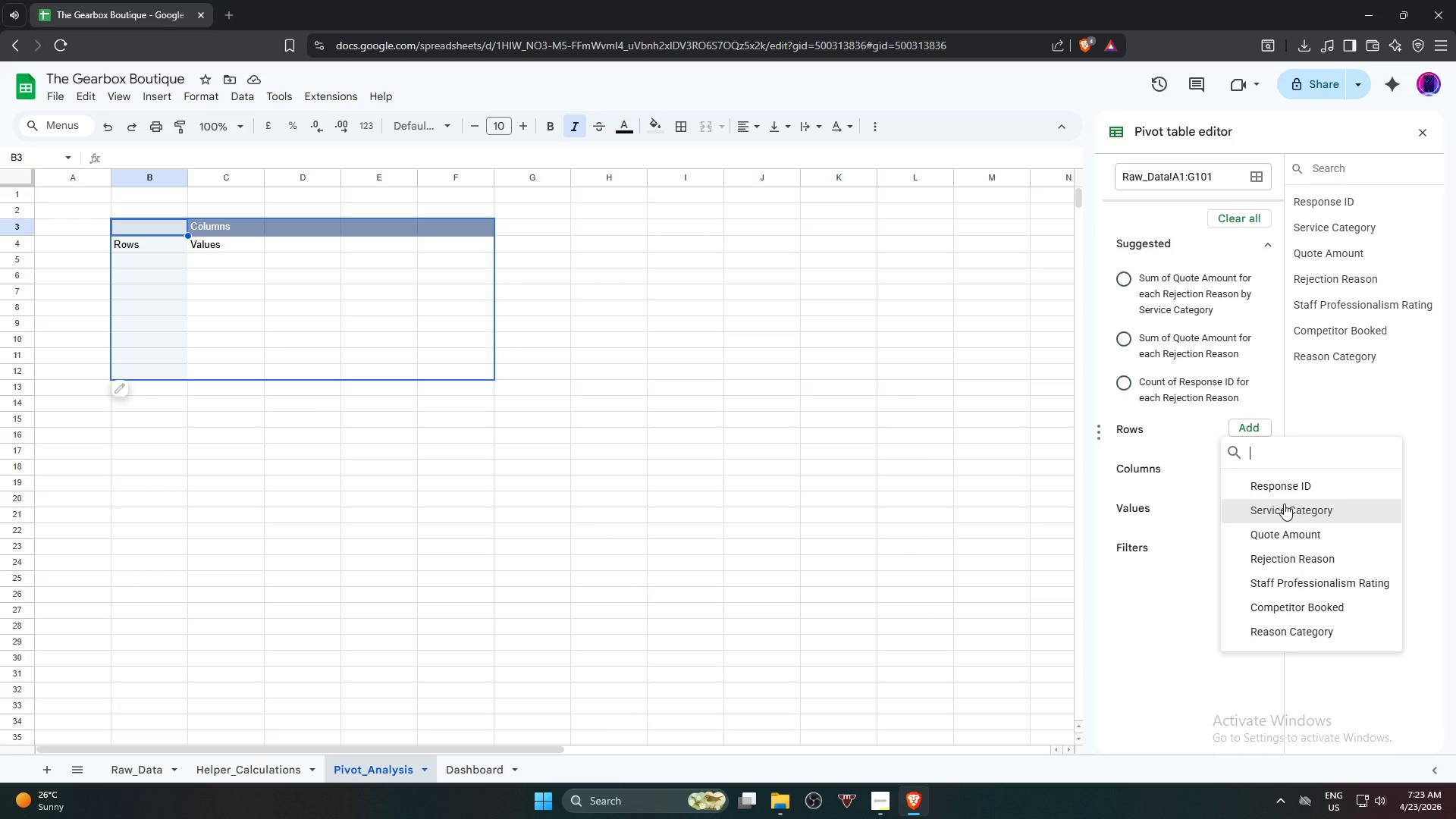 
wait(5.91)
 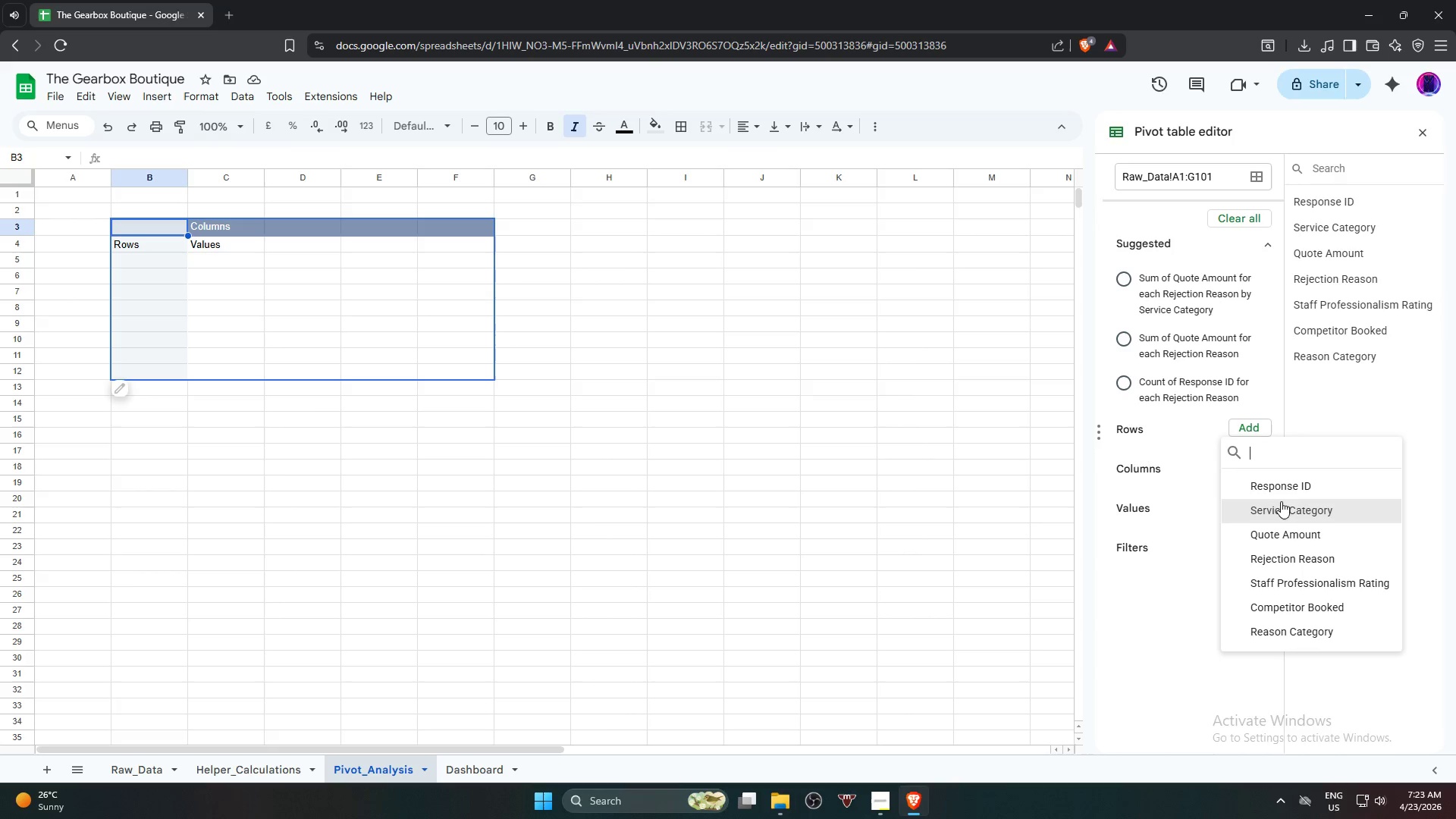 
left_click([1183, 455])
 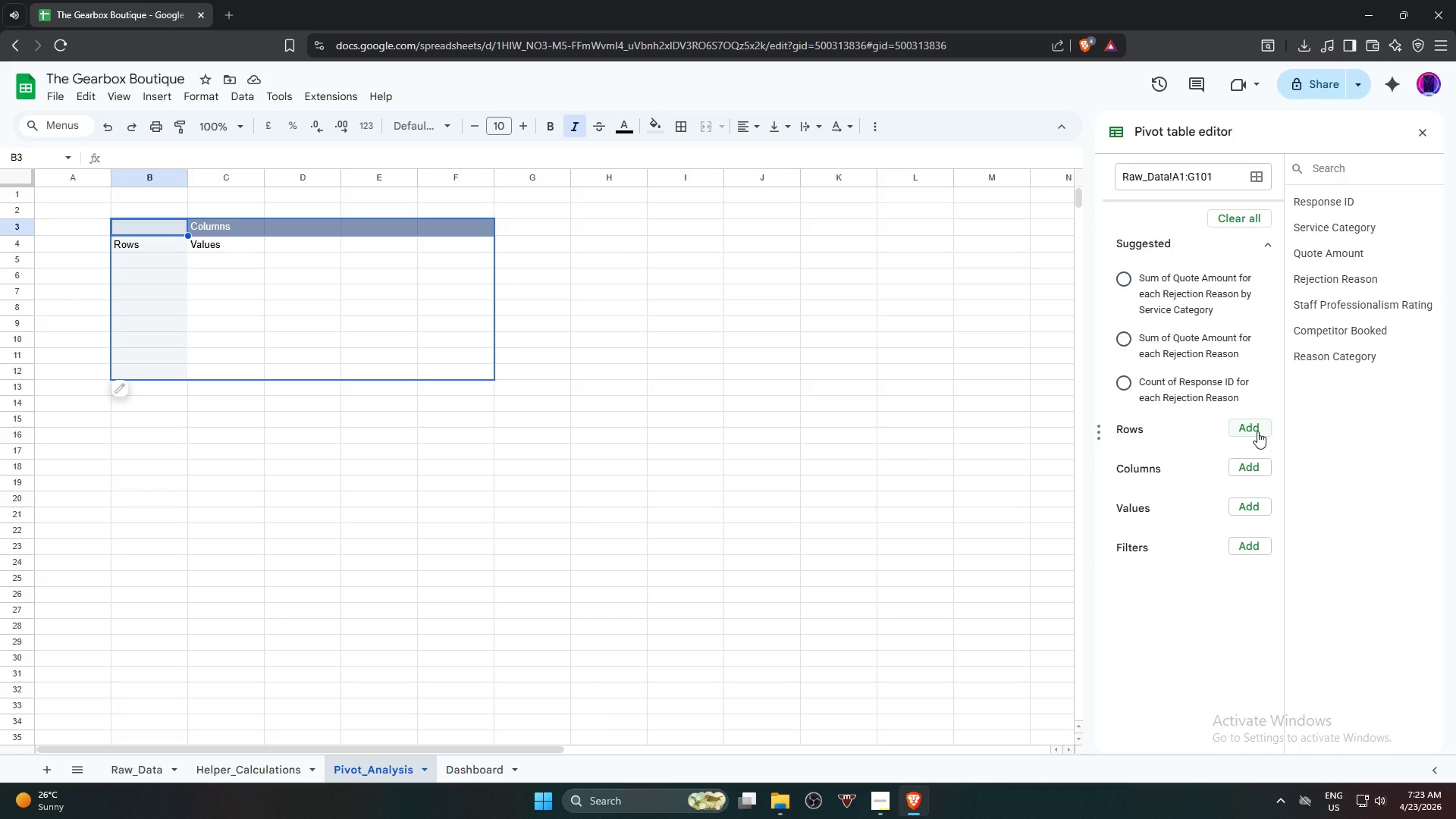 
left_click([1257, 431])
 